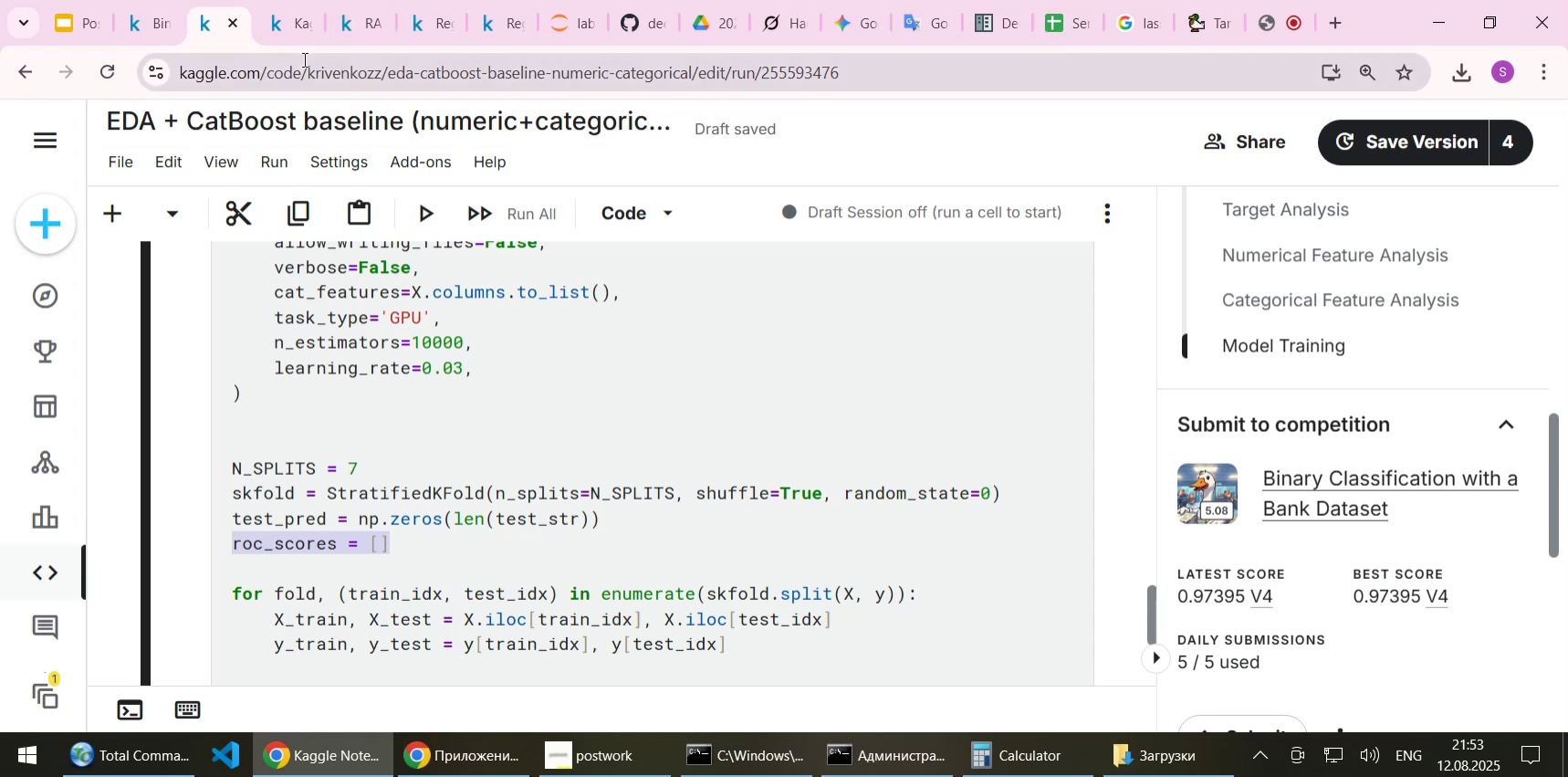 
wait(9.08)
 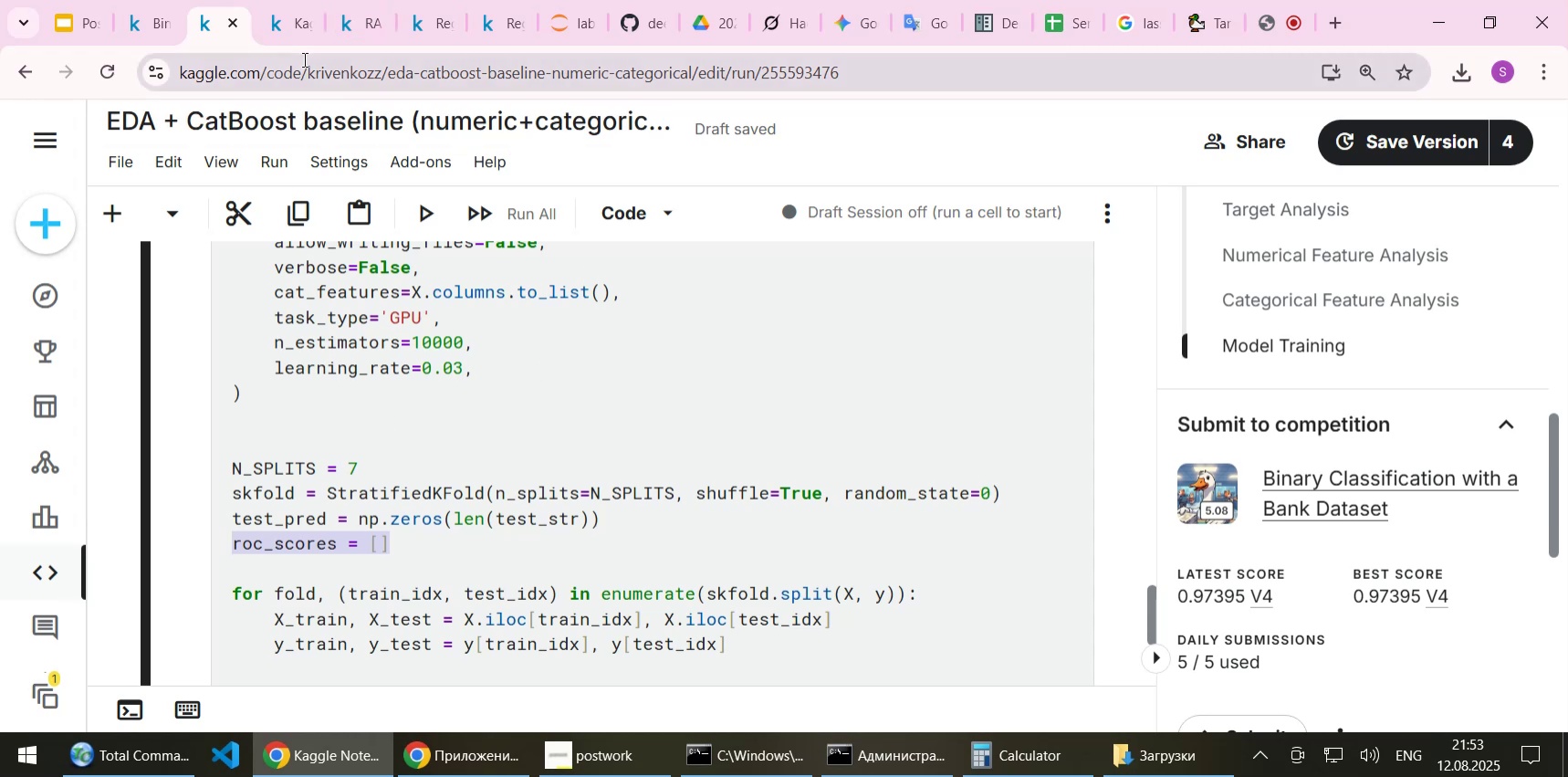 
left_click([284, 33])
 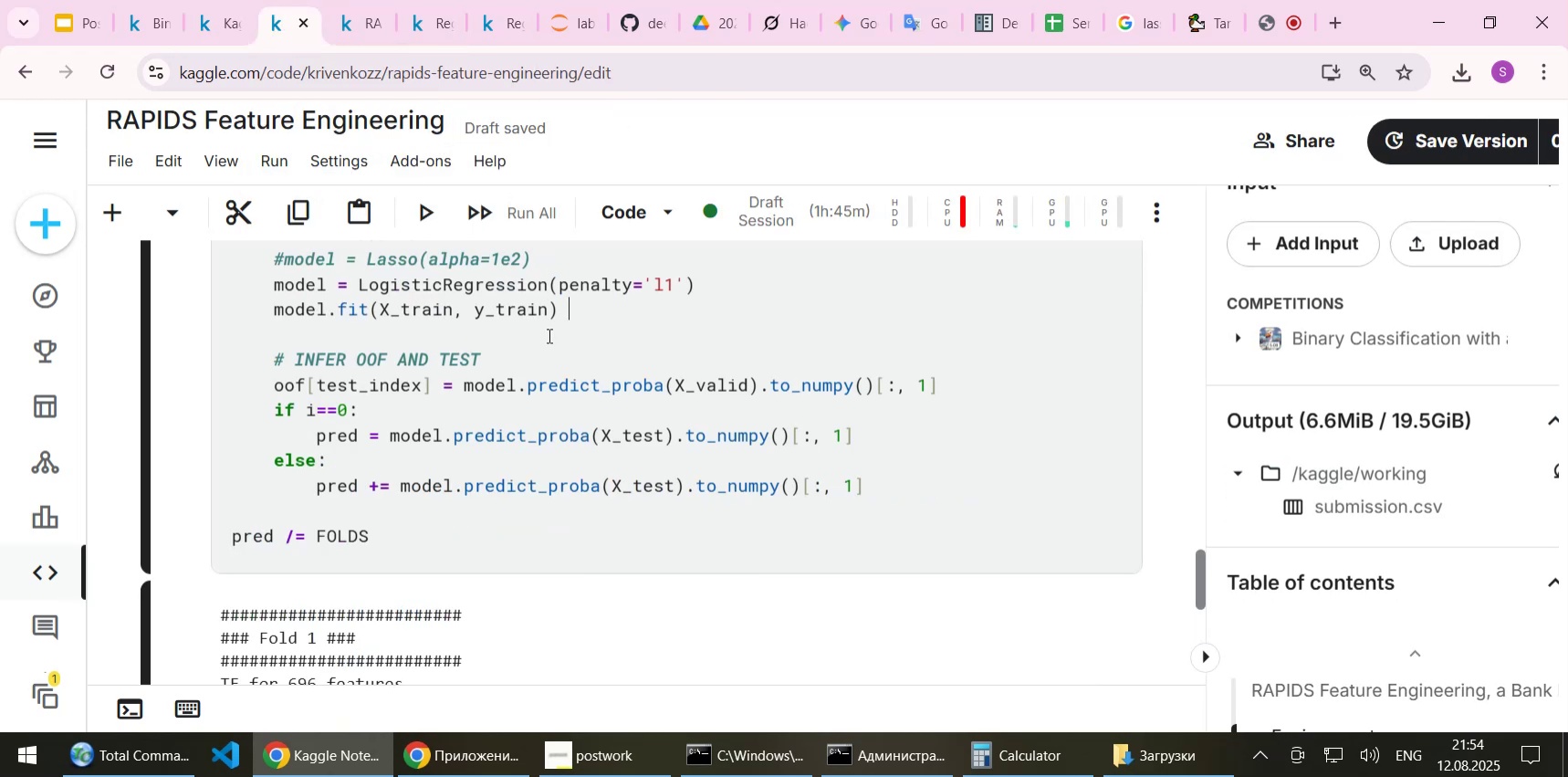 
wait(7.28)
 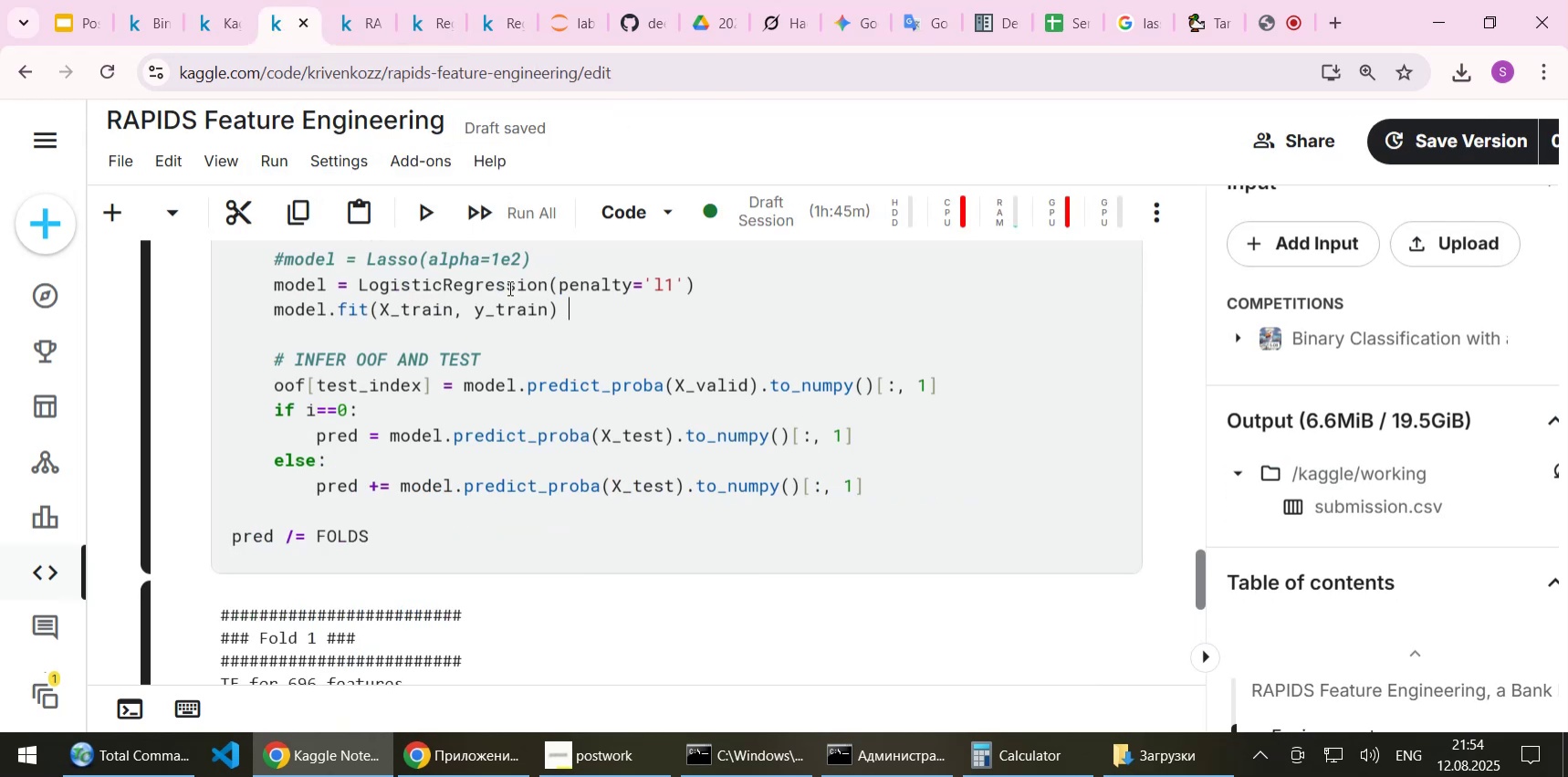 
scroll: coordinate [461, 401], scroll_direction: up, amount: 11.0
 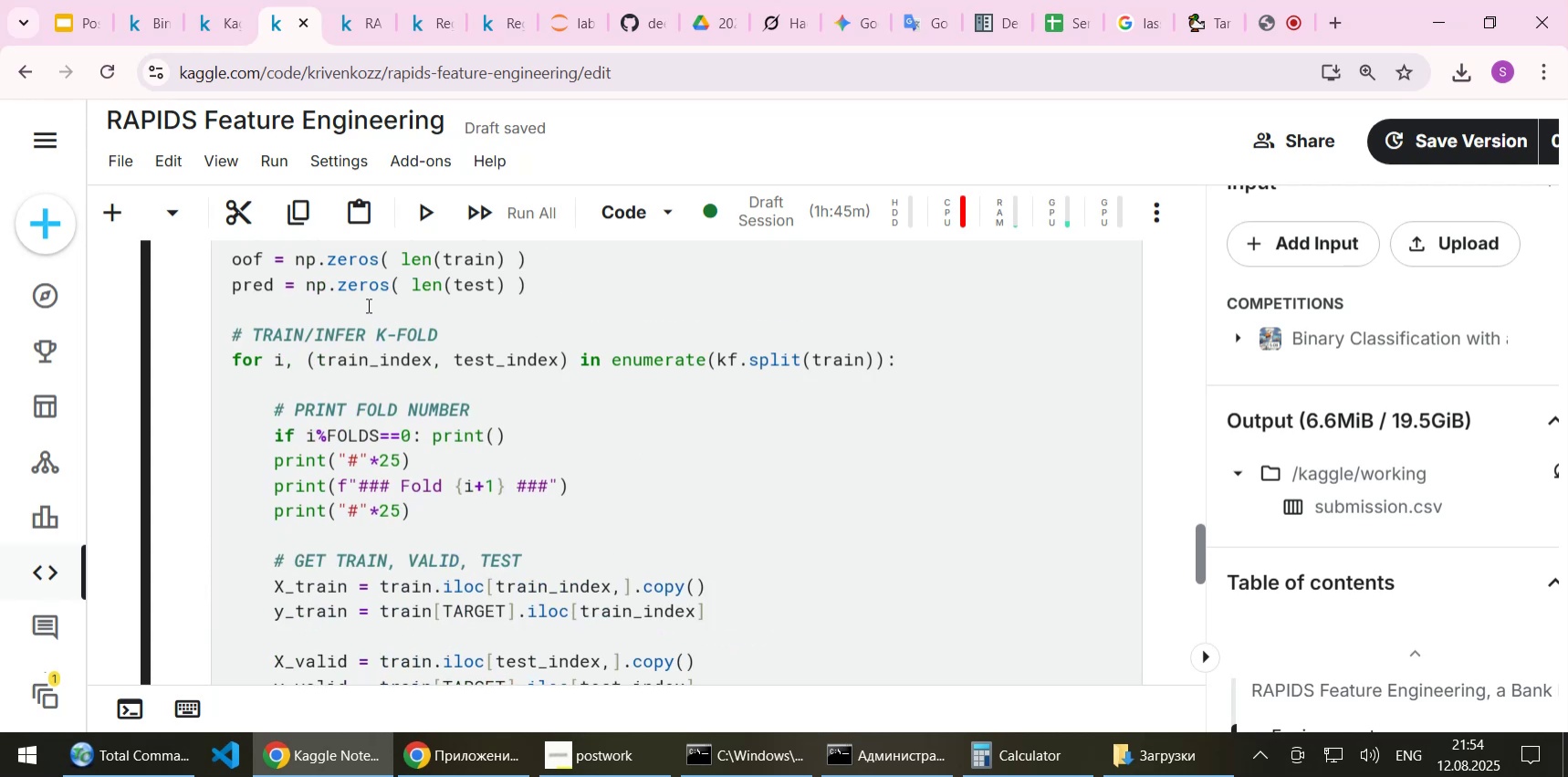 
left_click([367, 305])
 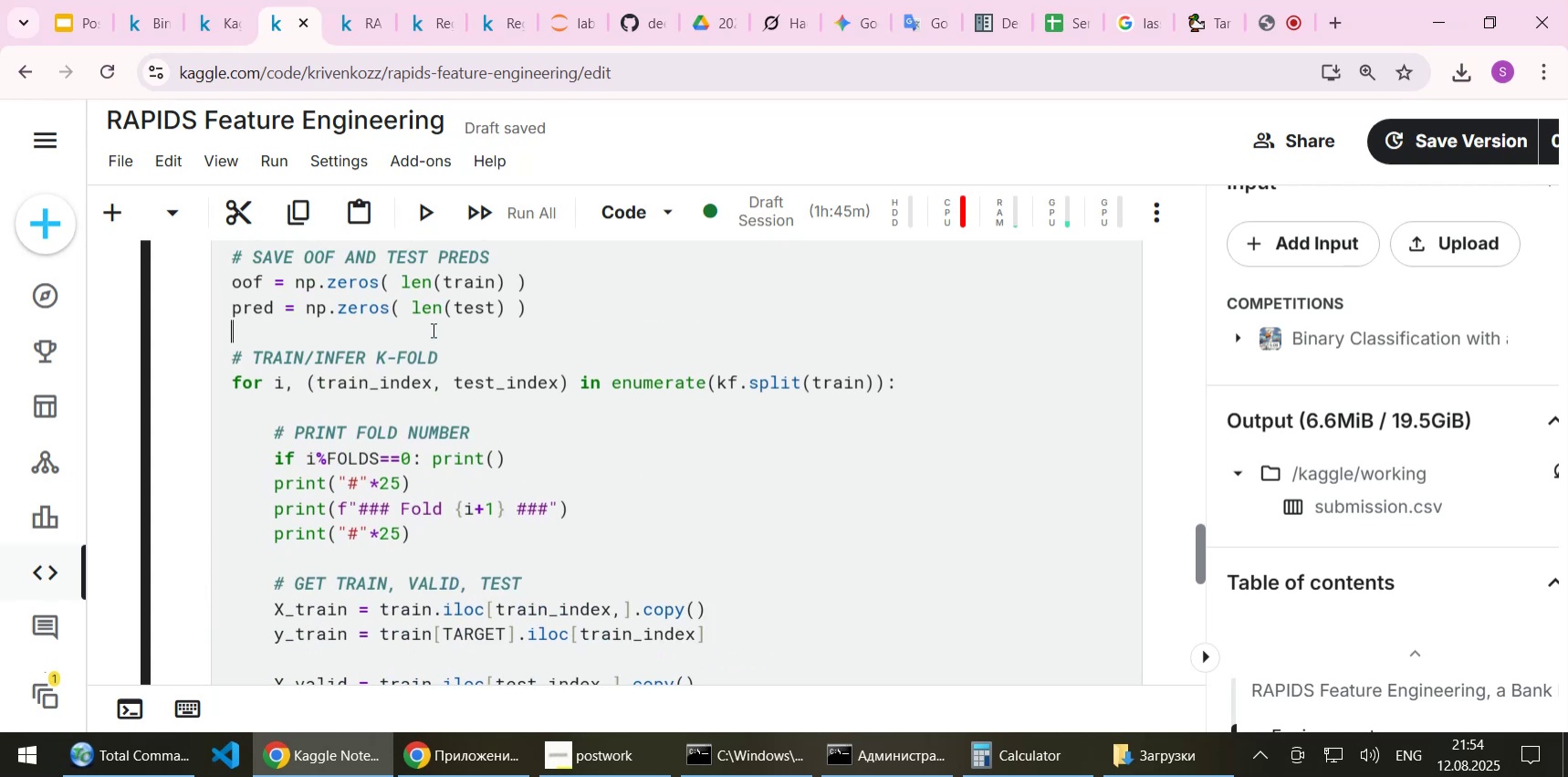 
scroll: coordinate [432, 330], scroll_direction: up, amount: 2.0
 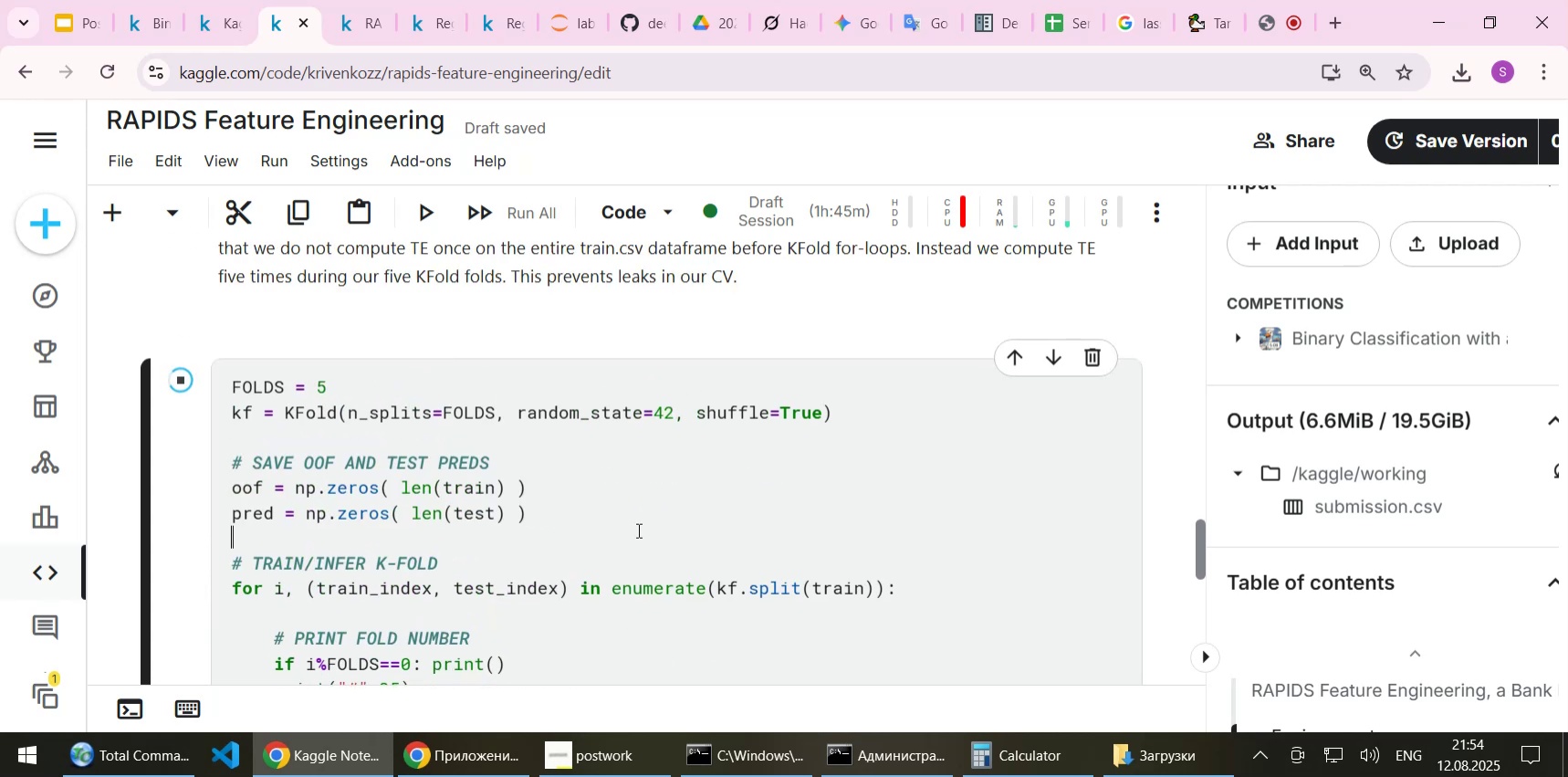 
key(Enter)
 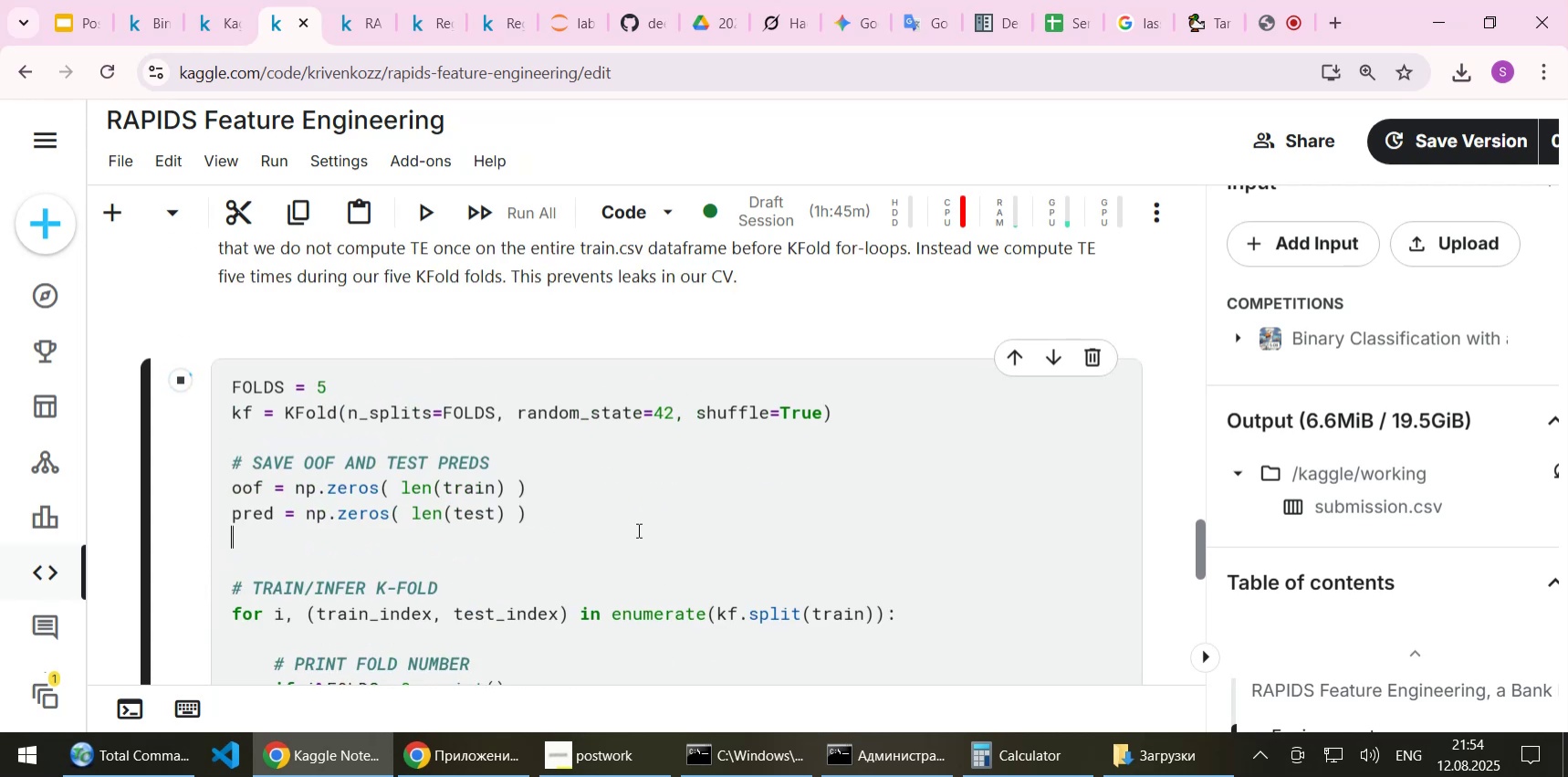 
key(ArrowUp)
 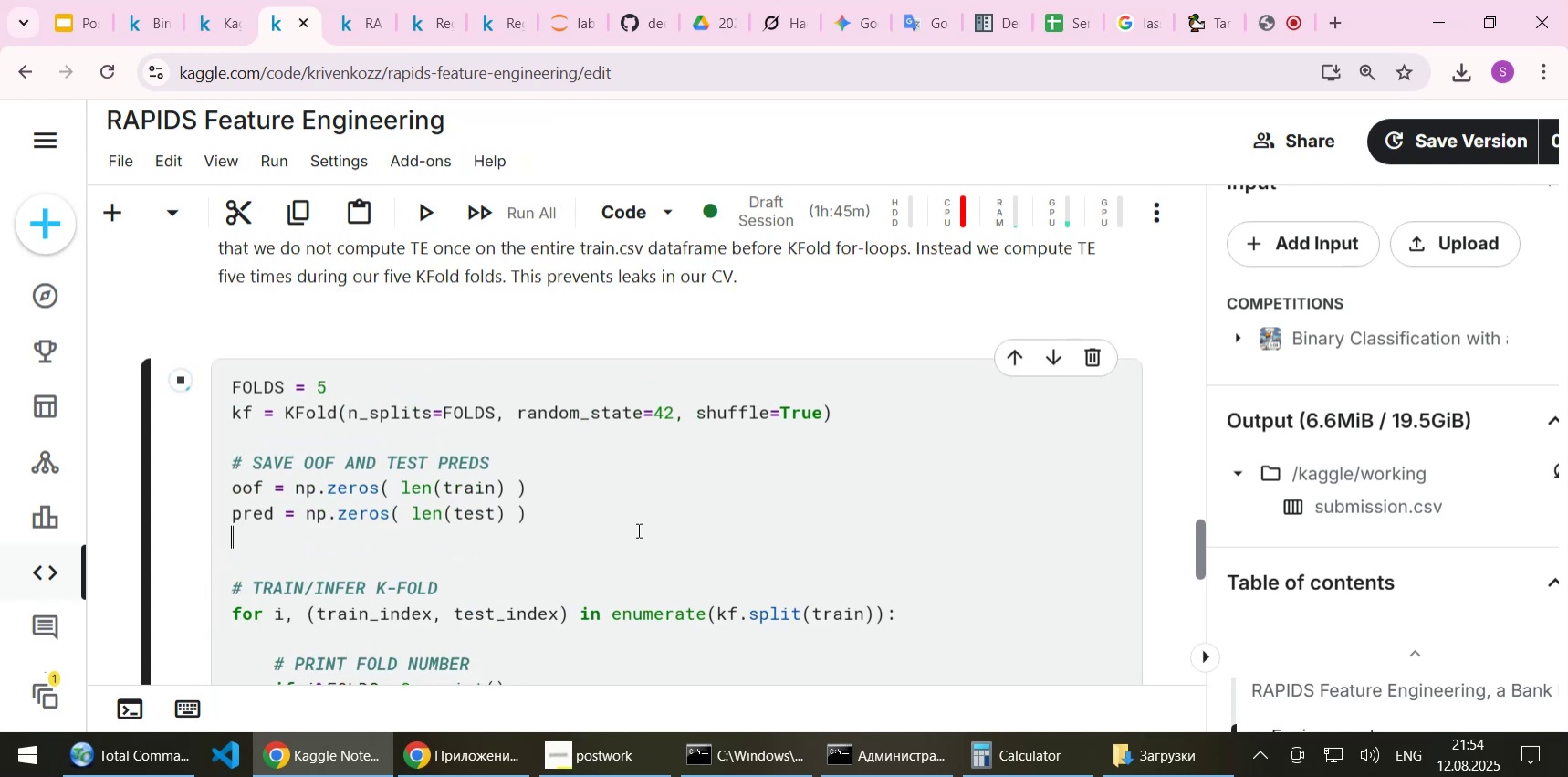 
key(Control+V)
 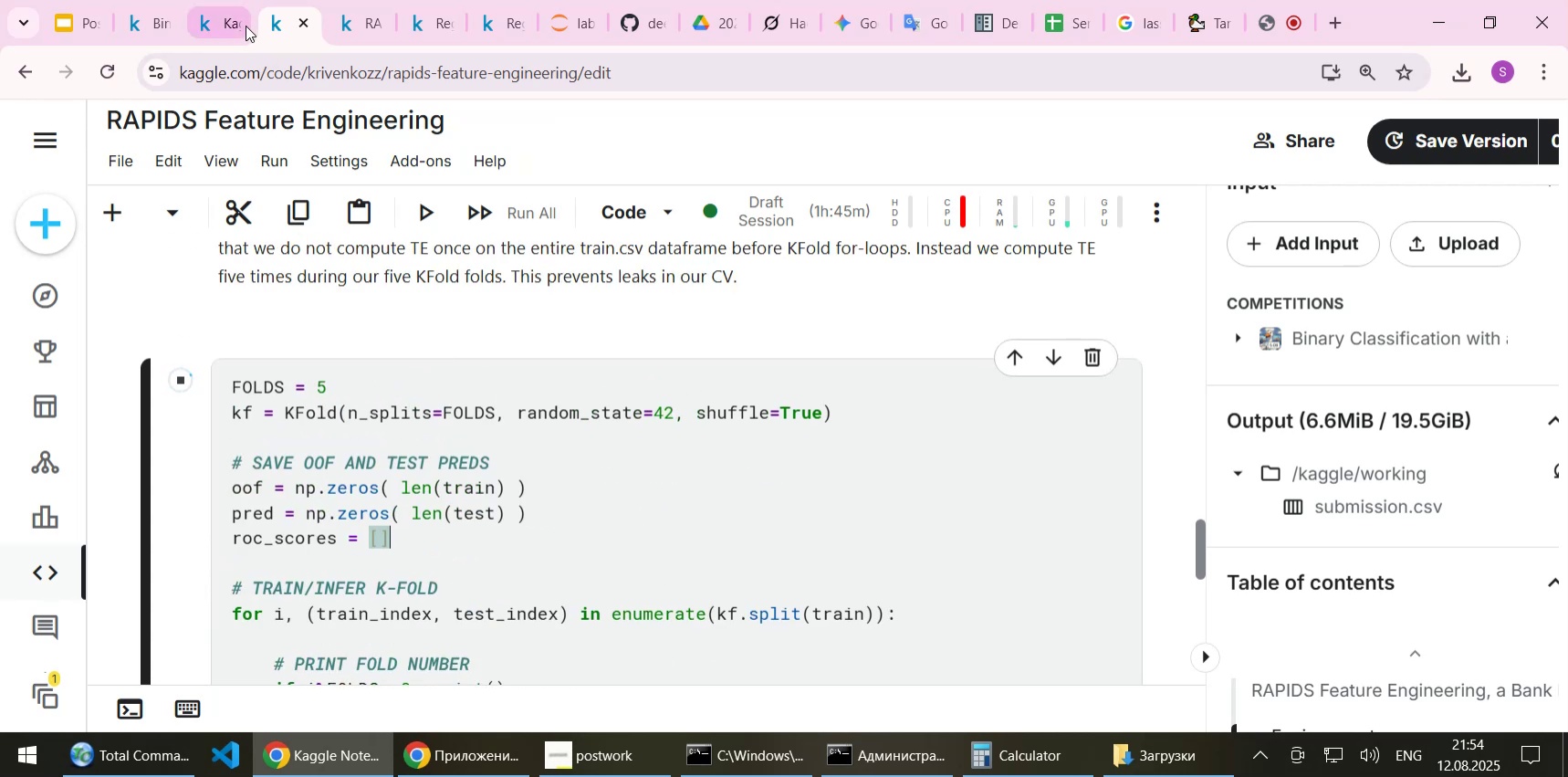 
left_click([220, 27])
 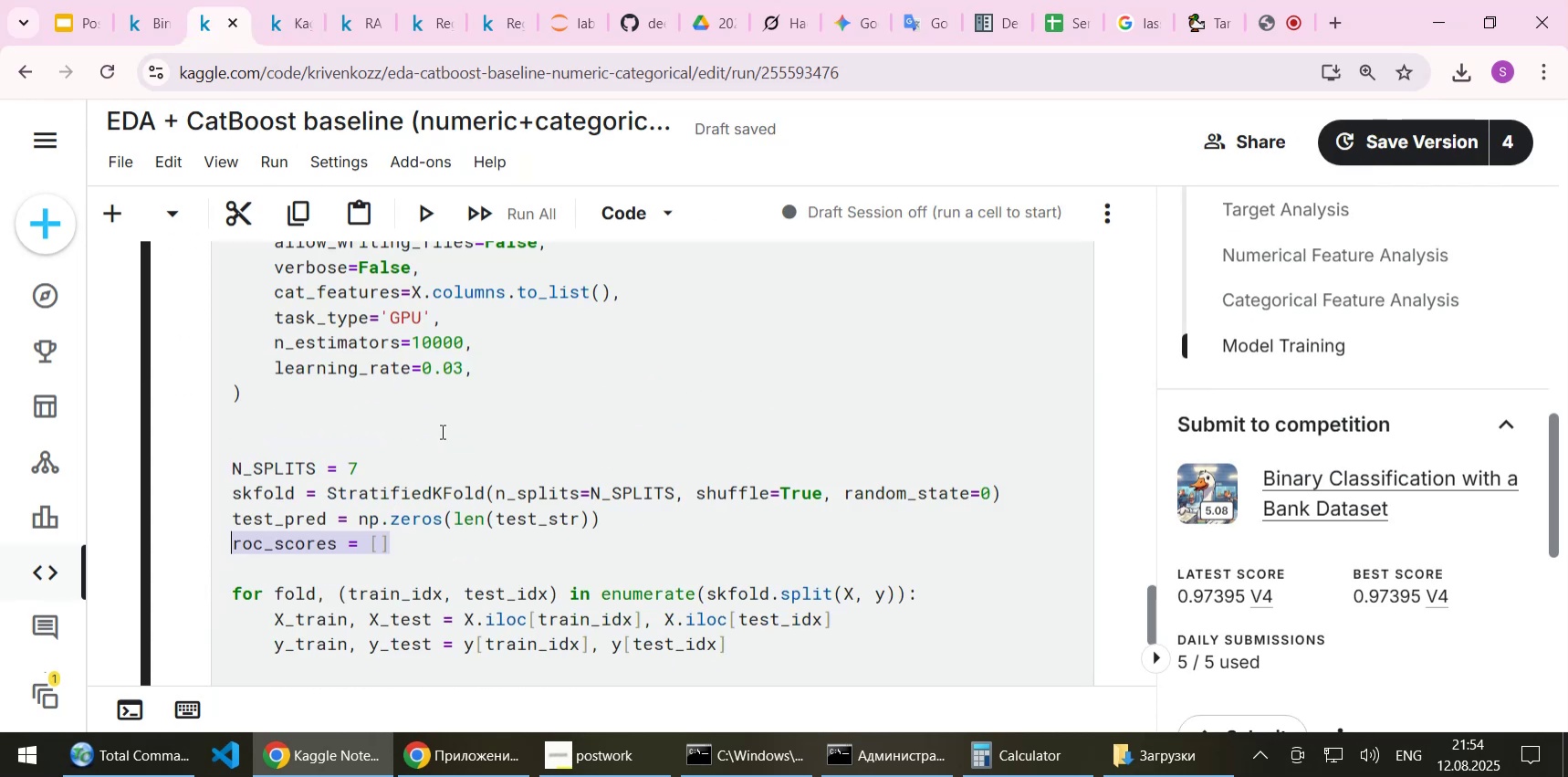 
scroll: coordinate [441, 433], scroll_direction: down, amount: 4.0
 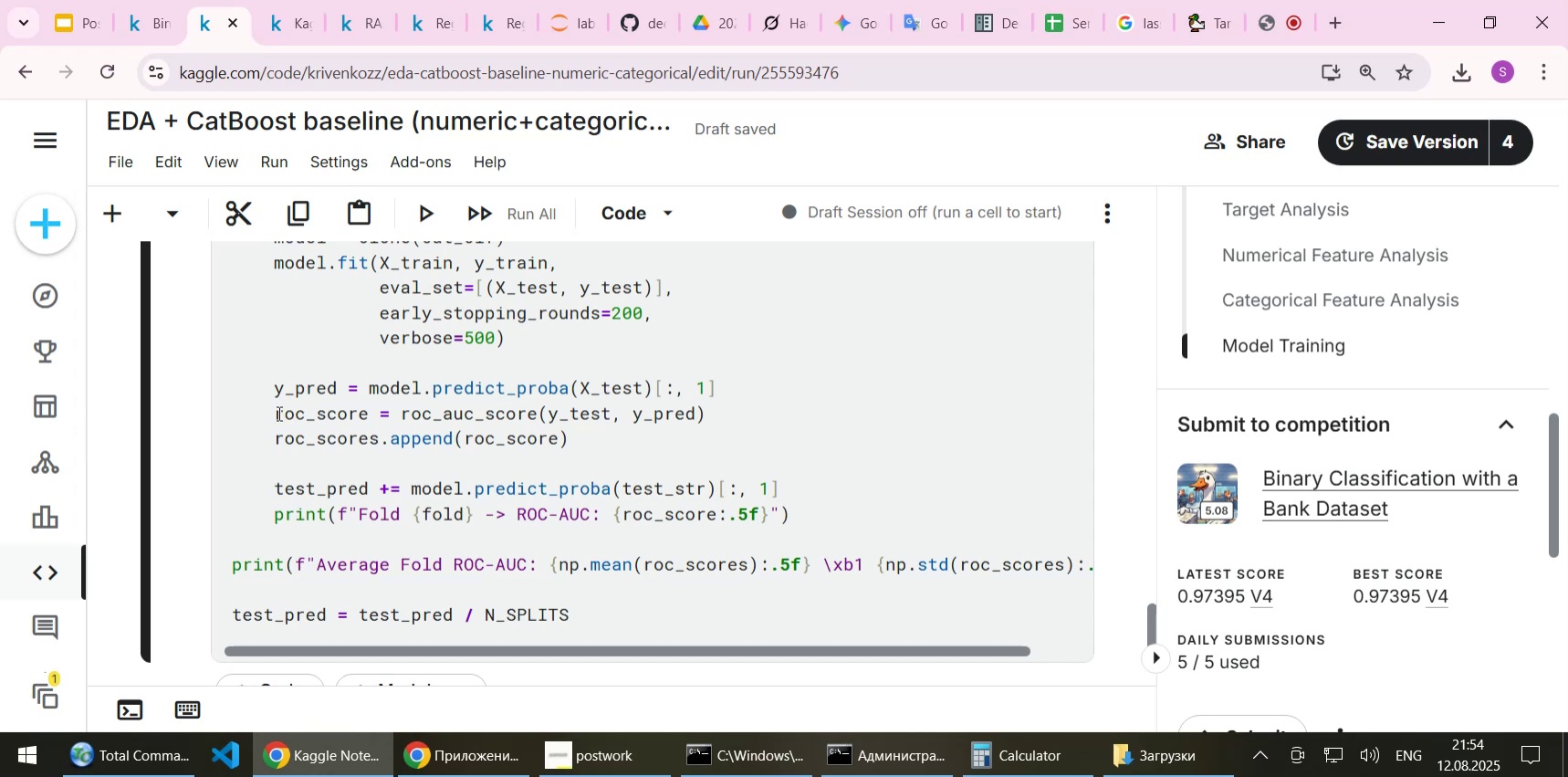 
left_click_drag(start_coordinate=[275, 413], to_coordinate=[573, 440])
 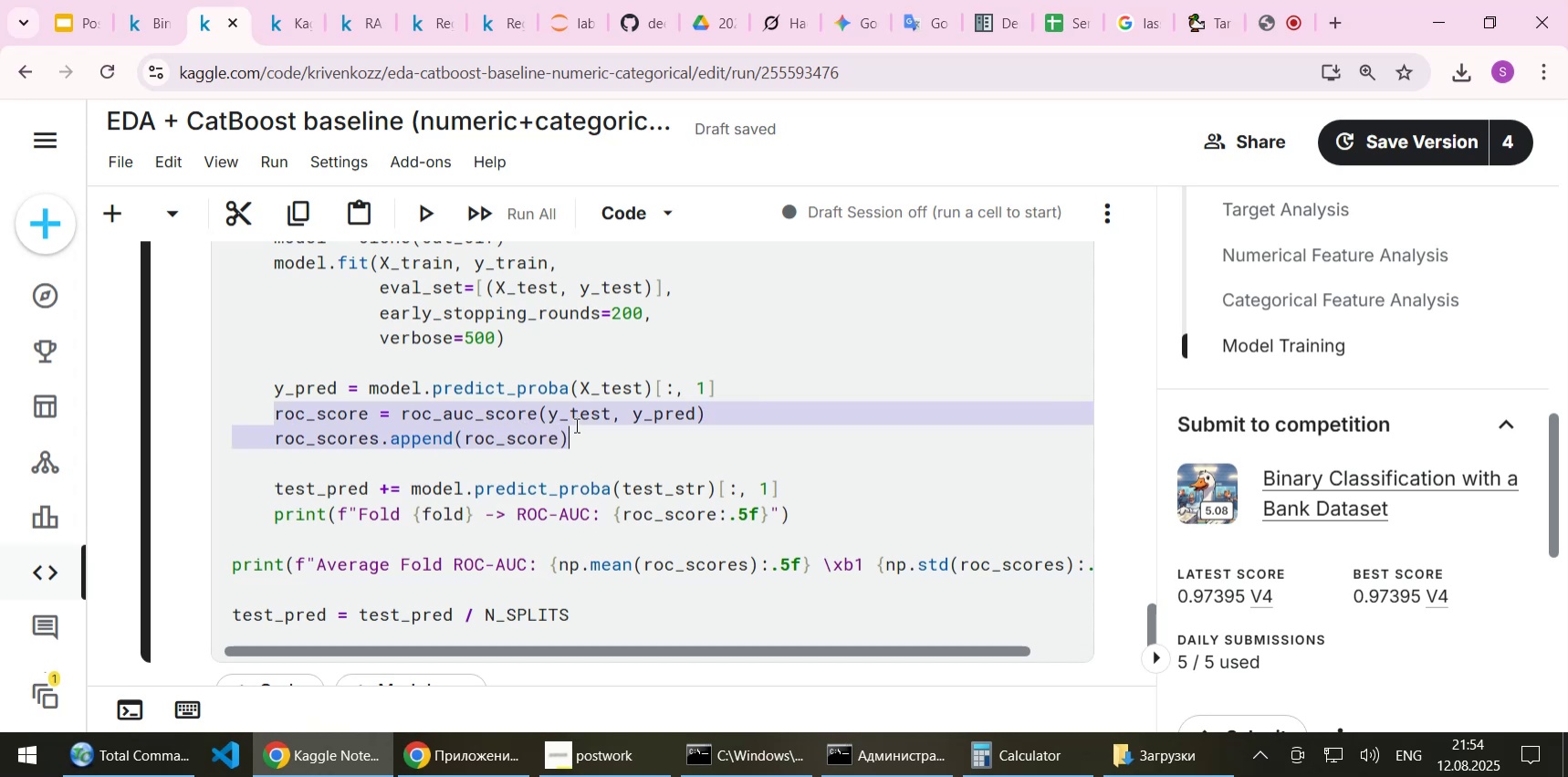 
key(Control+C)
 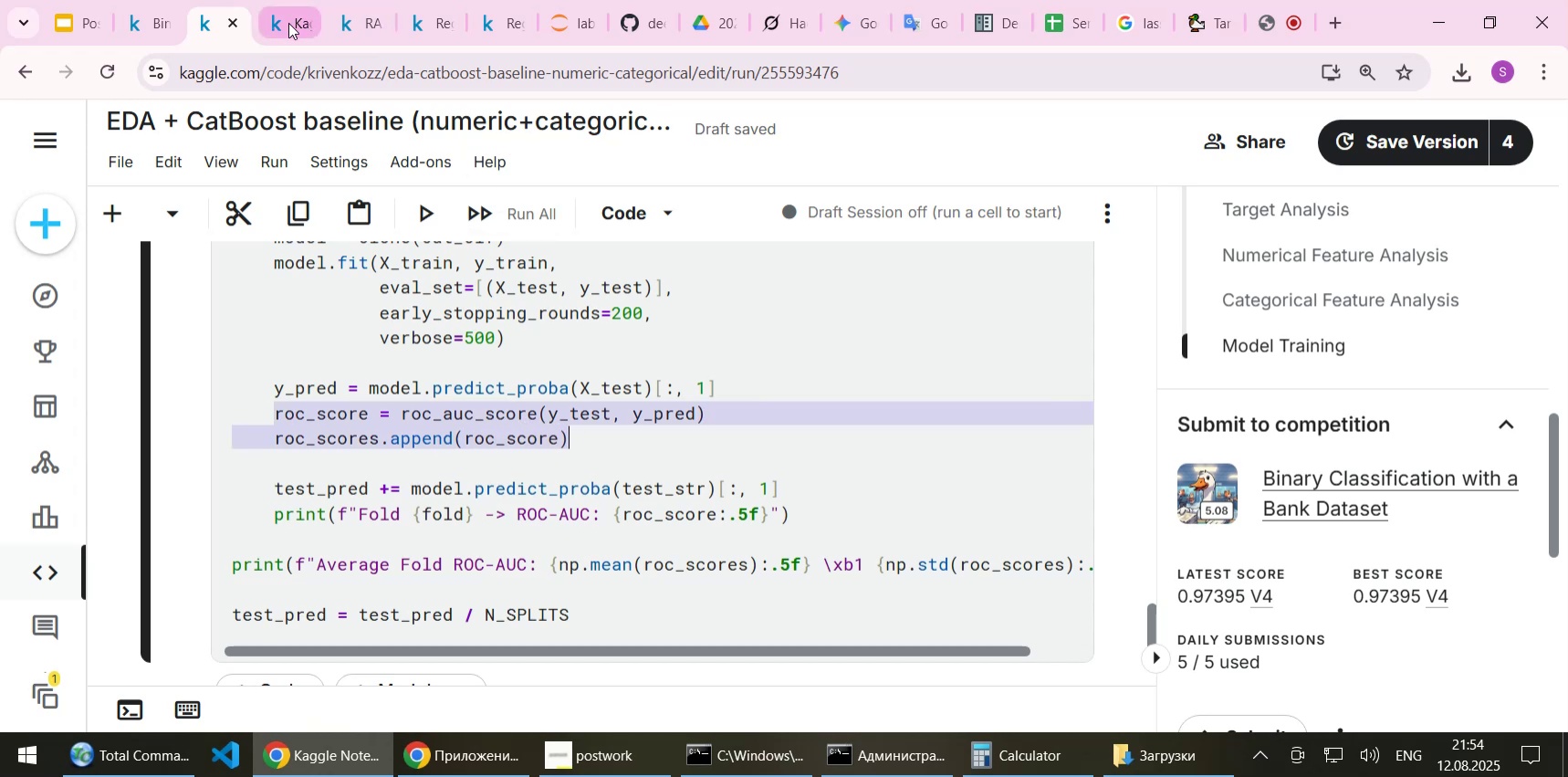 
left_click([288, 23])
 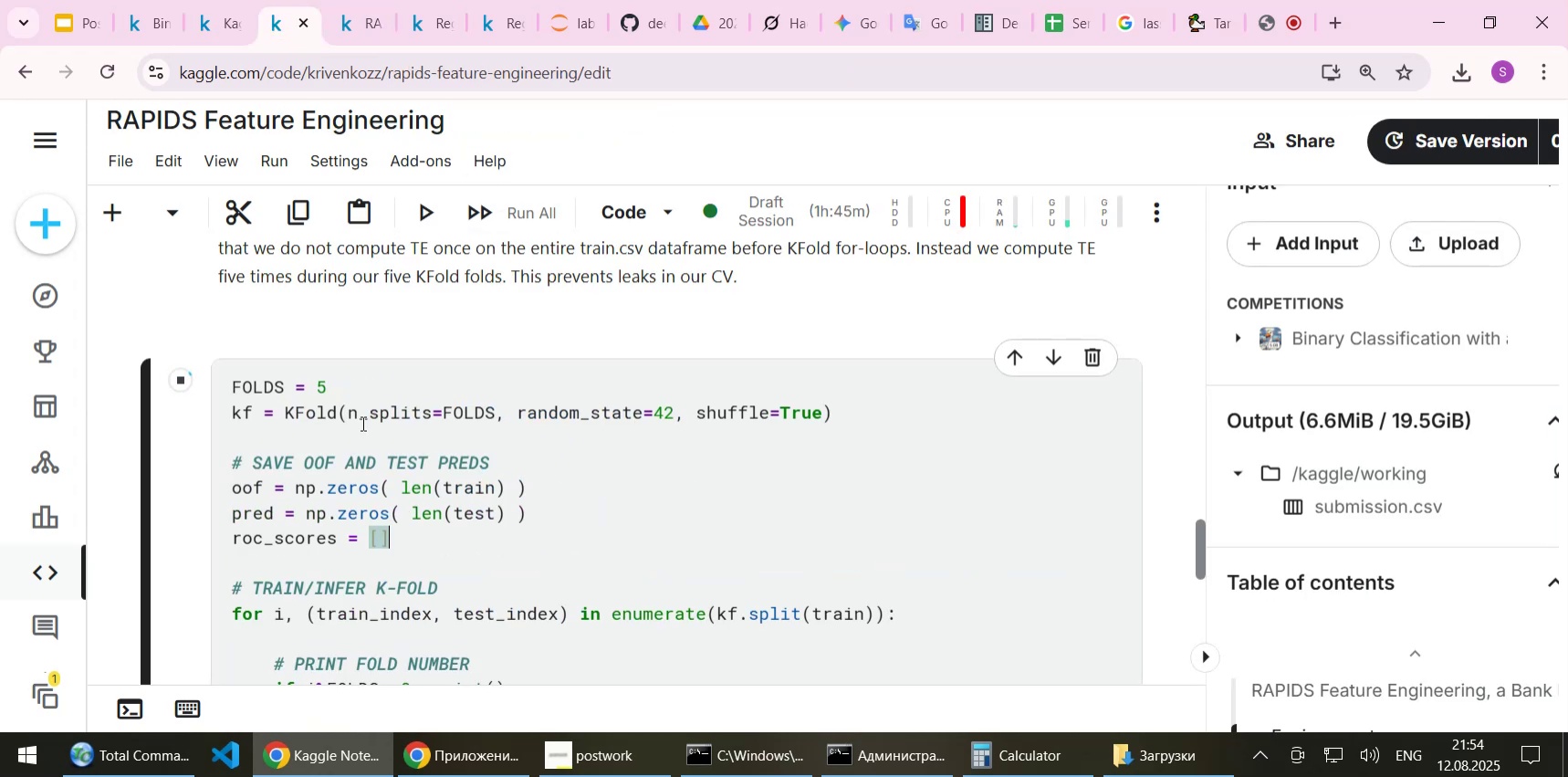 
scroll: coordinate [367, 433], scroll_direction: down, amount: 7.0
 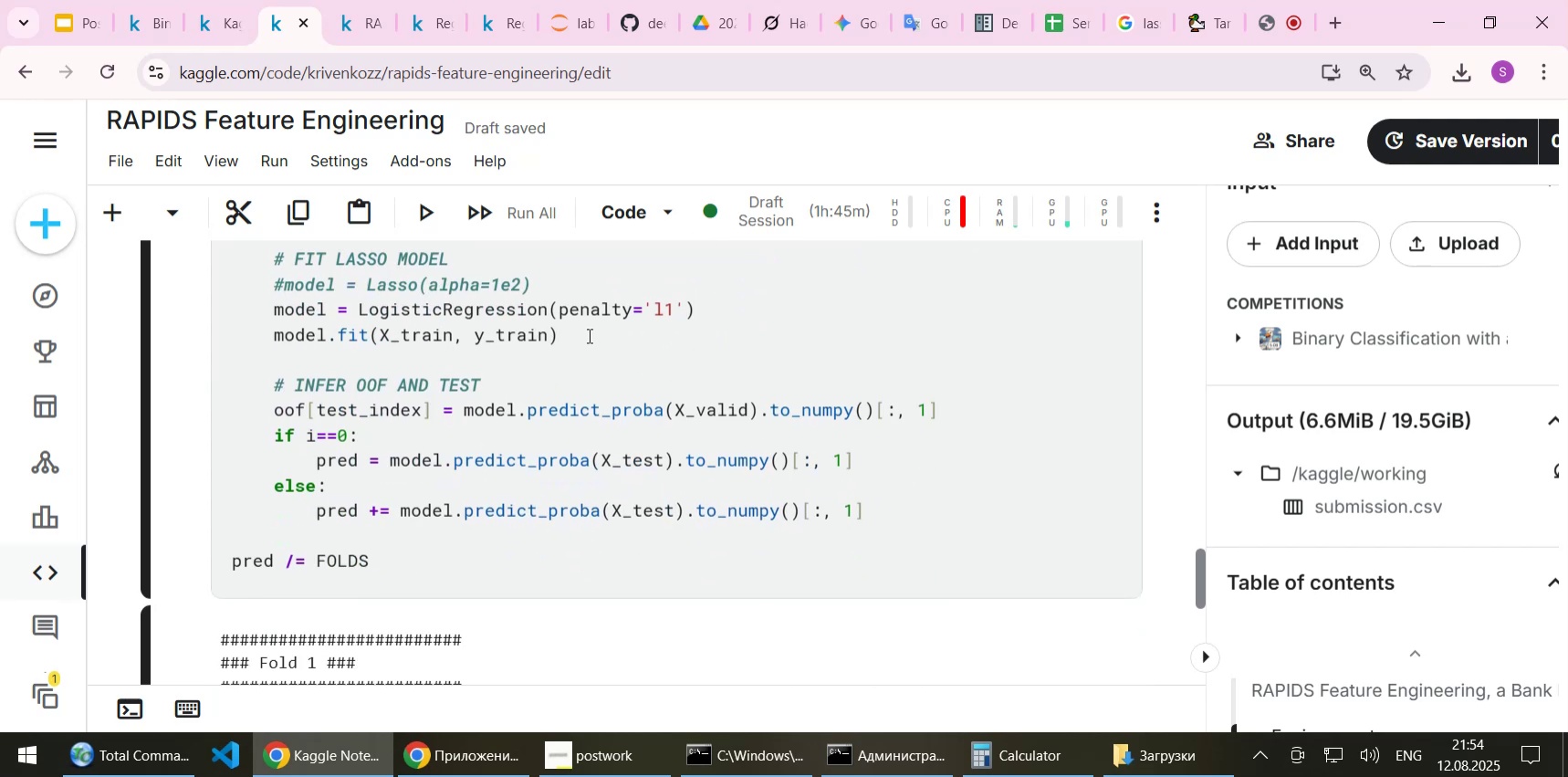 
left_click([583, 330])
 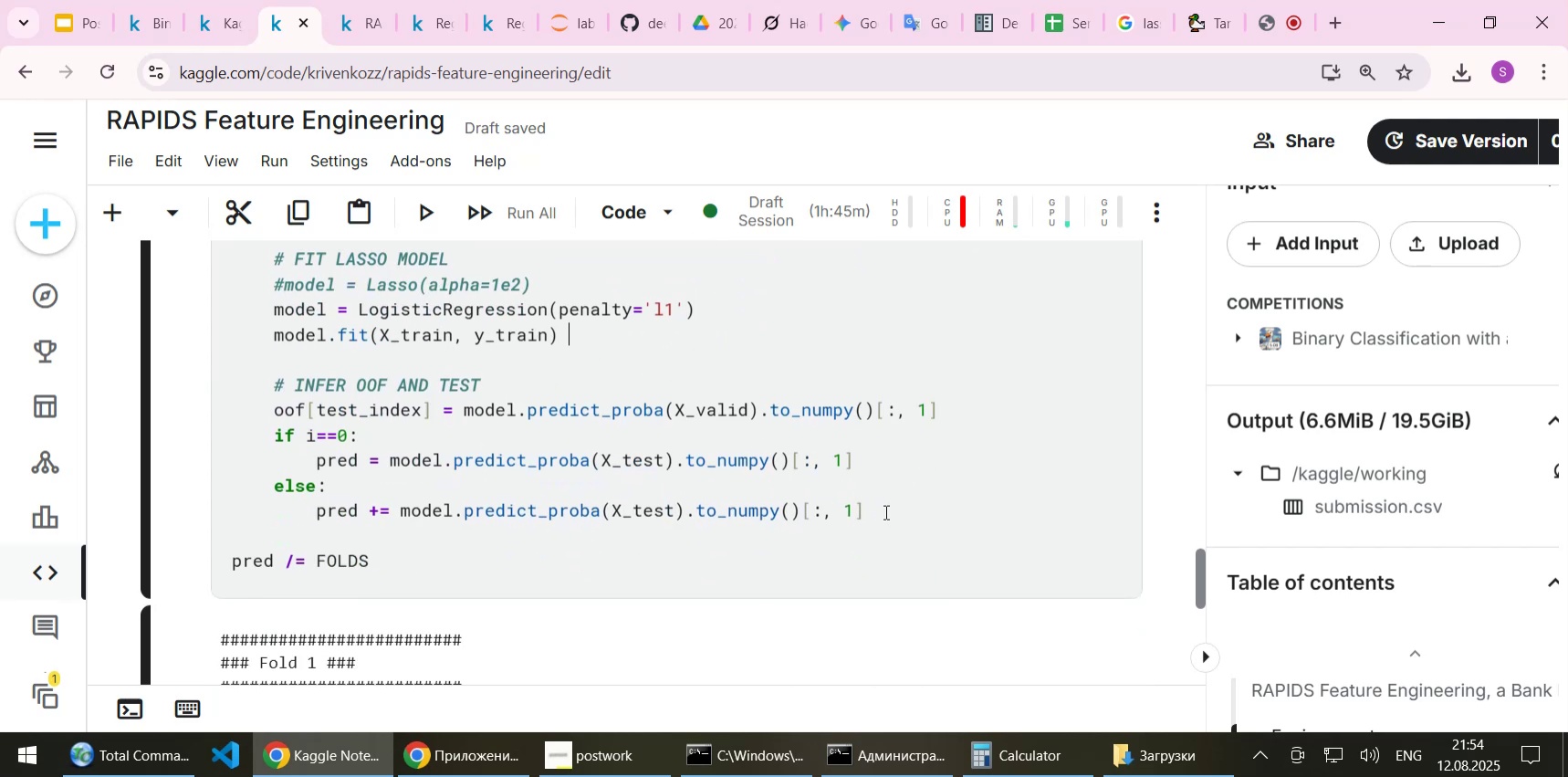 
left_click([884, 511])
 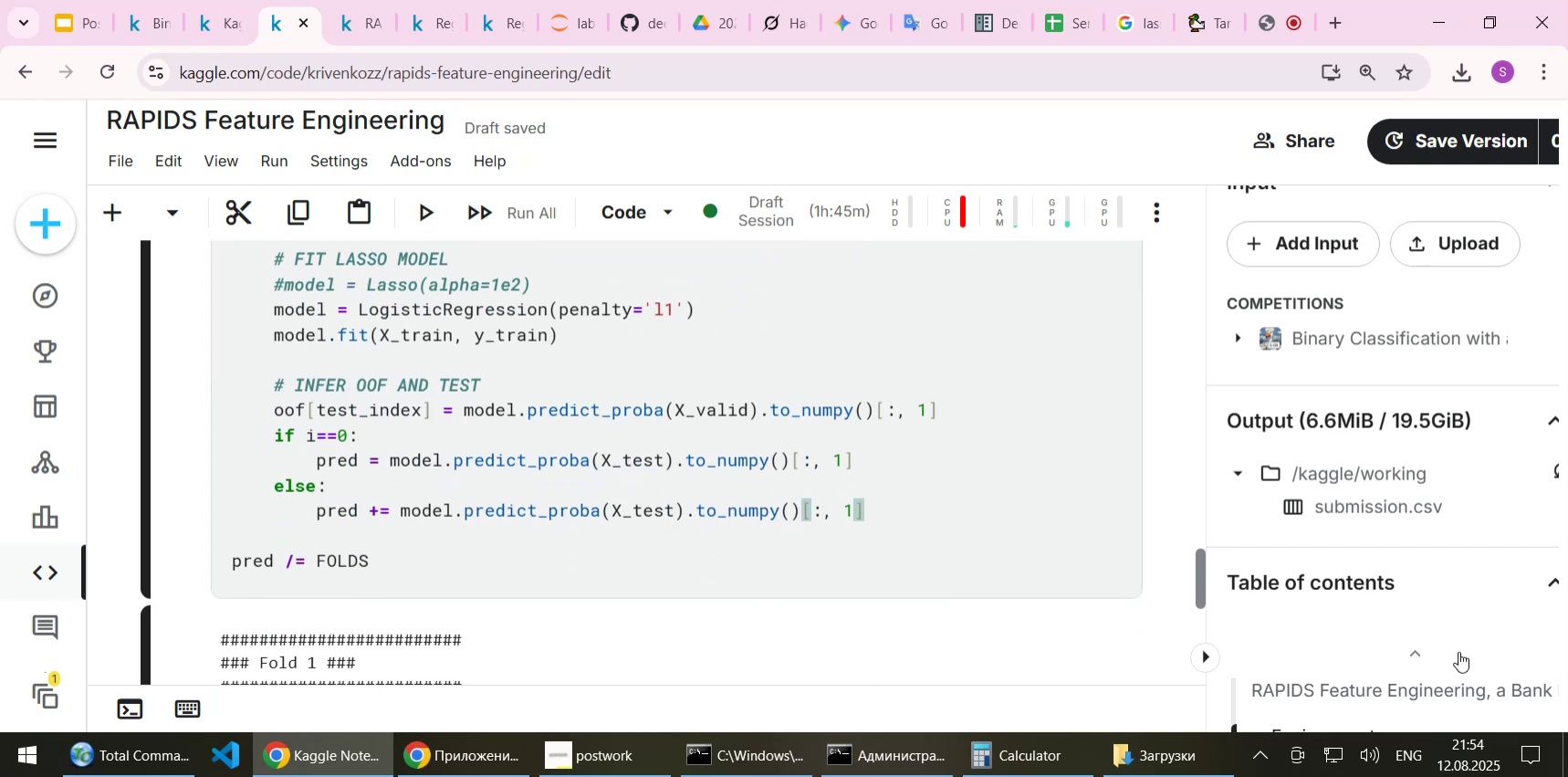 
key(Enter)
 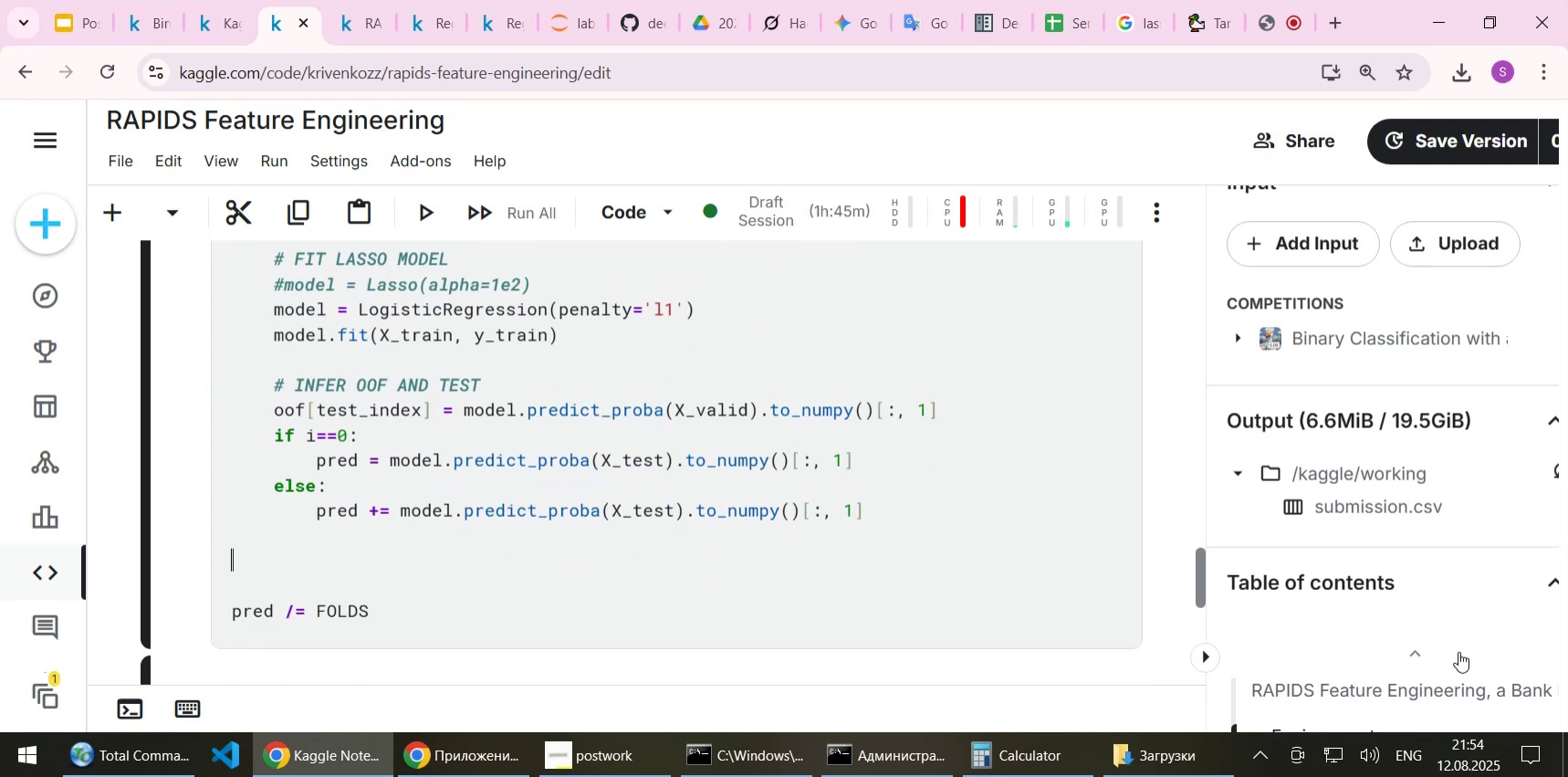 
key(Enter)
 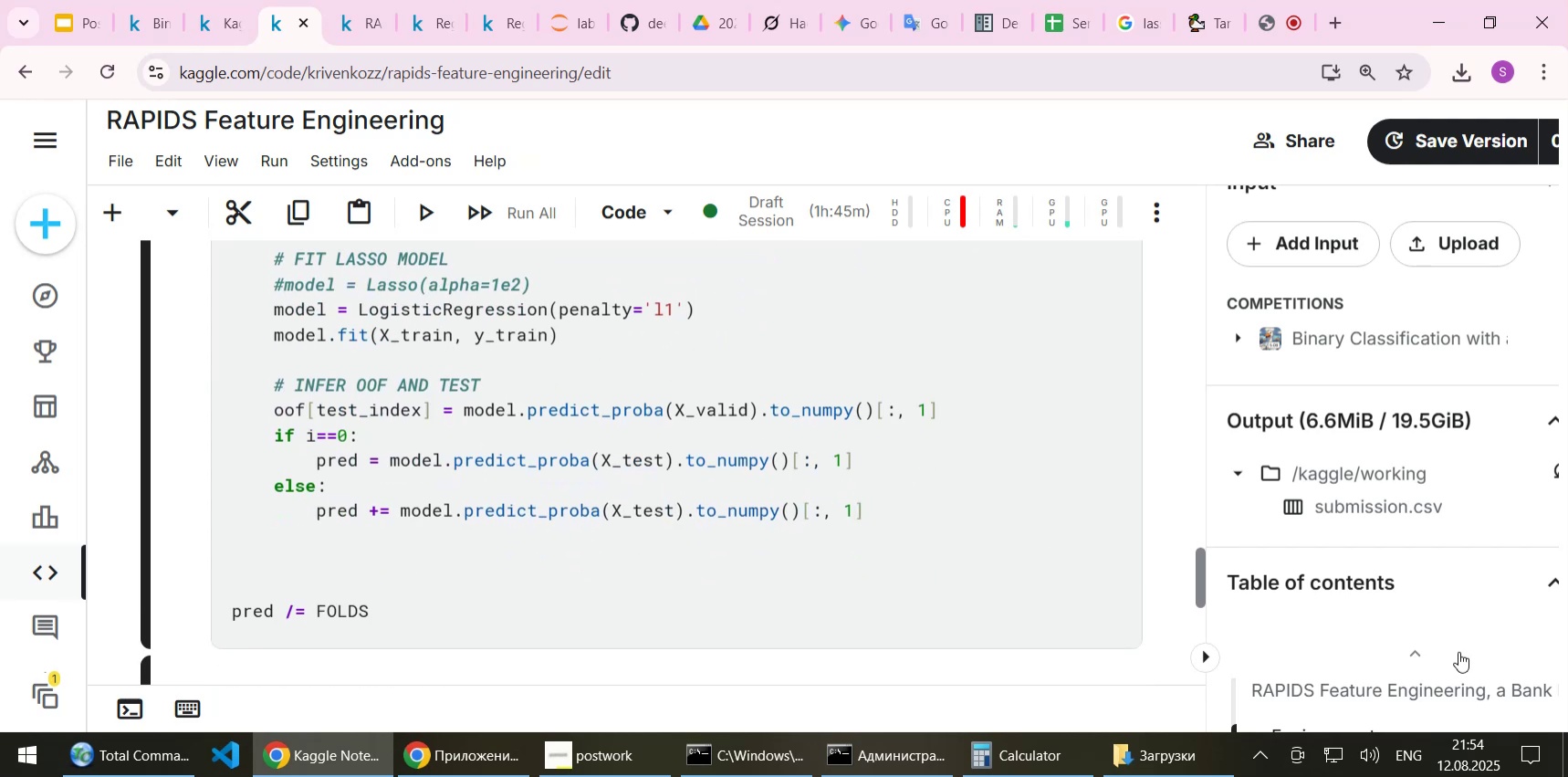 
key(Control+V)
 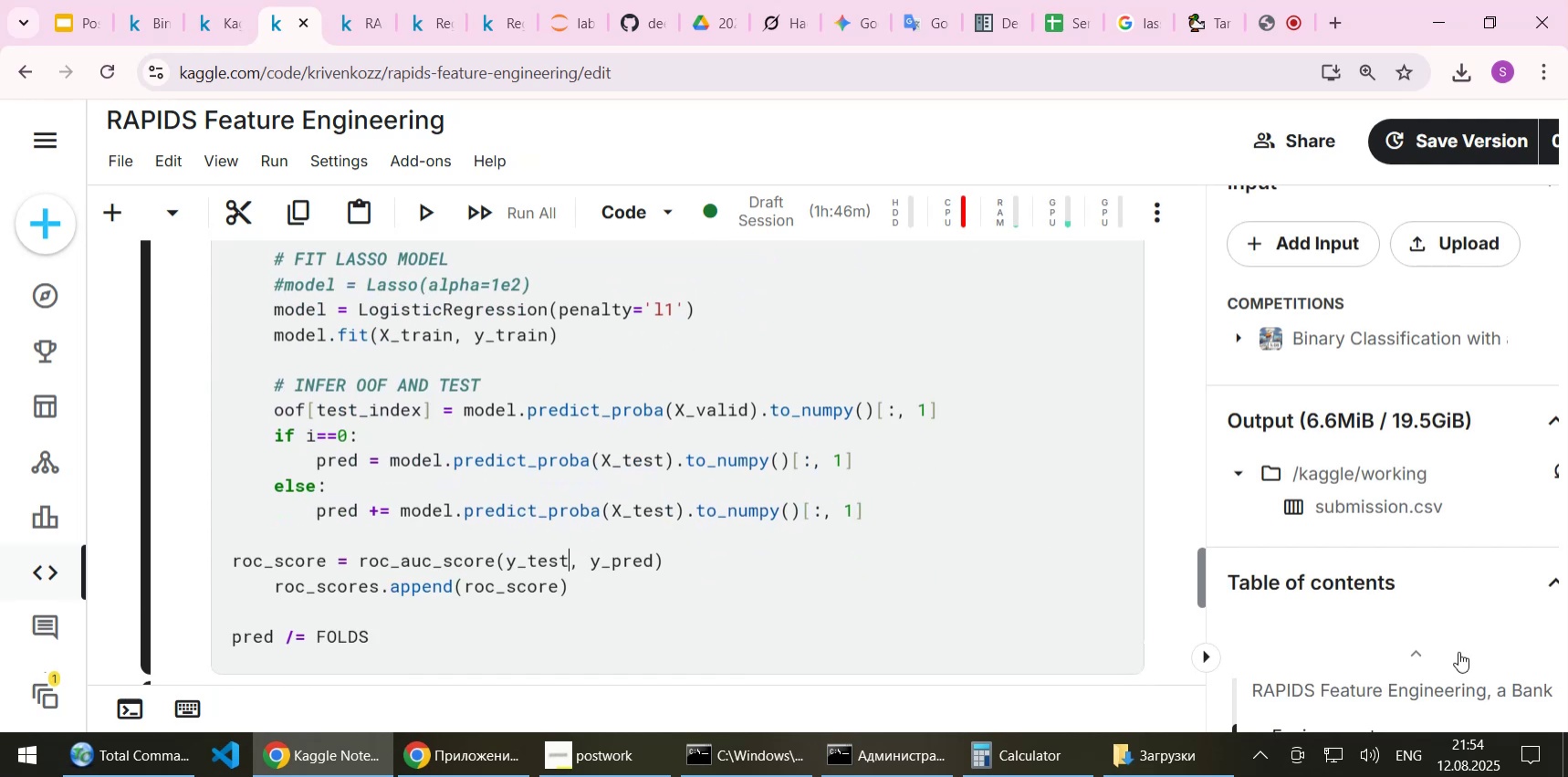 
key(ArrowUp)
 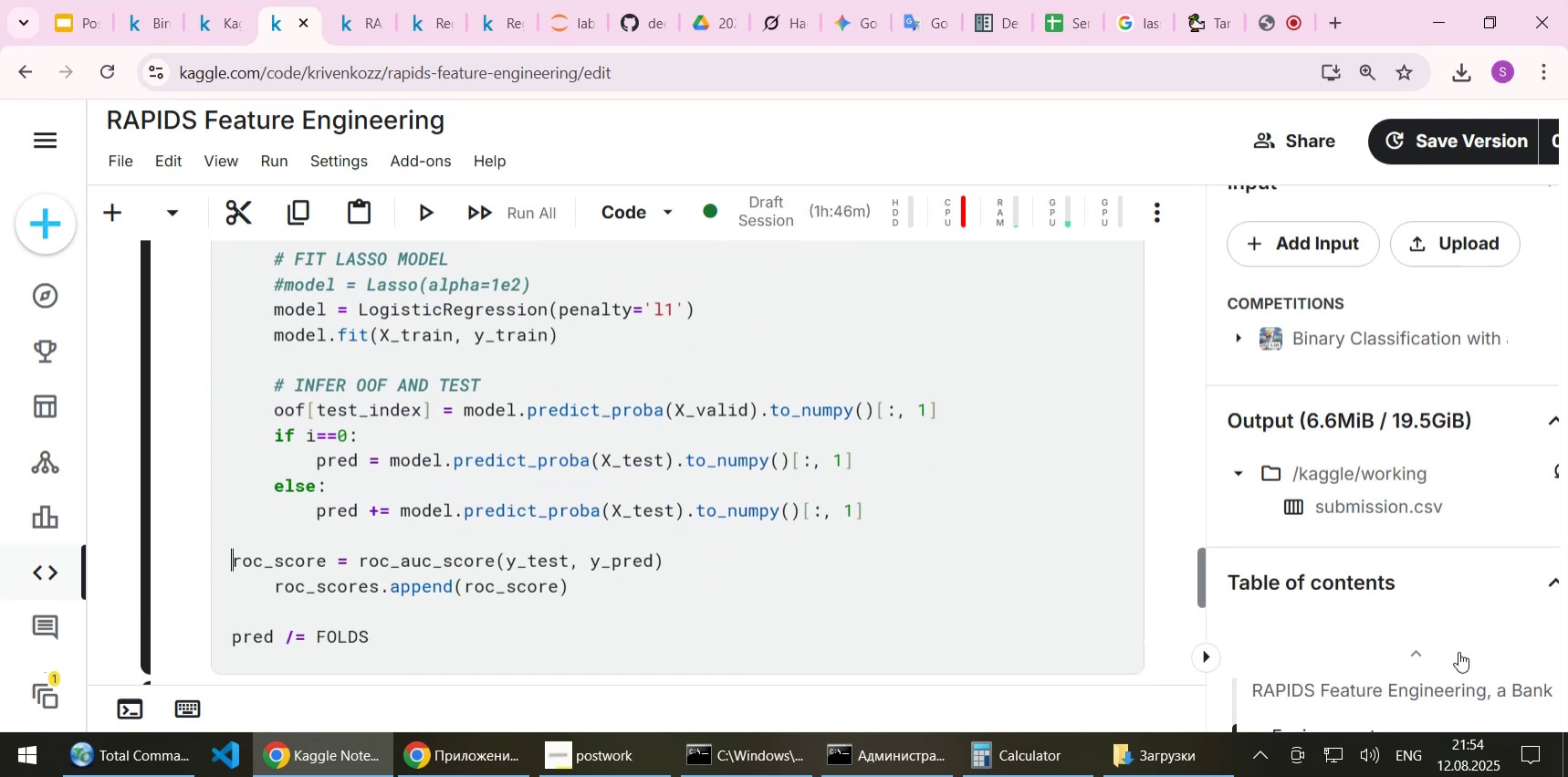 
key(Home)
 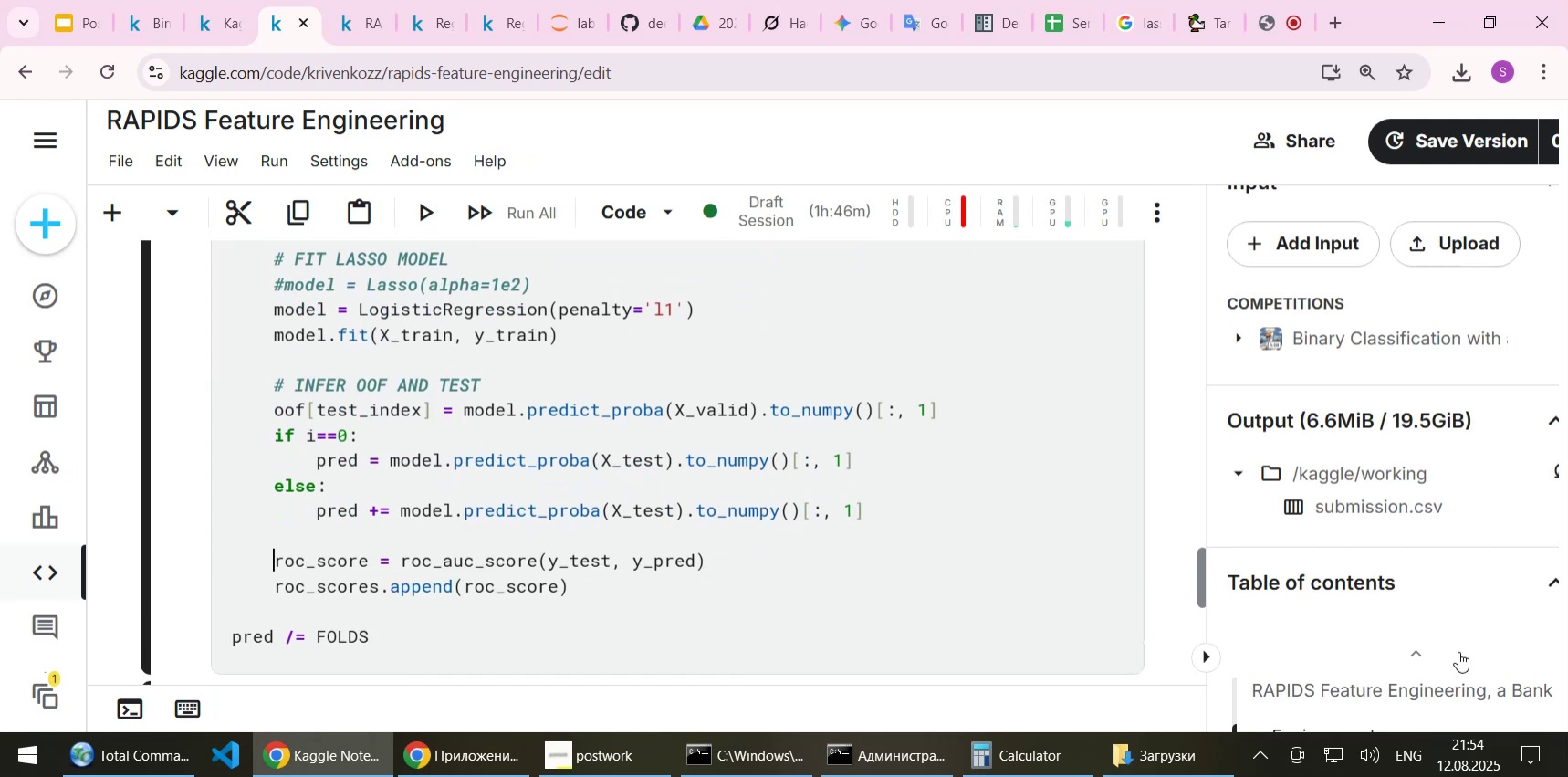 
key(Tab)
 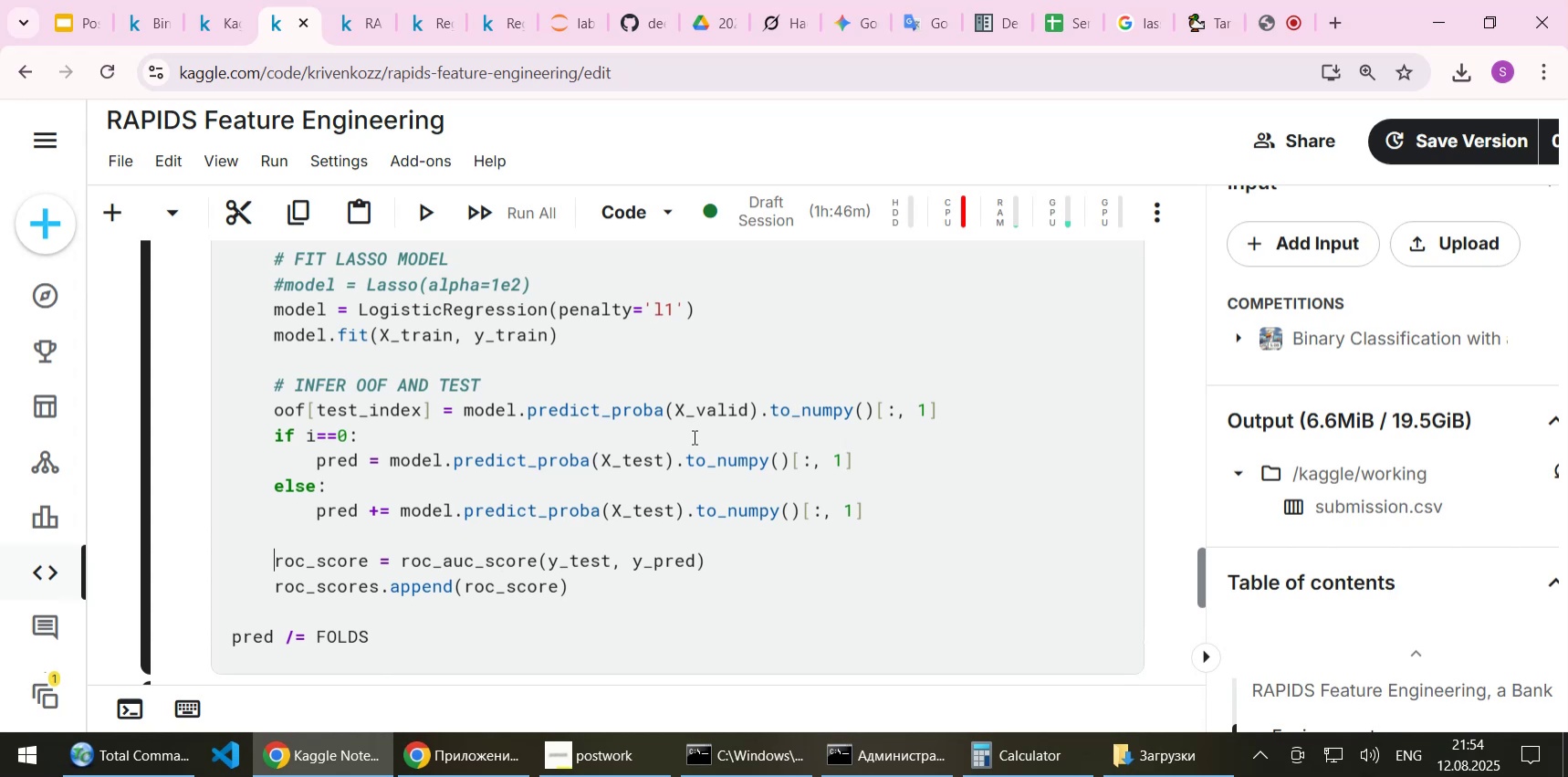 
wait(9.44)
 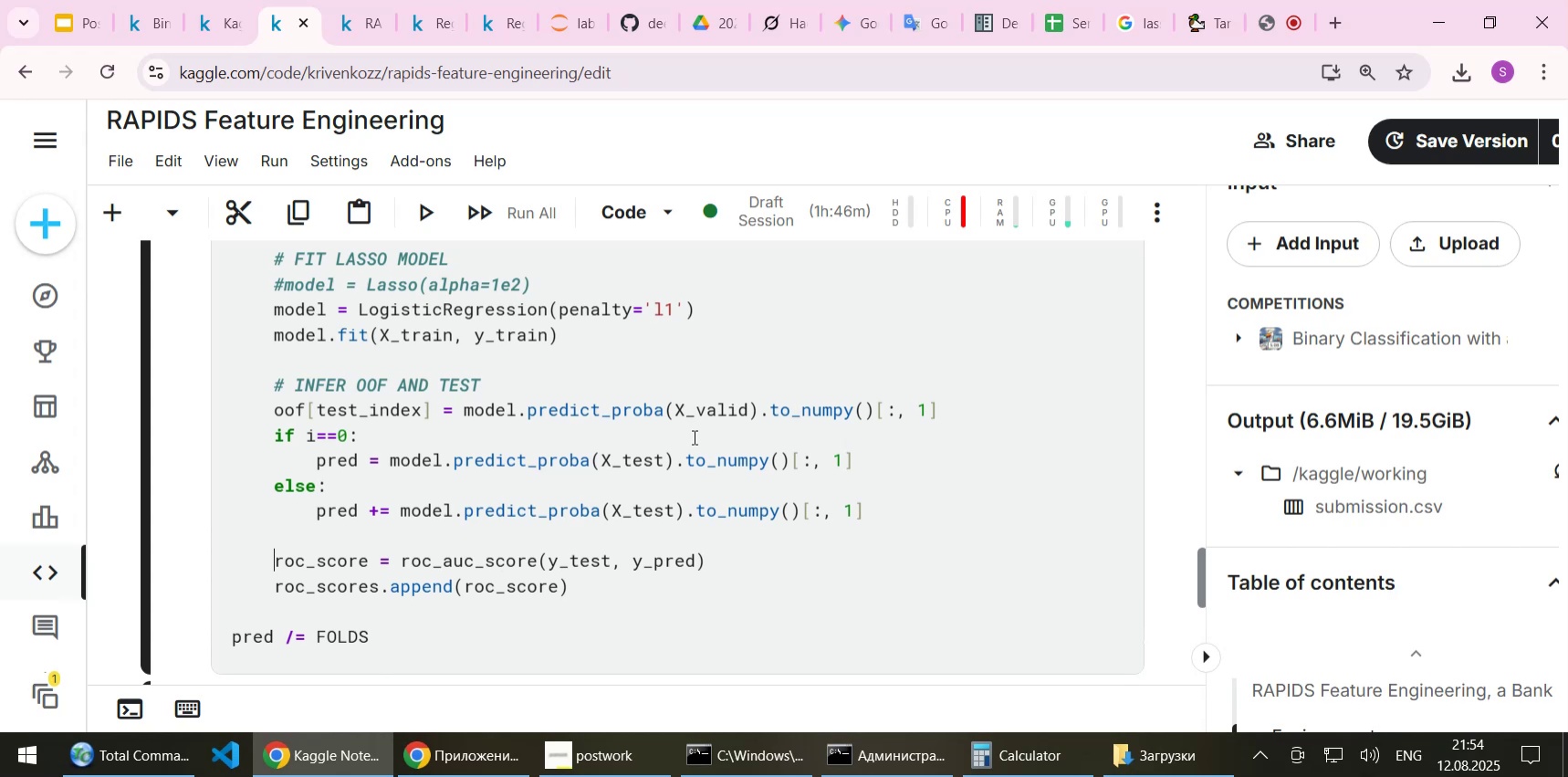 
scroll: coordinate [683, 445], scroll_direction: up, amount: 1.0
 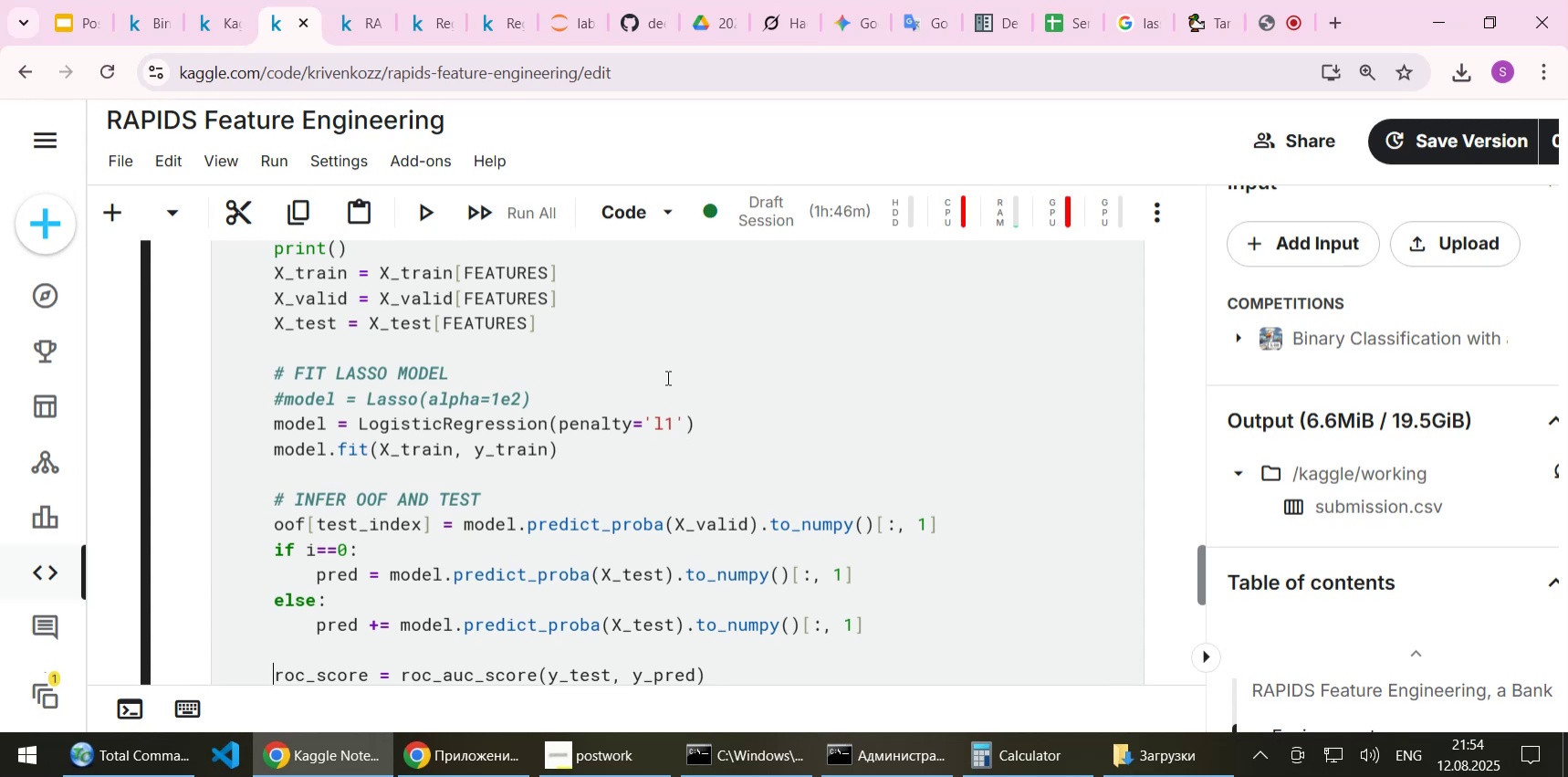 
scroll: coordinate [666, 377], scroll_direction: down, amount: 1.0
 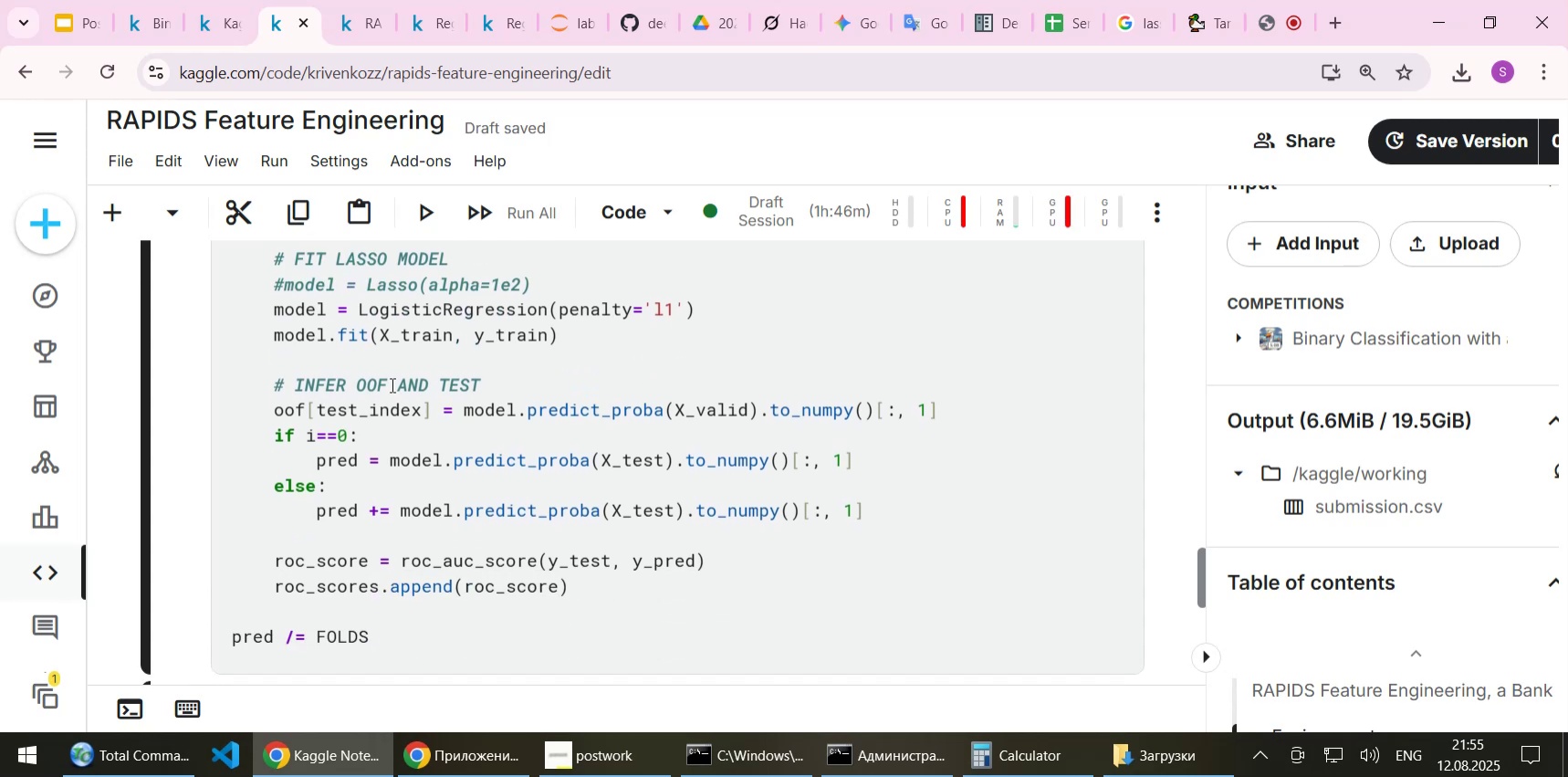 
wait(7.12)
 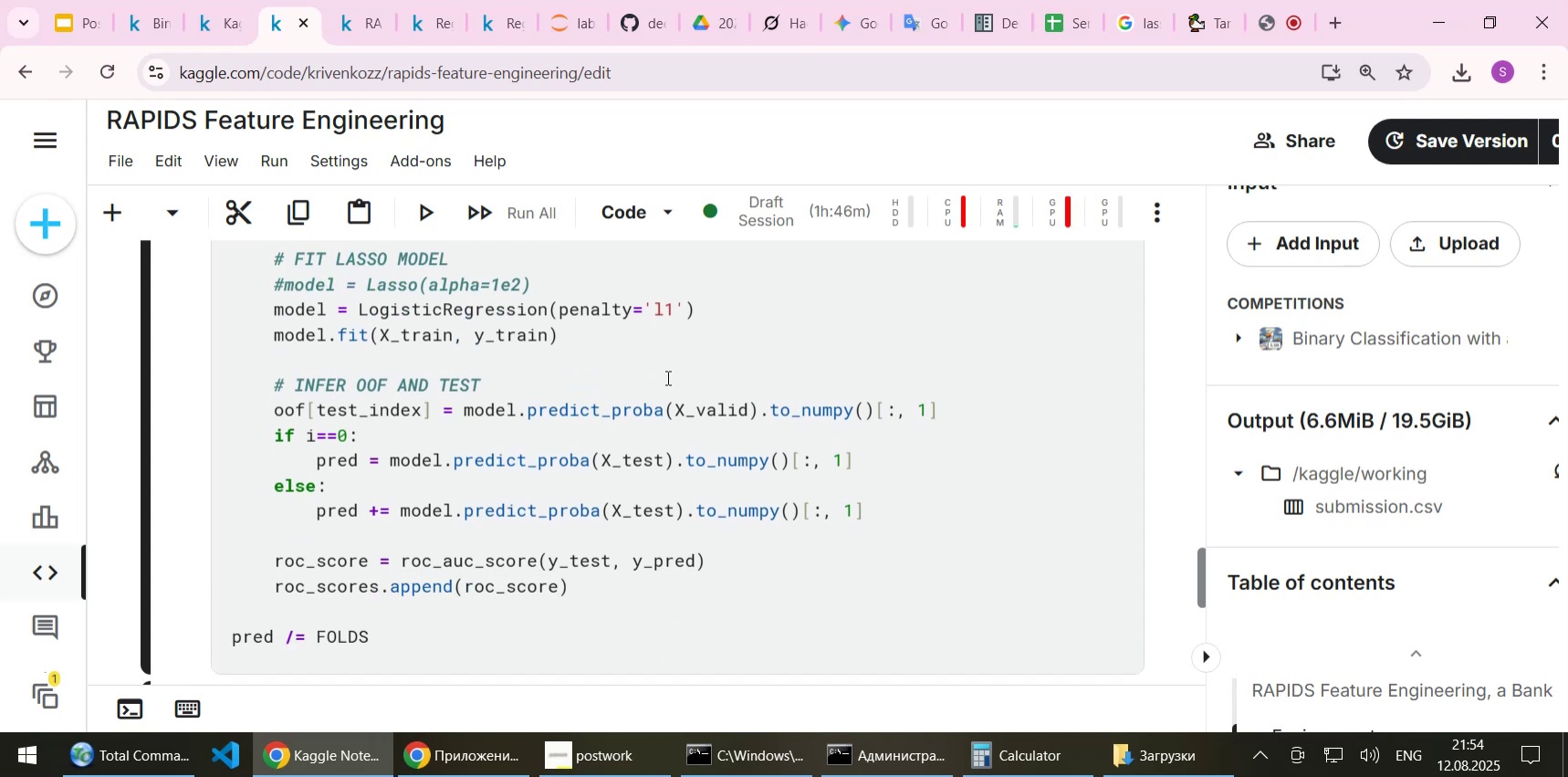 
left_click_drag(start_coordinate=[273, 408], to_coordinate=[436, 415])
 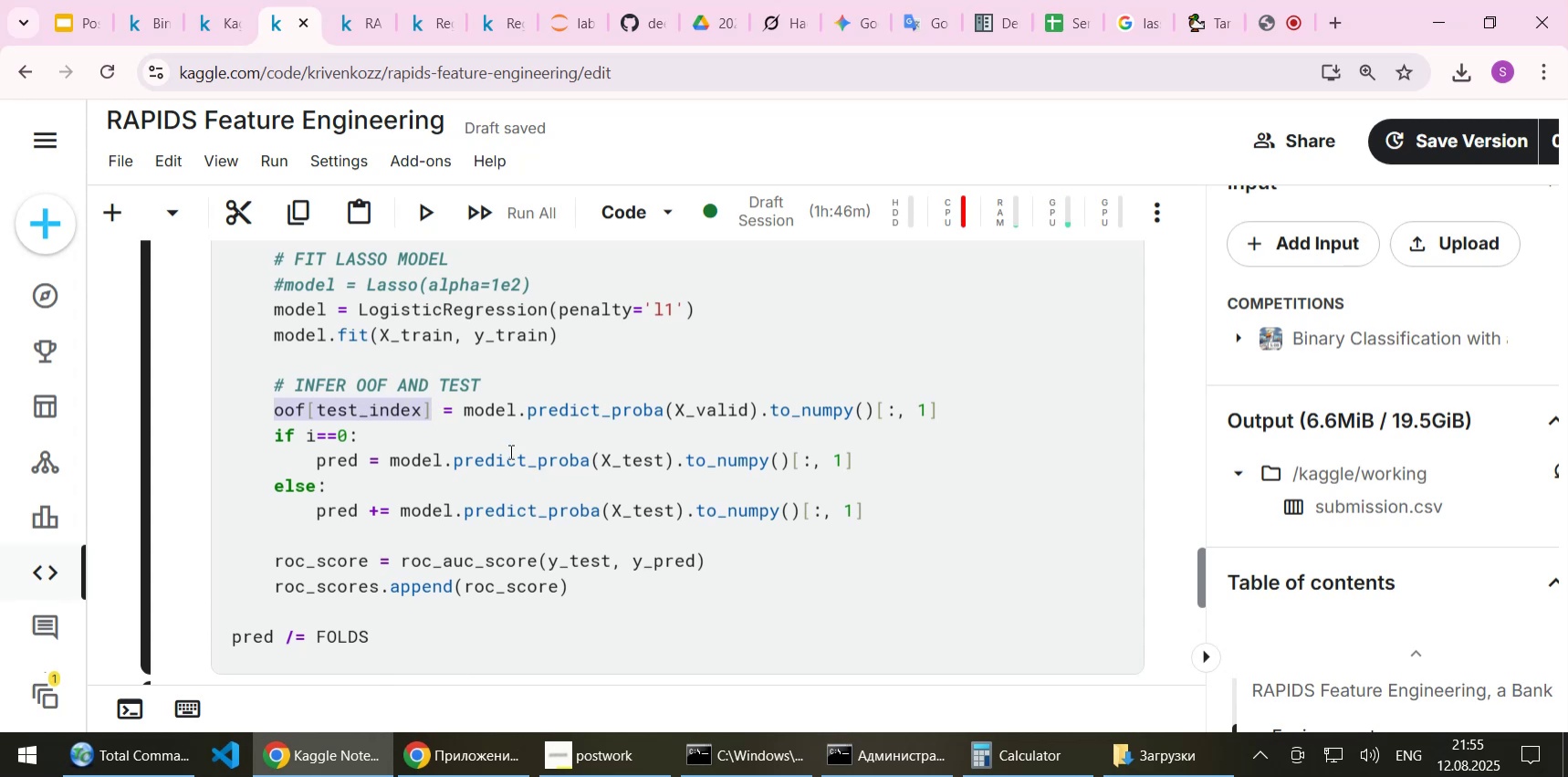 
key(Control+C)
 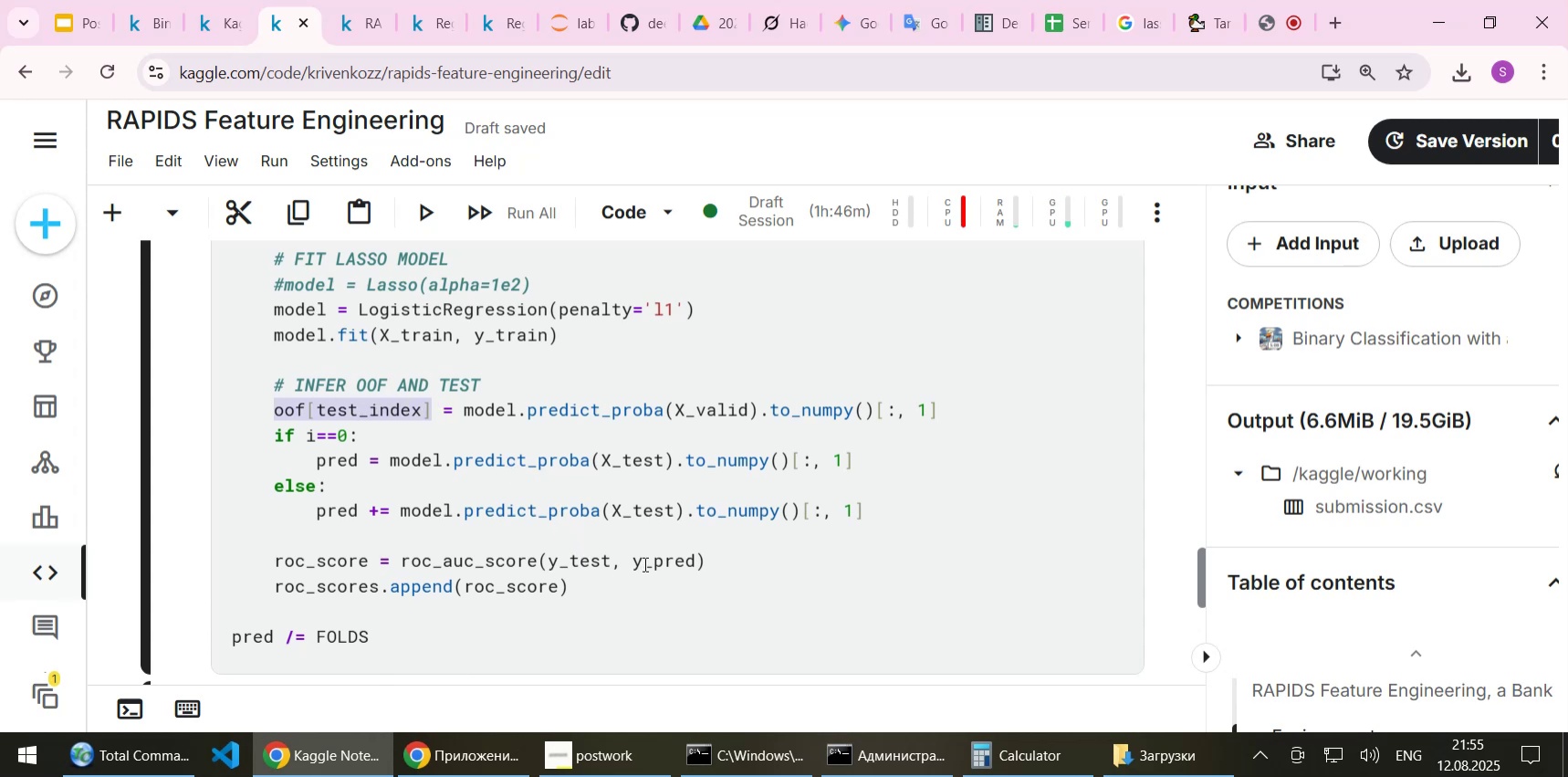 
double_click([645, 560])
 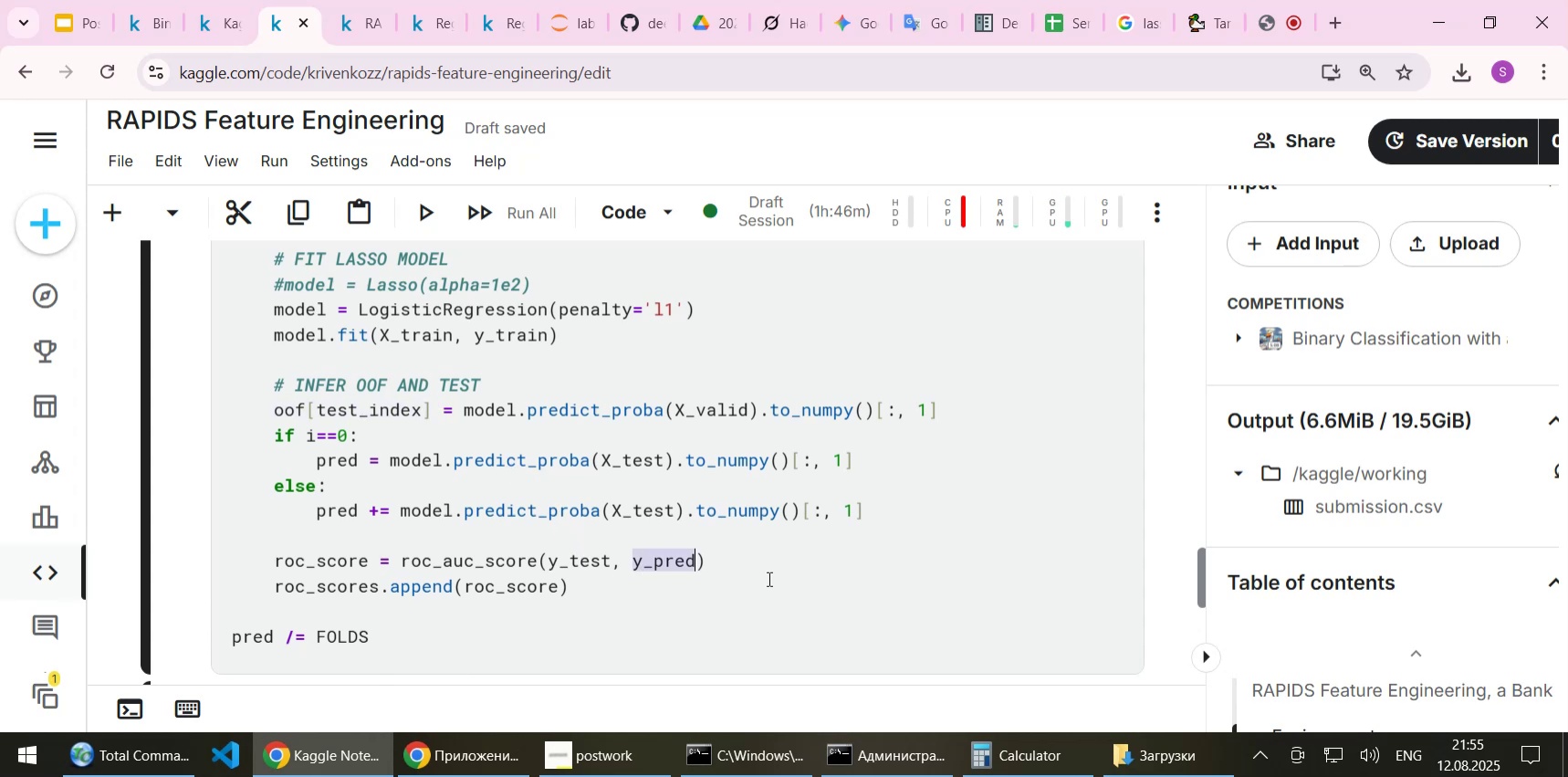 
key(Control+V)
 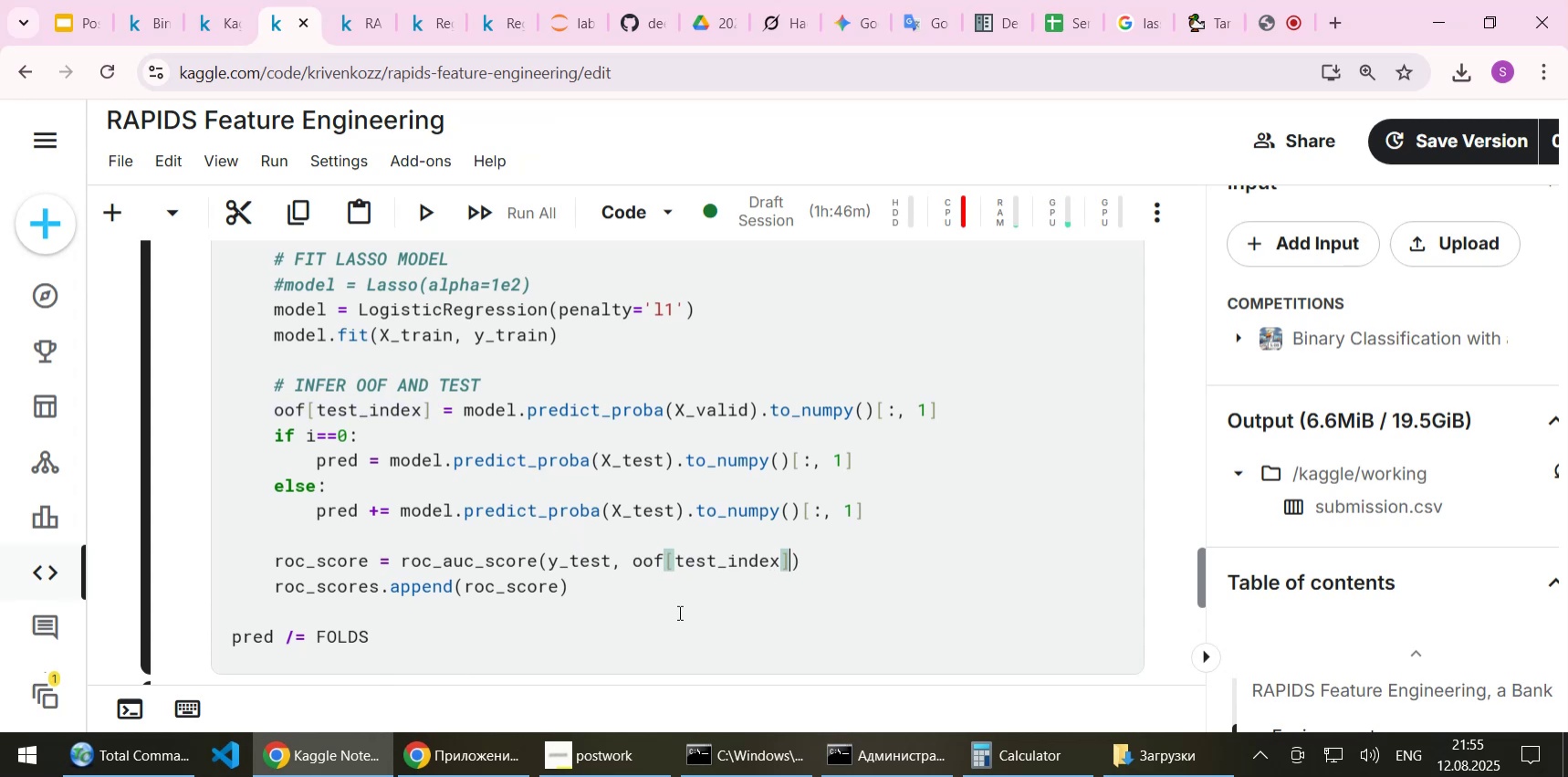 
scroll: coordinate [678, 612], scroll_direction: up, amount: 2.0
 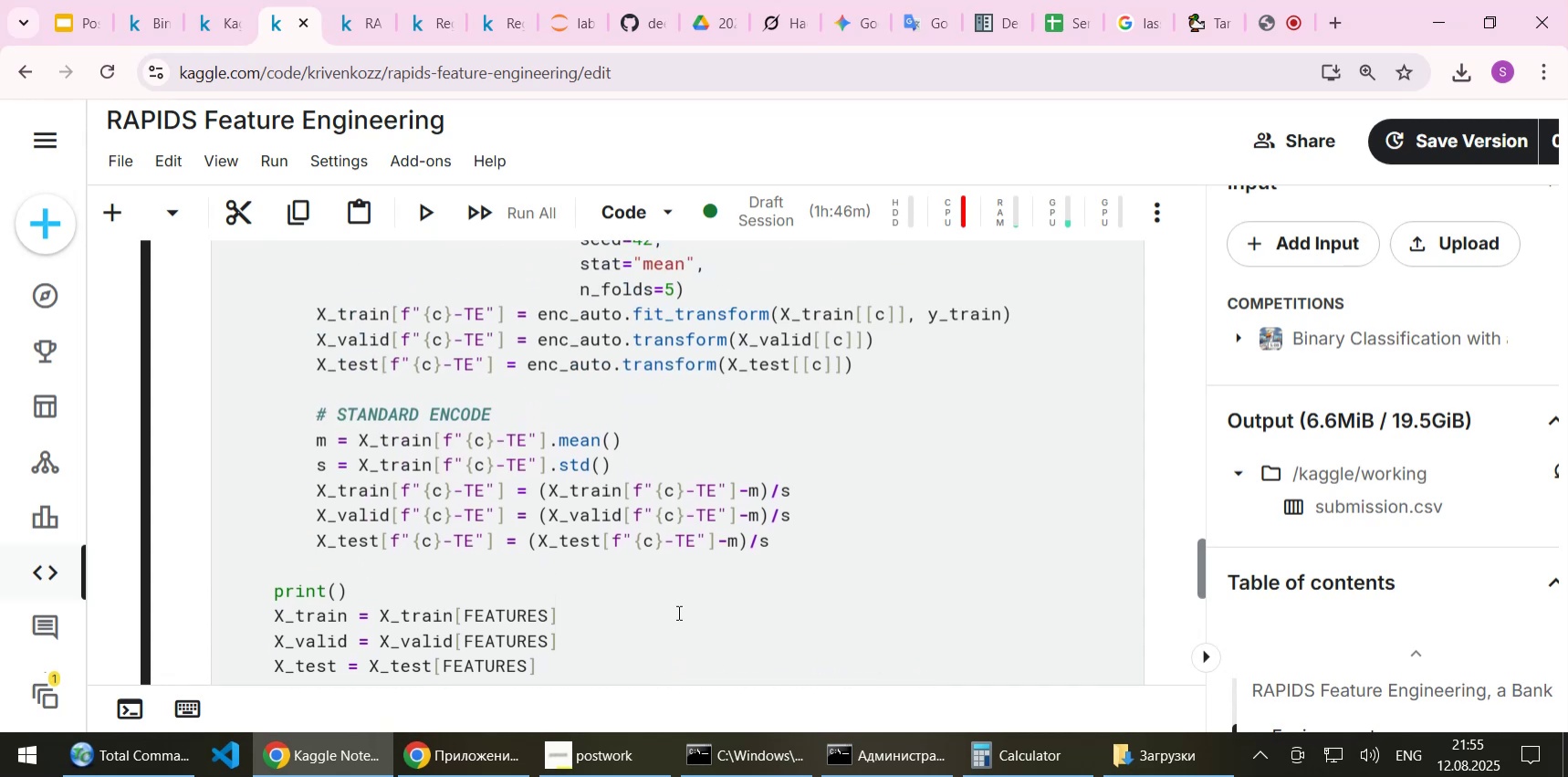 
scroll: coordinate [677, 612], scroll_direction: down, amount: 3.0
 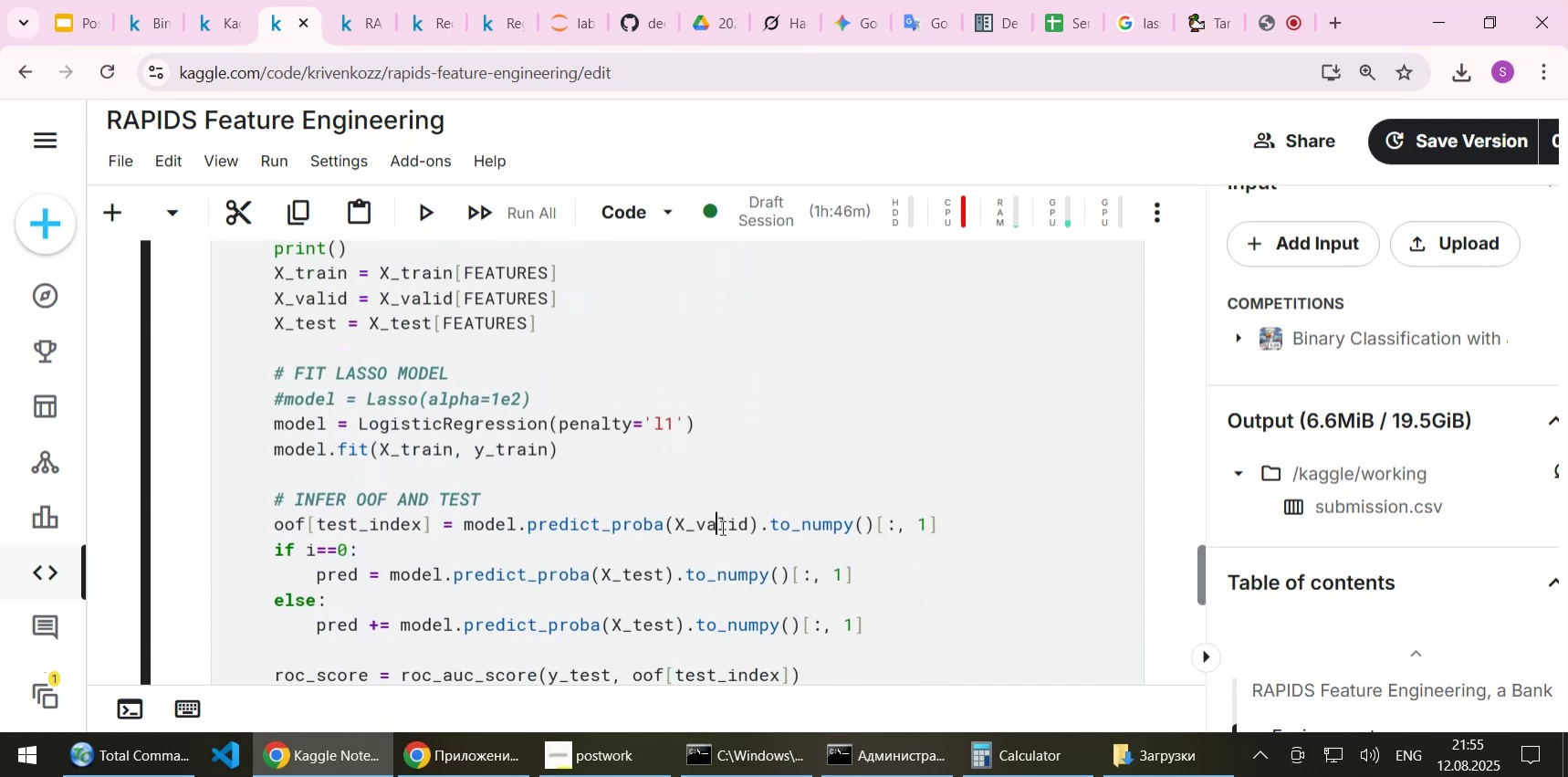 
wait(5.53)
 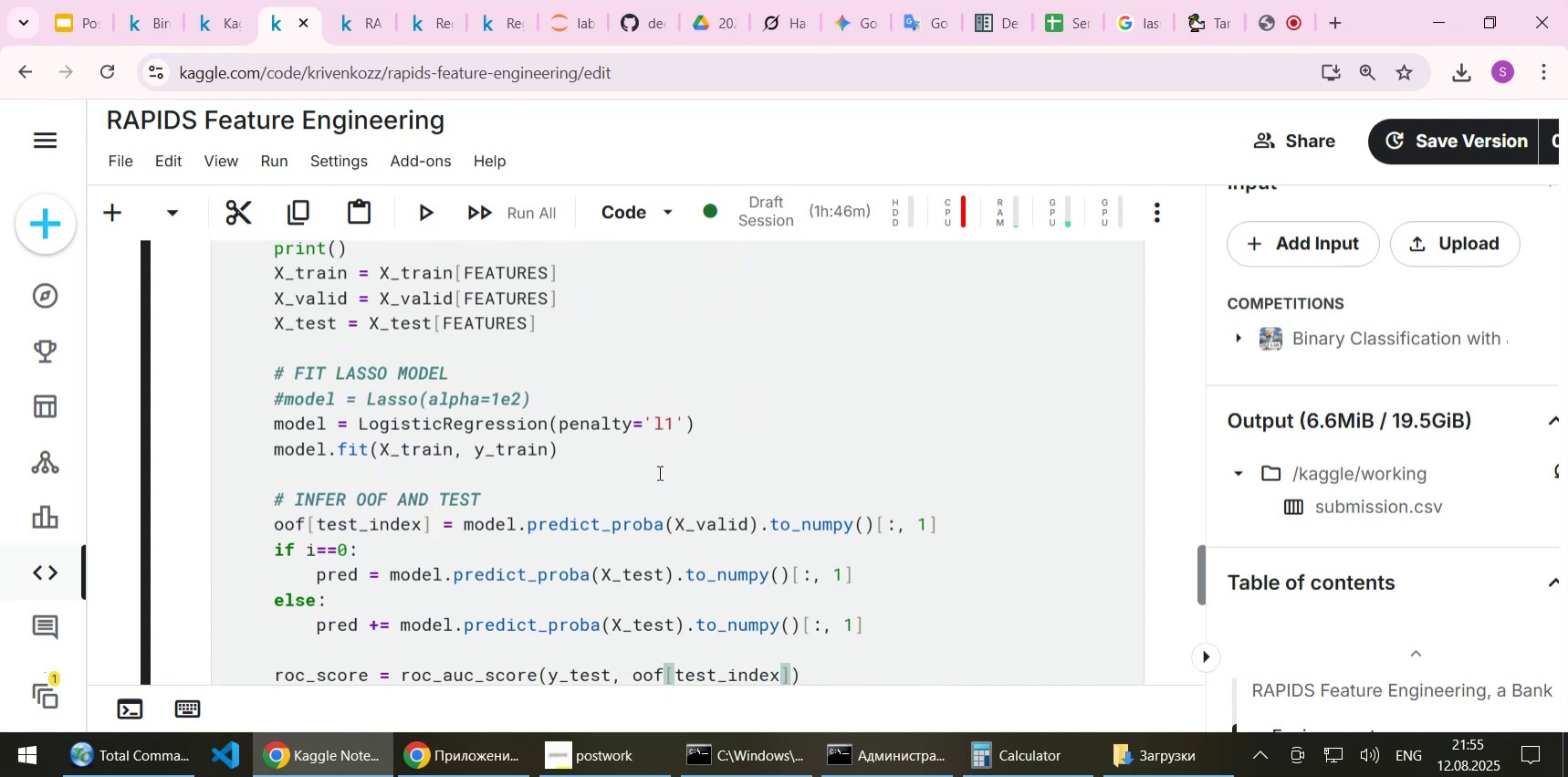 
scroll: coordinate [820, 588], scroll_direction: down, amount: 1.0
 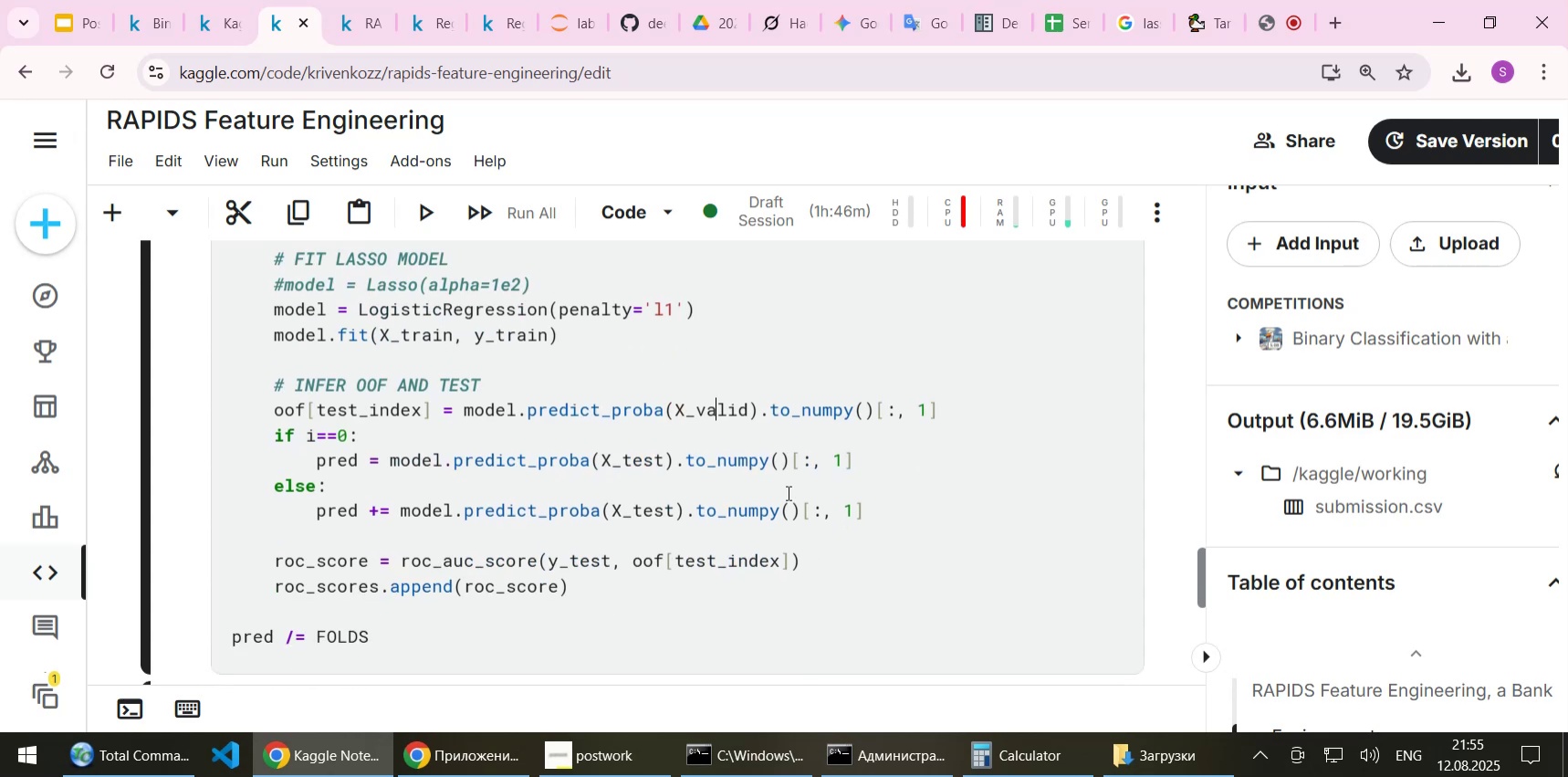 
scroll: coordinate [787, 492], scroll_direction: up, amount: 6.0
 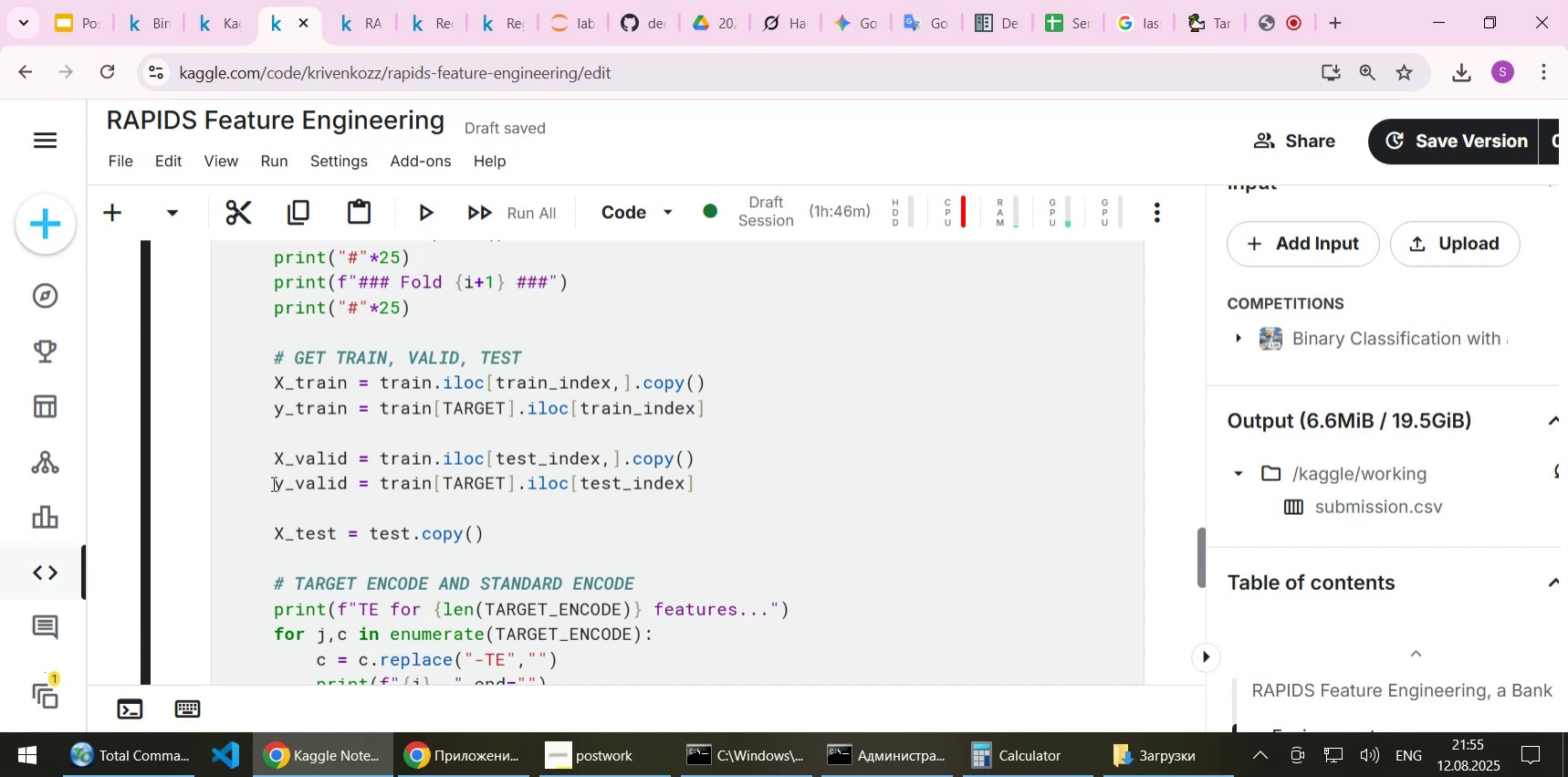 
left_click_drag(start_coordinate=[272, 483], to_coordinate=[342, 478])
 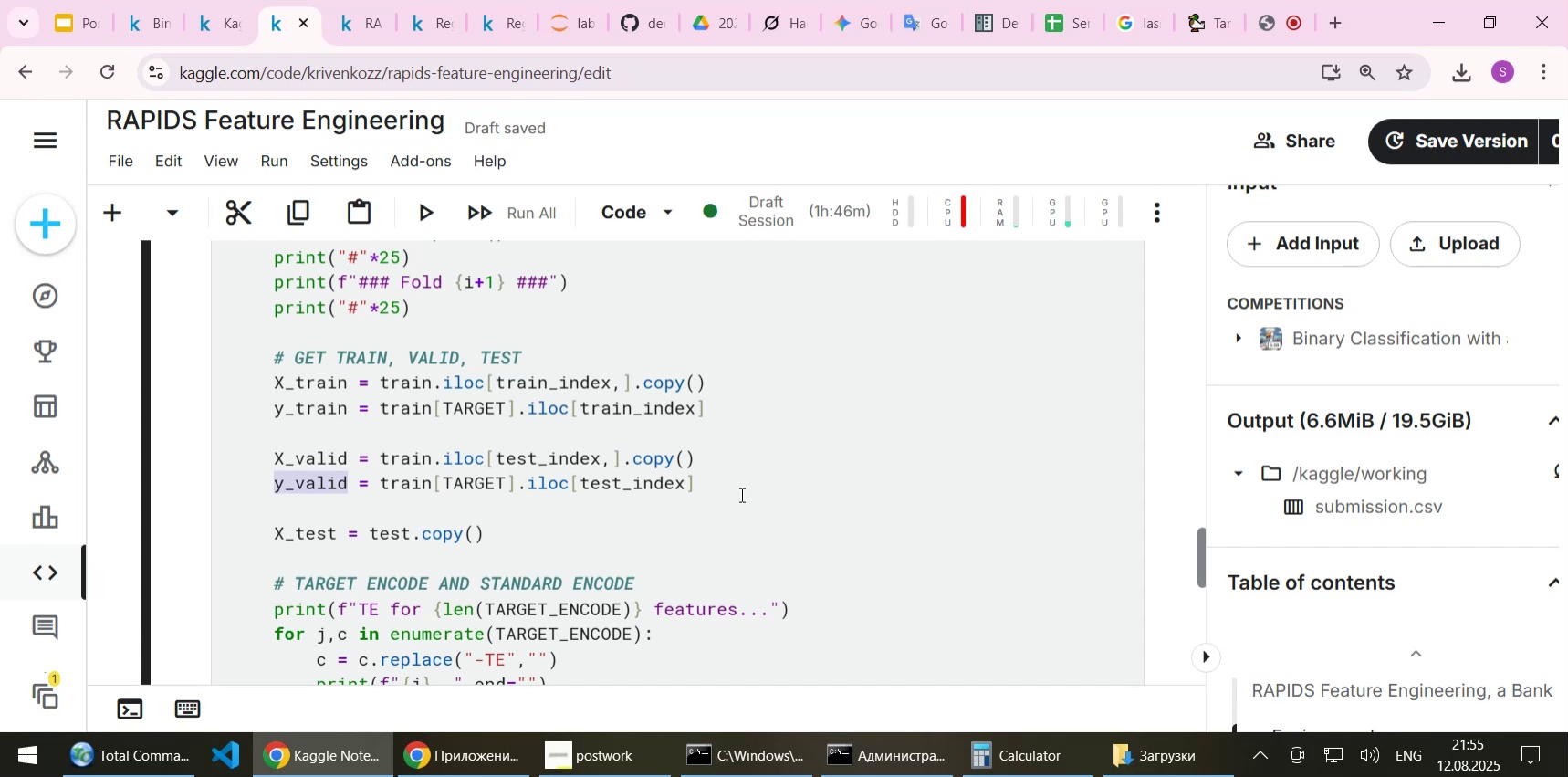 
key(Control+C)
 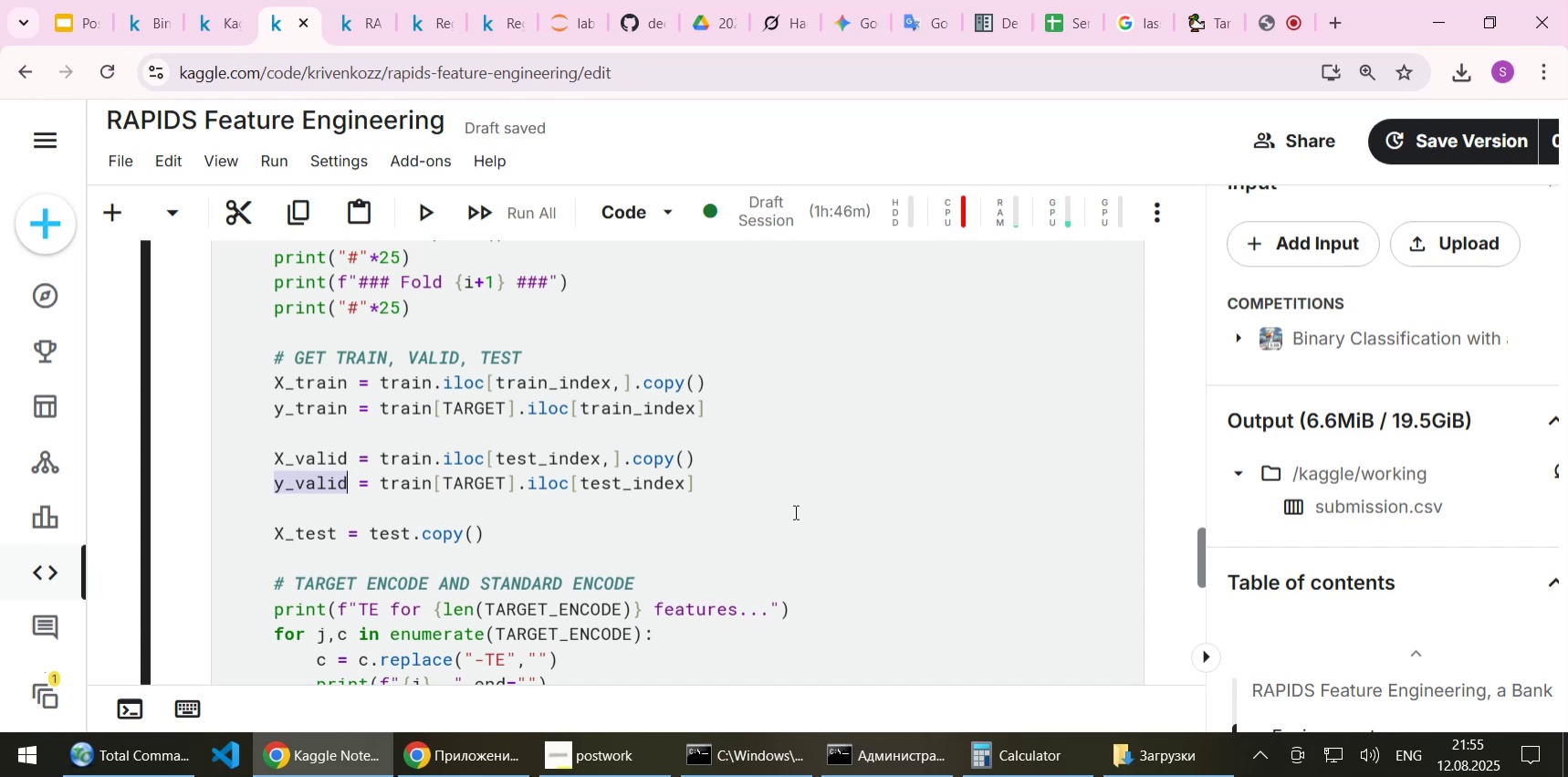 
scroll: coordinate [794, 511], scroll_direction: down, amount: 1.0
 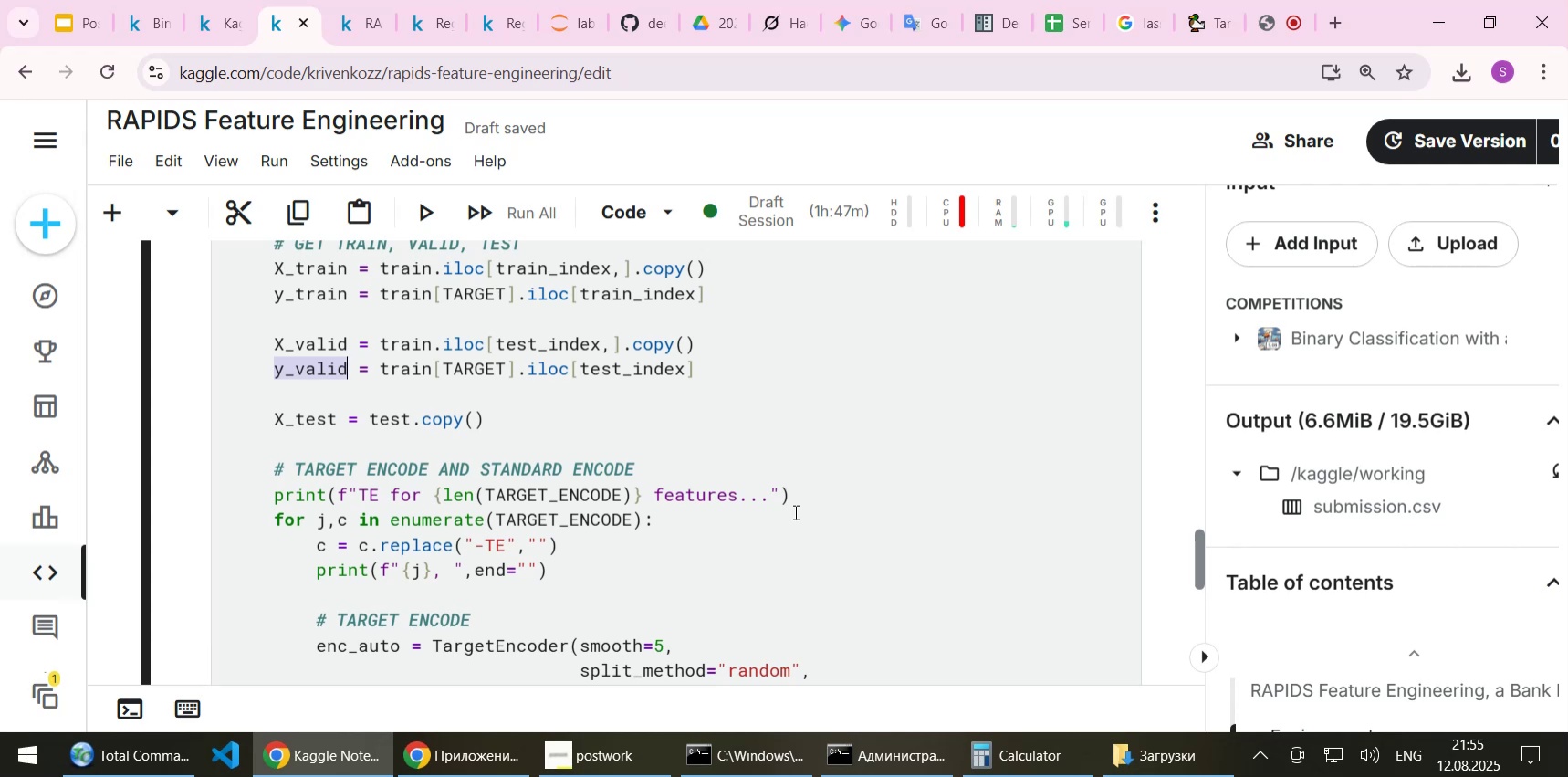 
scroll: coordinate [794, 511], scroll_direction: up, amount: 2.0
 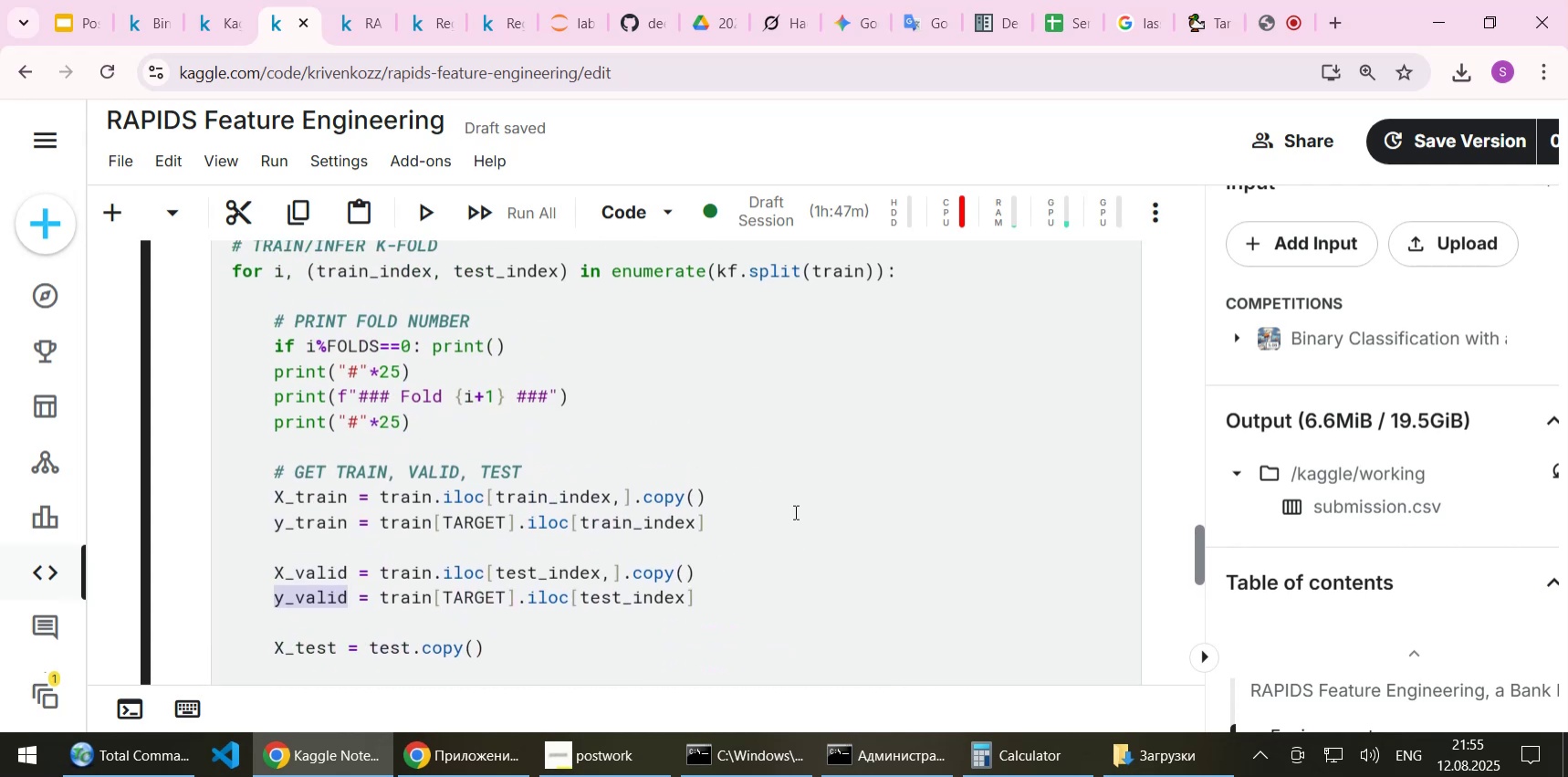 
scroll: coordinate [786, 512], scroll_direction: down, amount: 11.0
 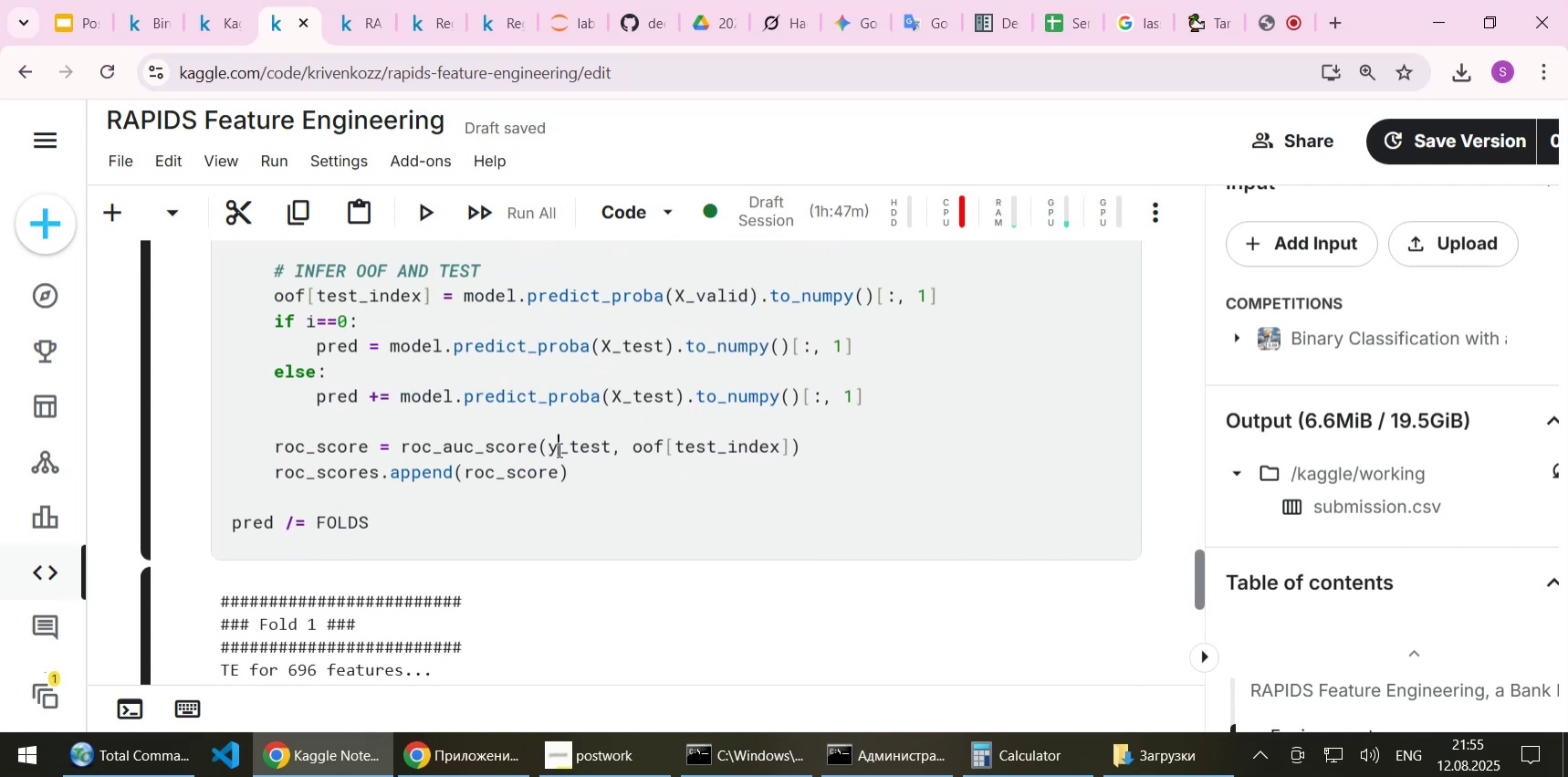 
double_click([558, 449])
 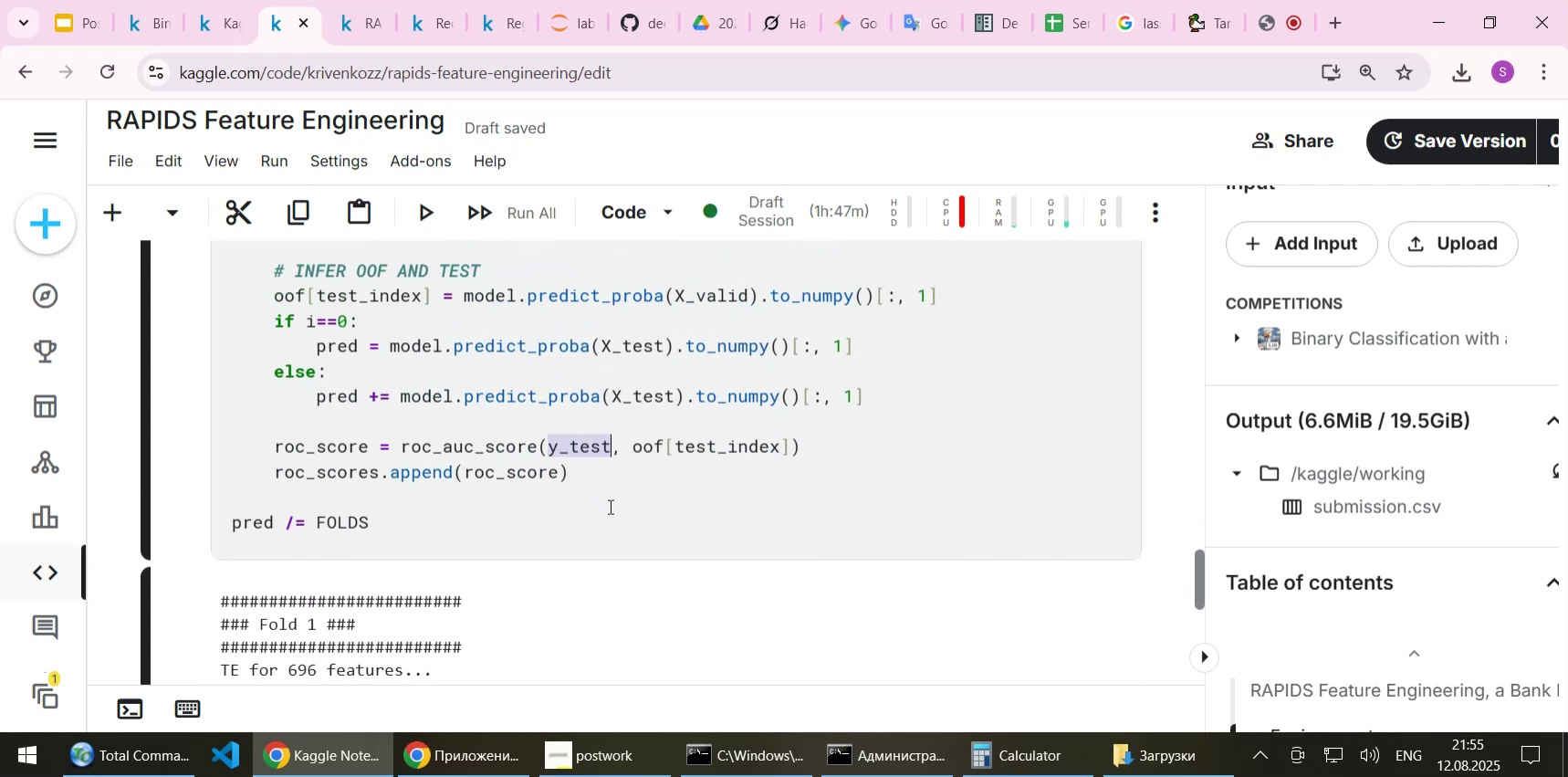 
key(Control+V)
 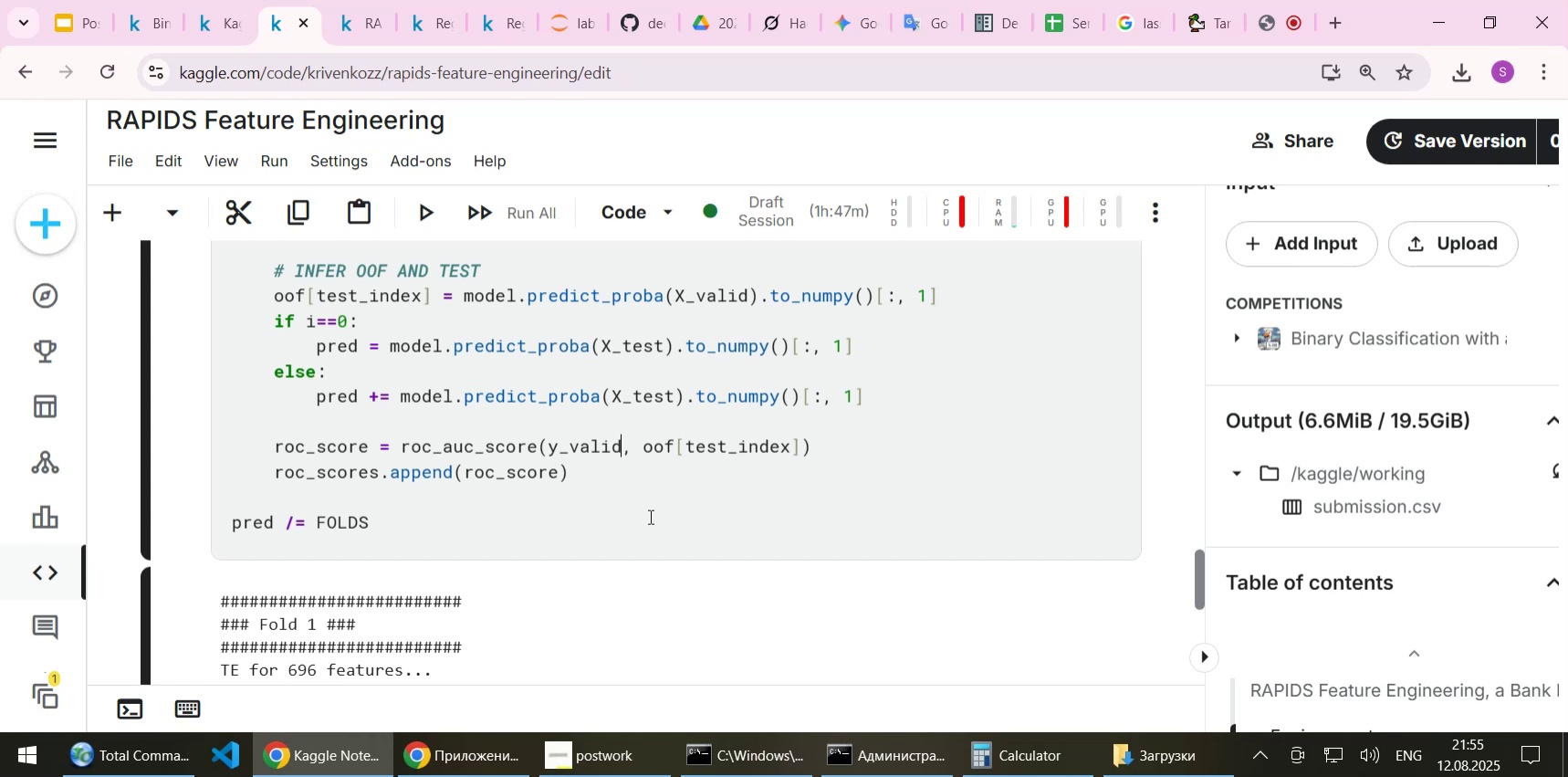 
wait(6.8)
 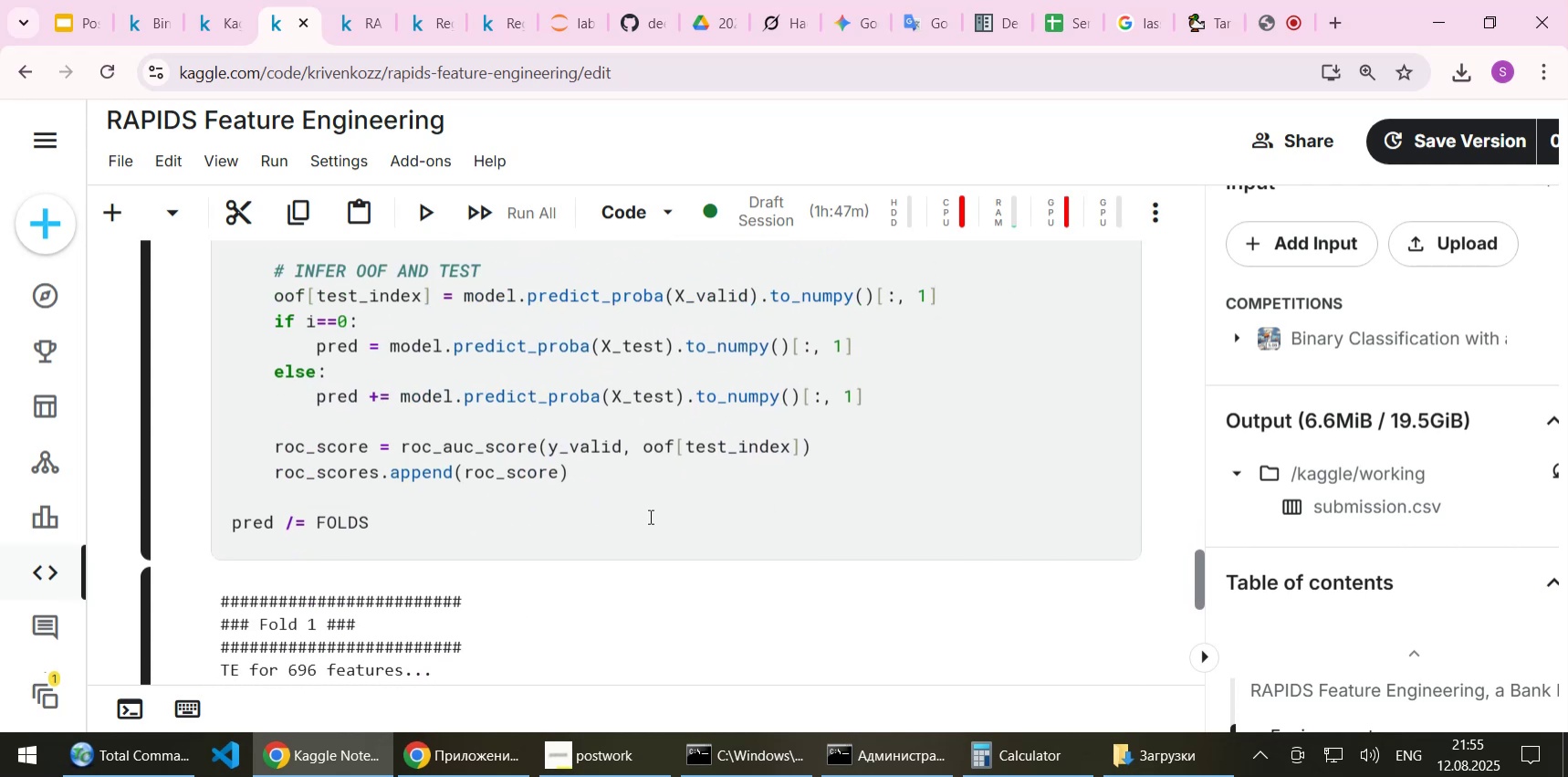 
scroll: coordinate [649, 516], scroll_direction: up, amount: 1.0
 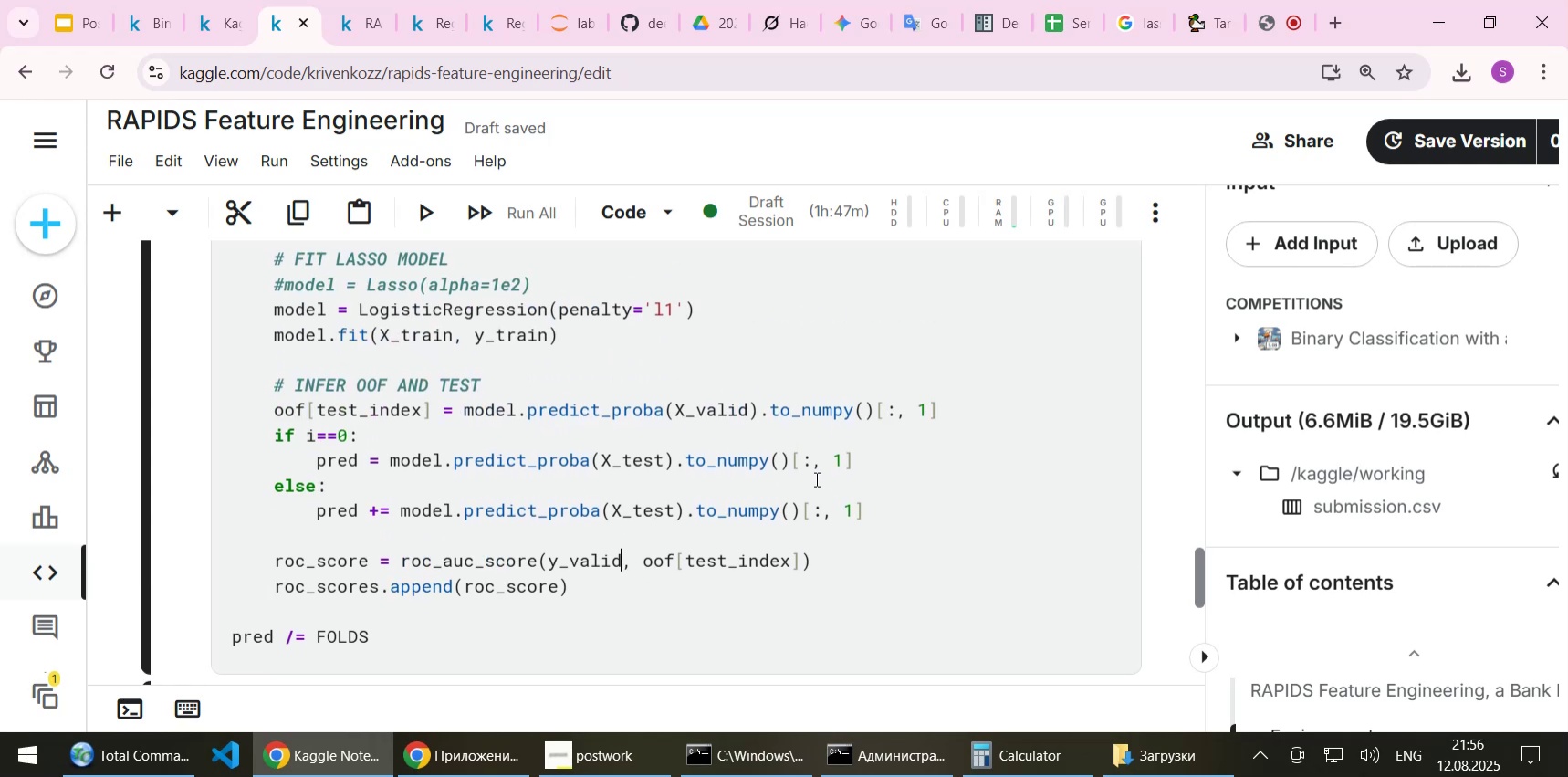 
wait(5.6)
 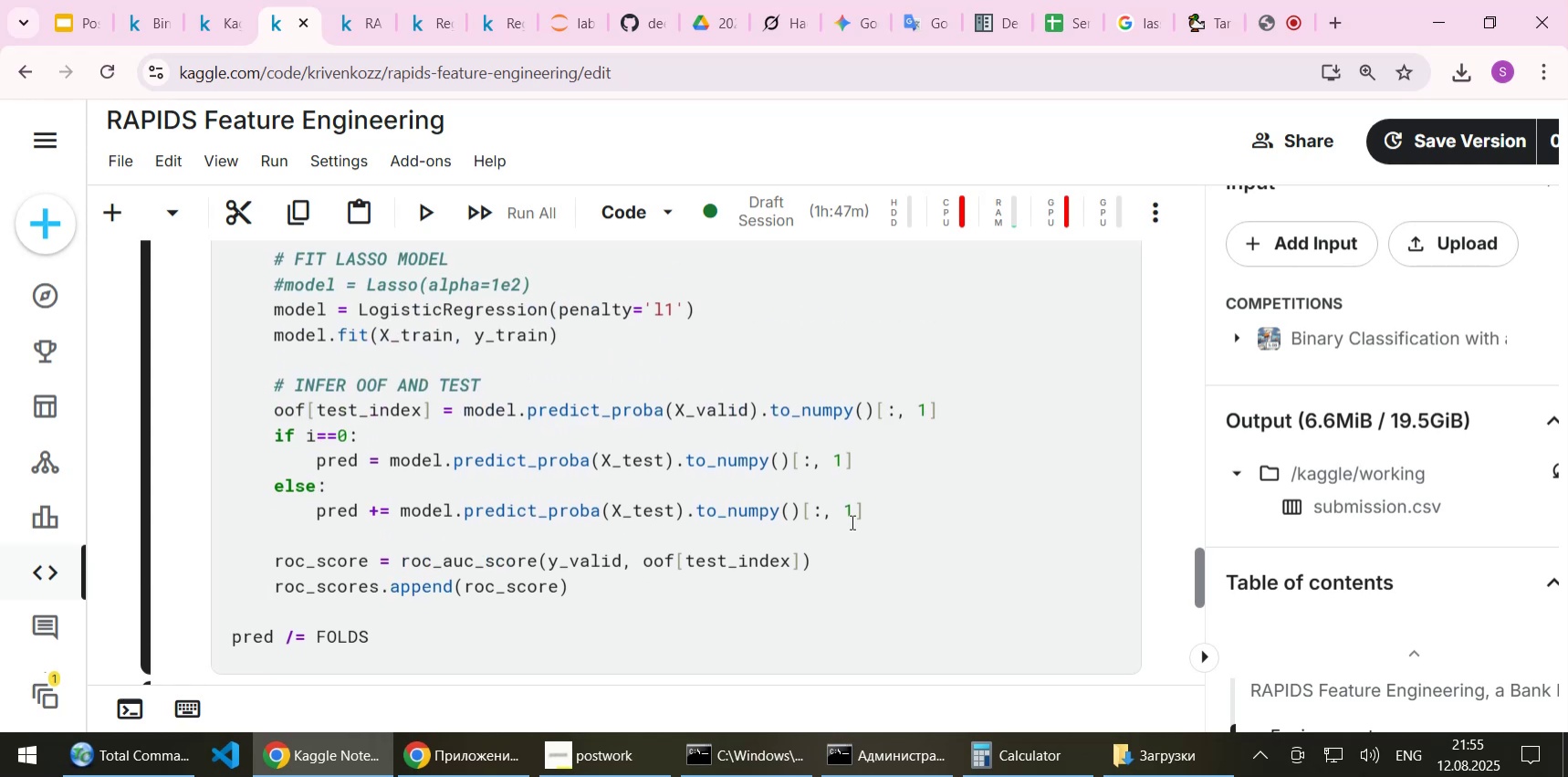 
left_click([234, 29])
 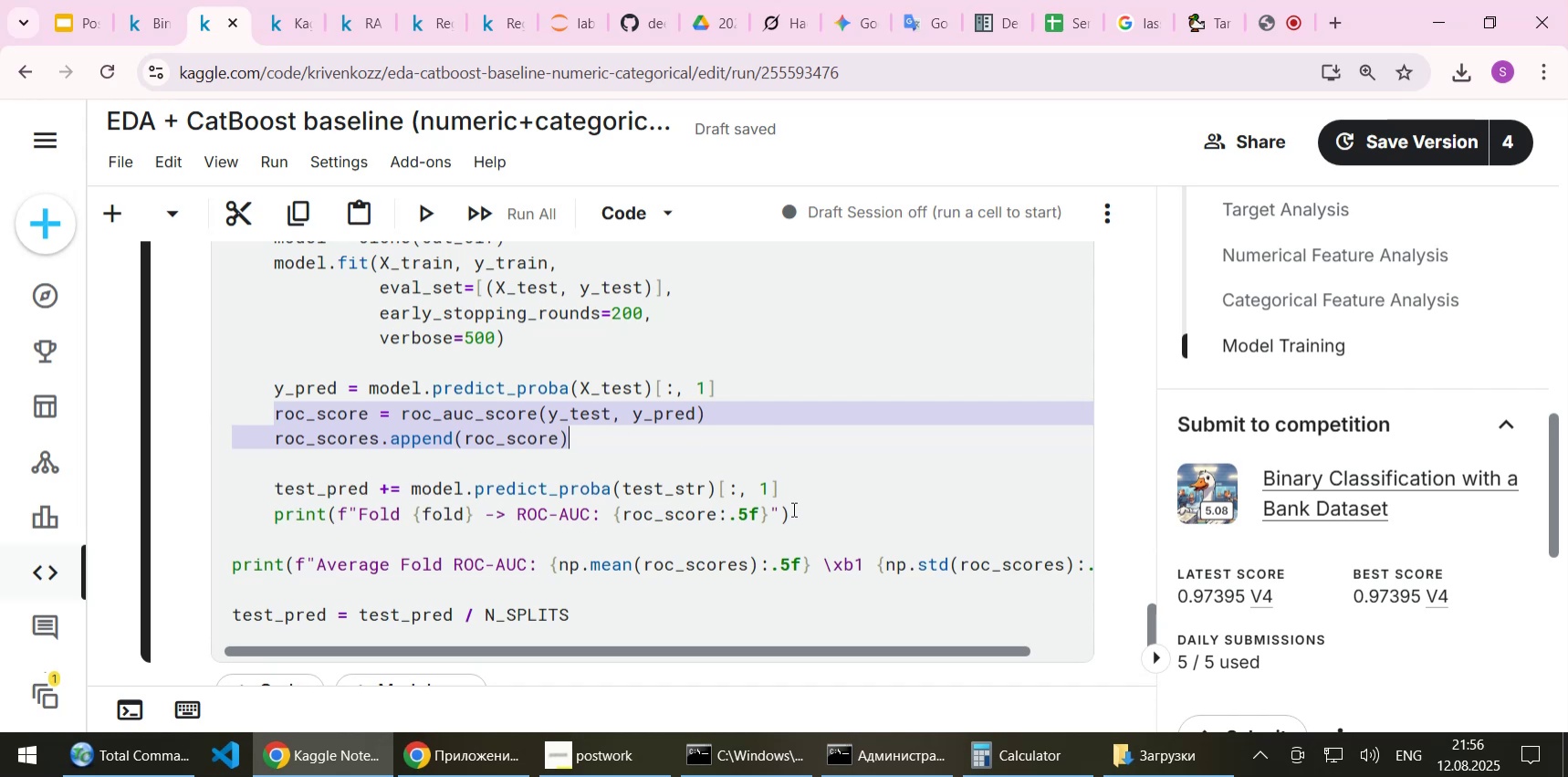 
scroll: coordinate [792, 509], scroll_direction: up, amount: 8.0
 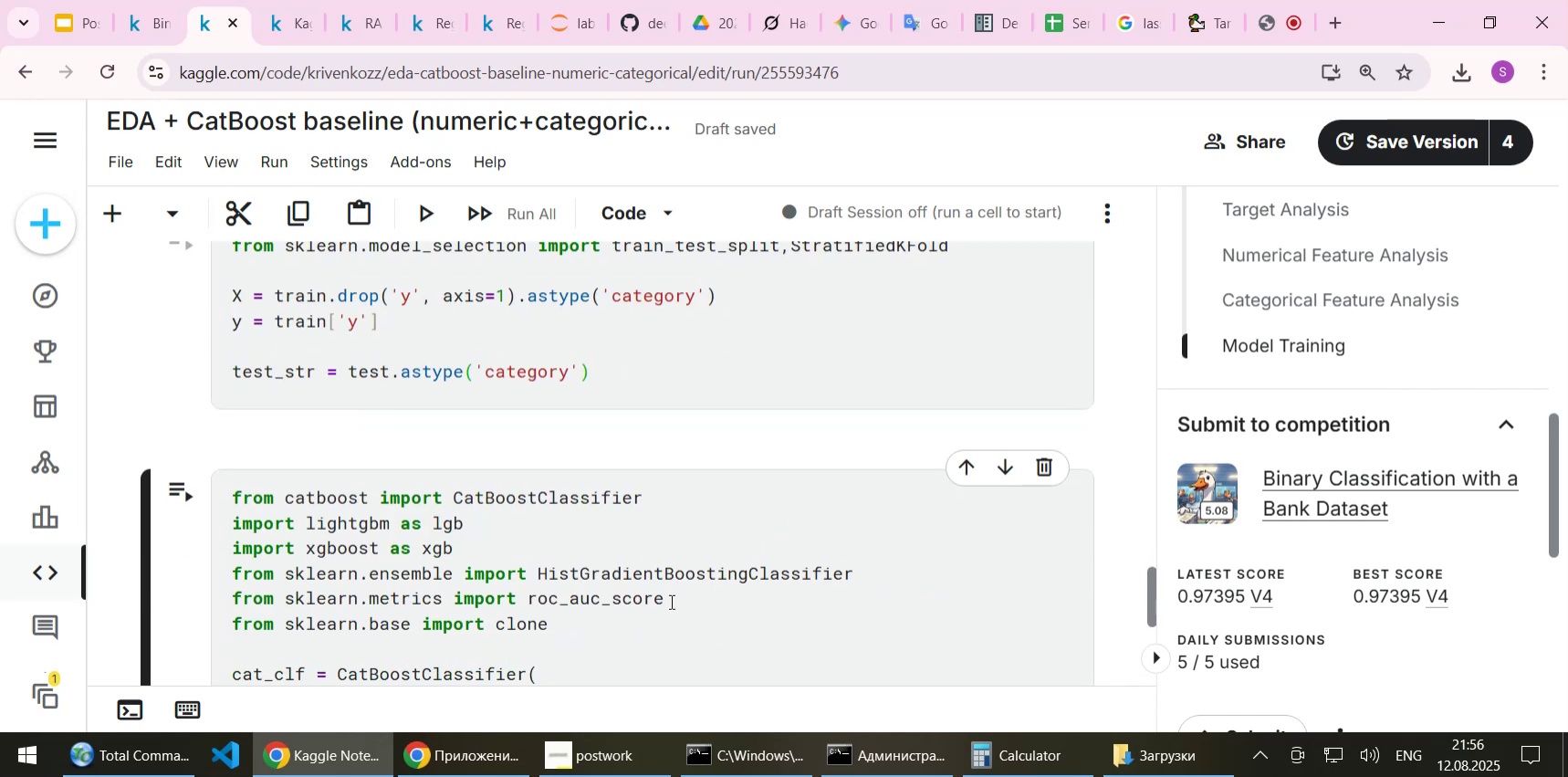 
left_click_drag(start_coordinate=[670, 597], to_coordinate=[230, 606])
 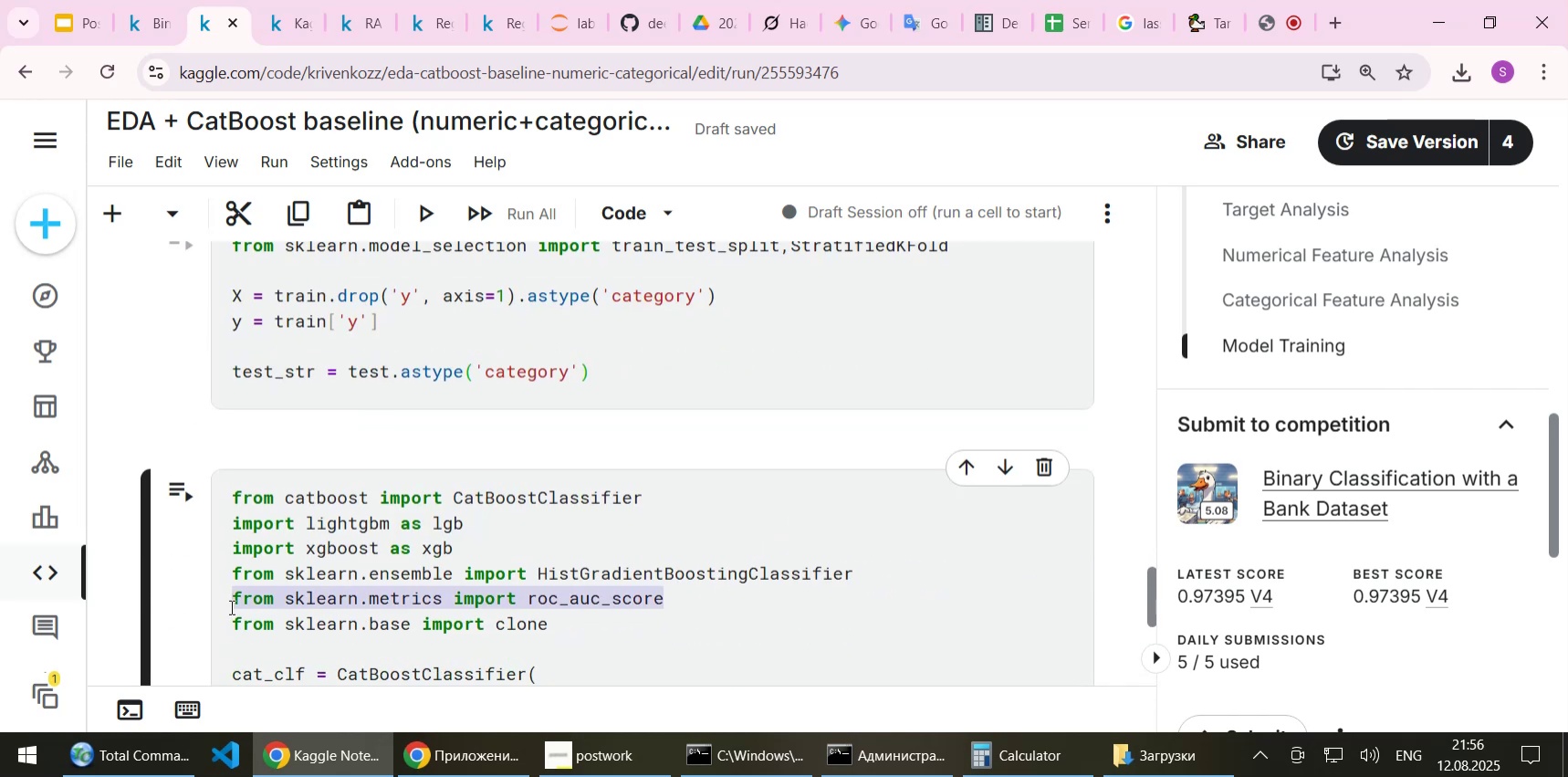 
key(Control+C)
 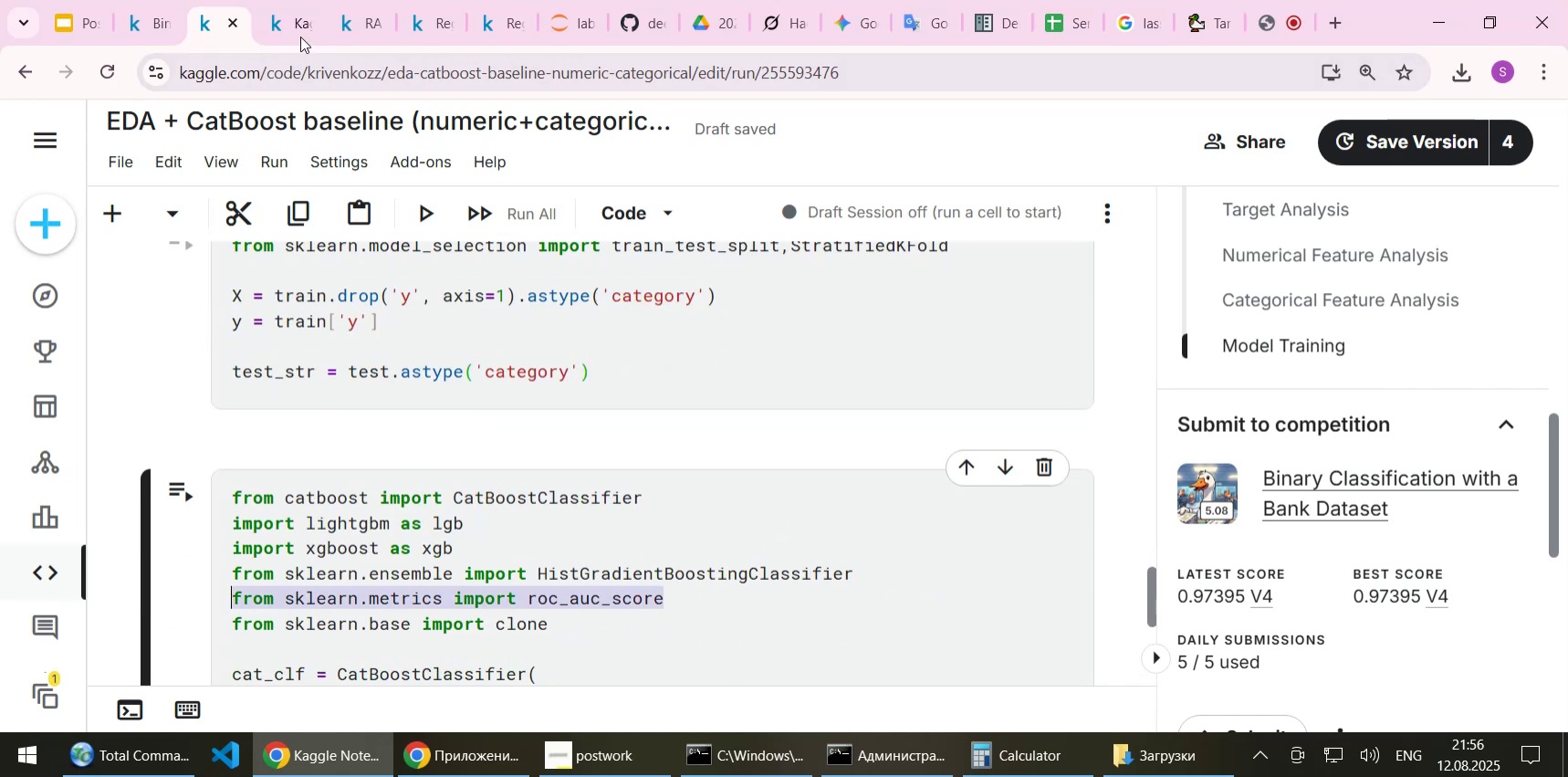 
left_click([300, 36])
 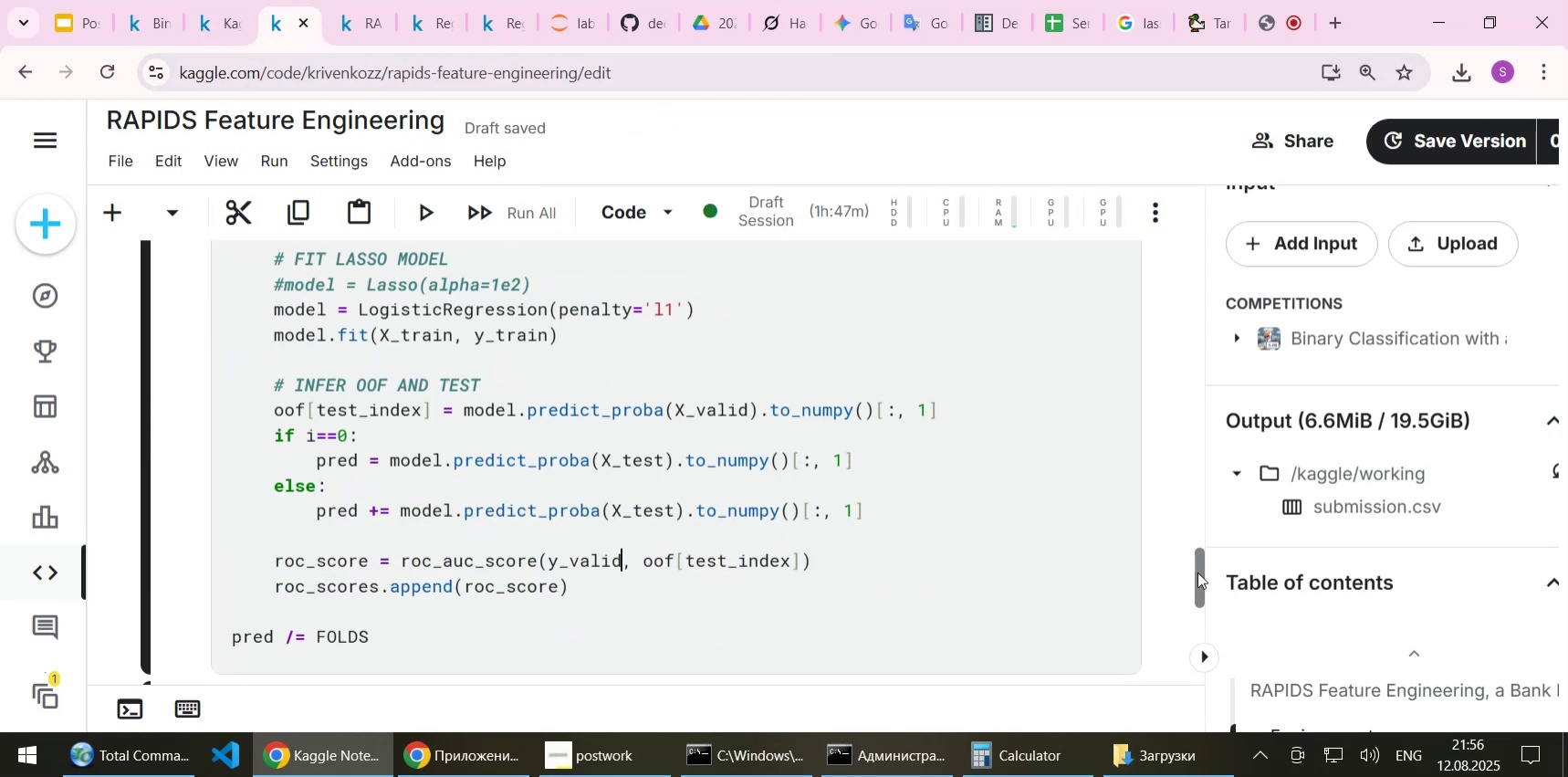 
left_click_drag(start_coordinate=[1197, 572], to_coordinate=[1193, 220])
 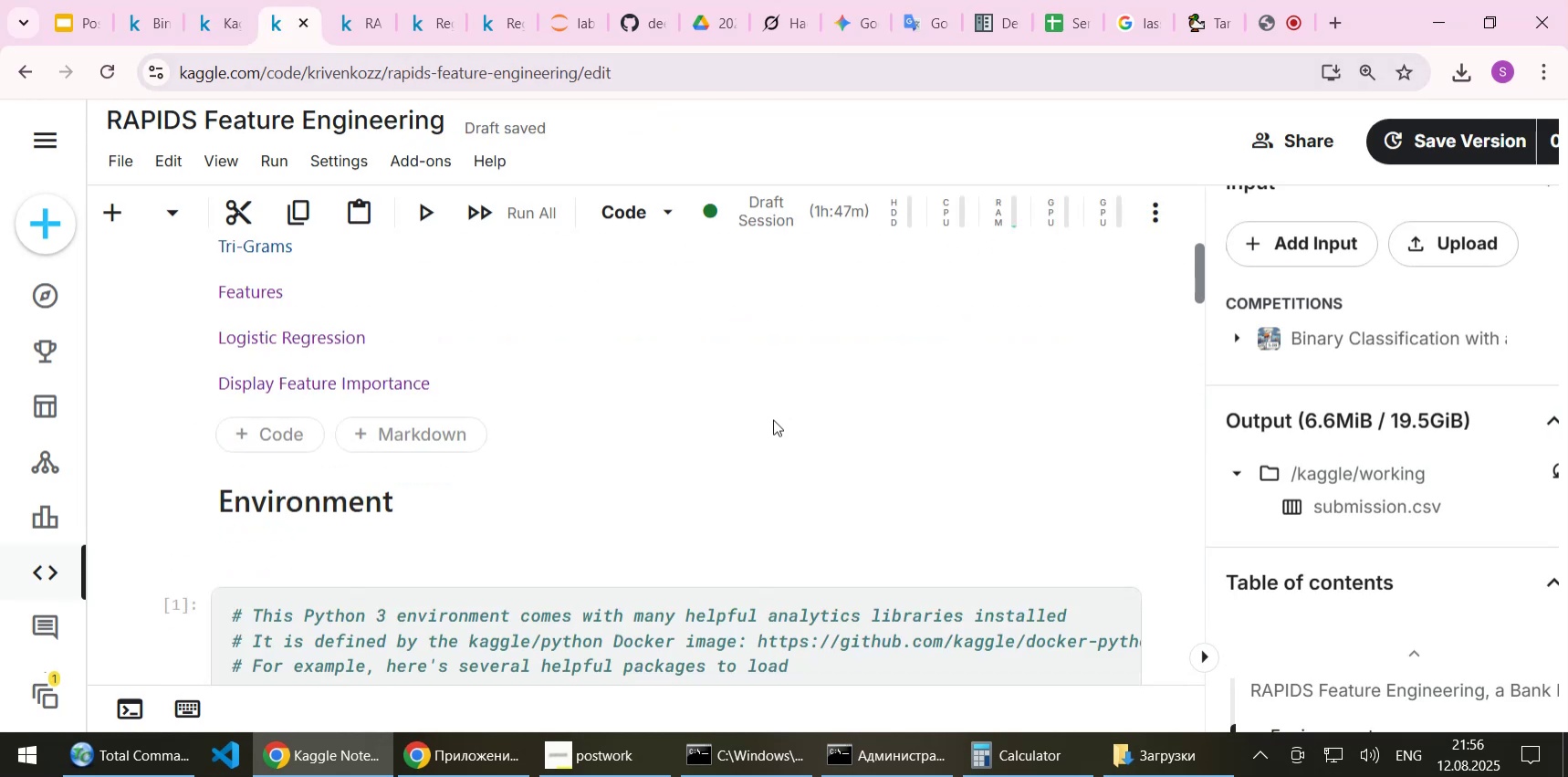 
scroll: coordinate [773, 419], scroll_direction: down, amount: 7.0
 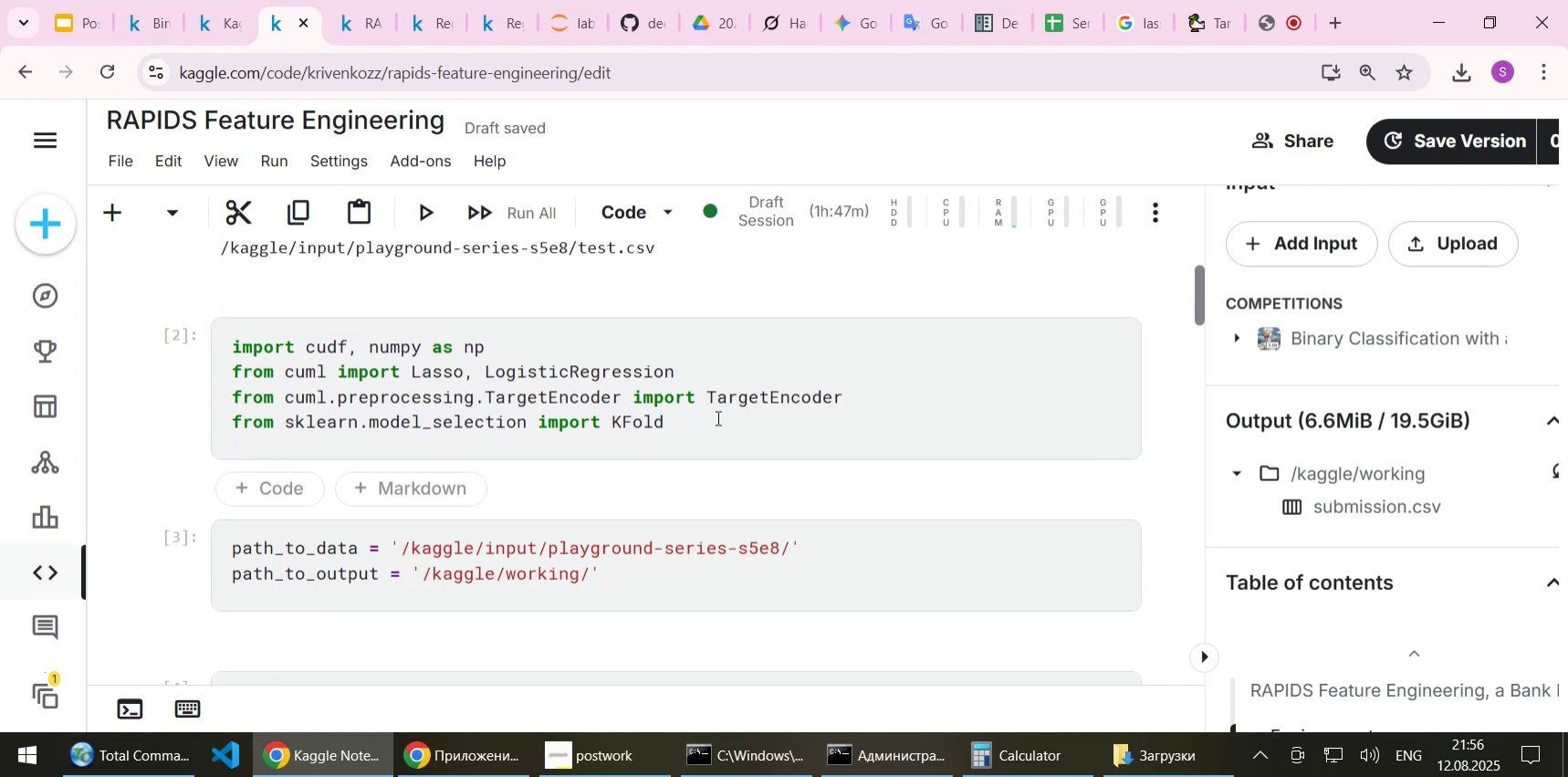 
left_click([716, 417])
 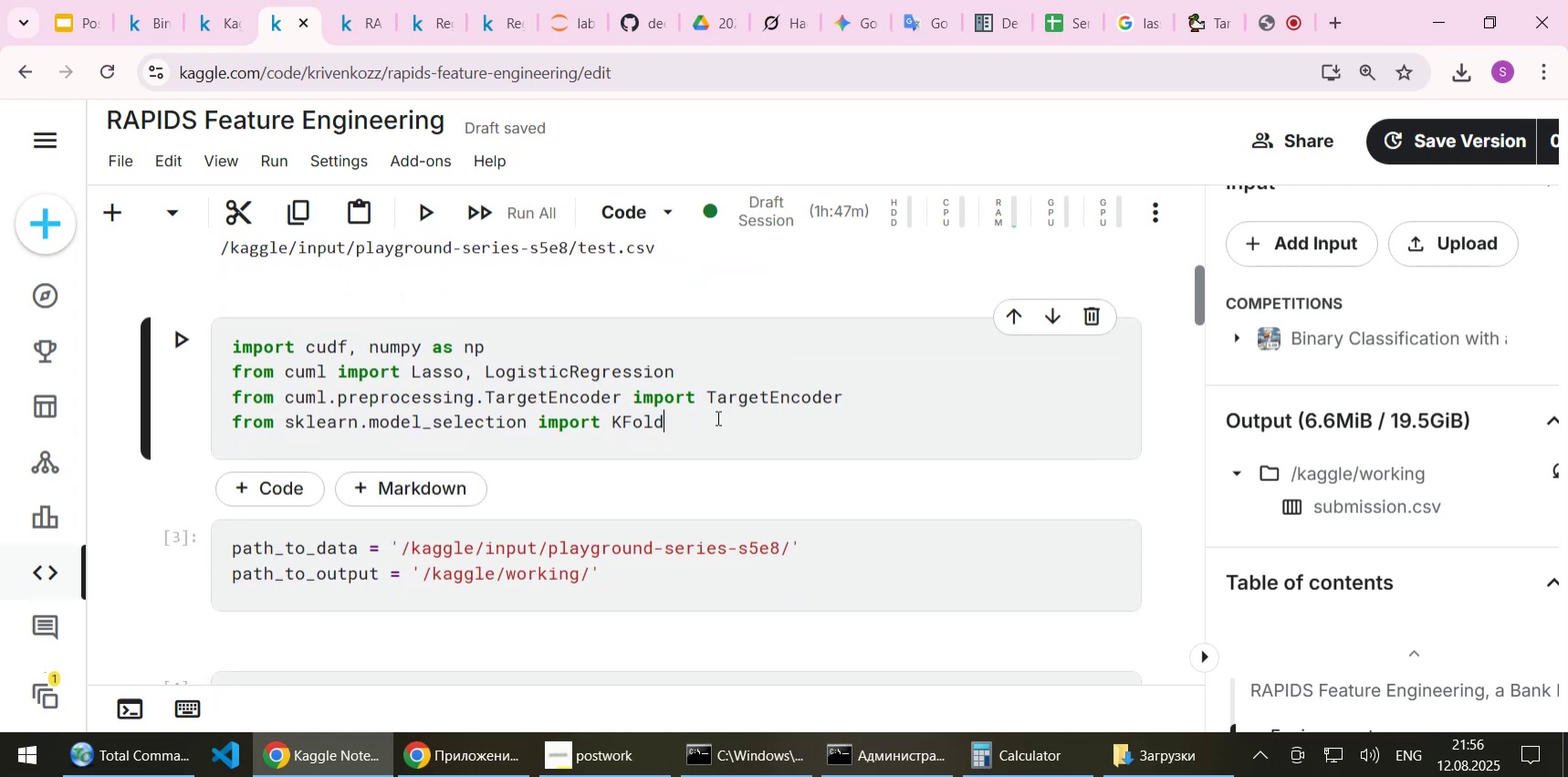 
key(NumpadEnter)
 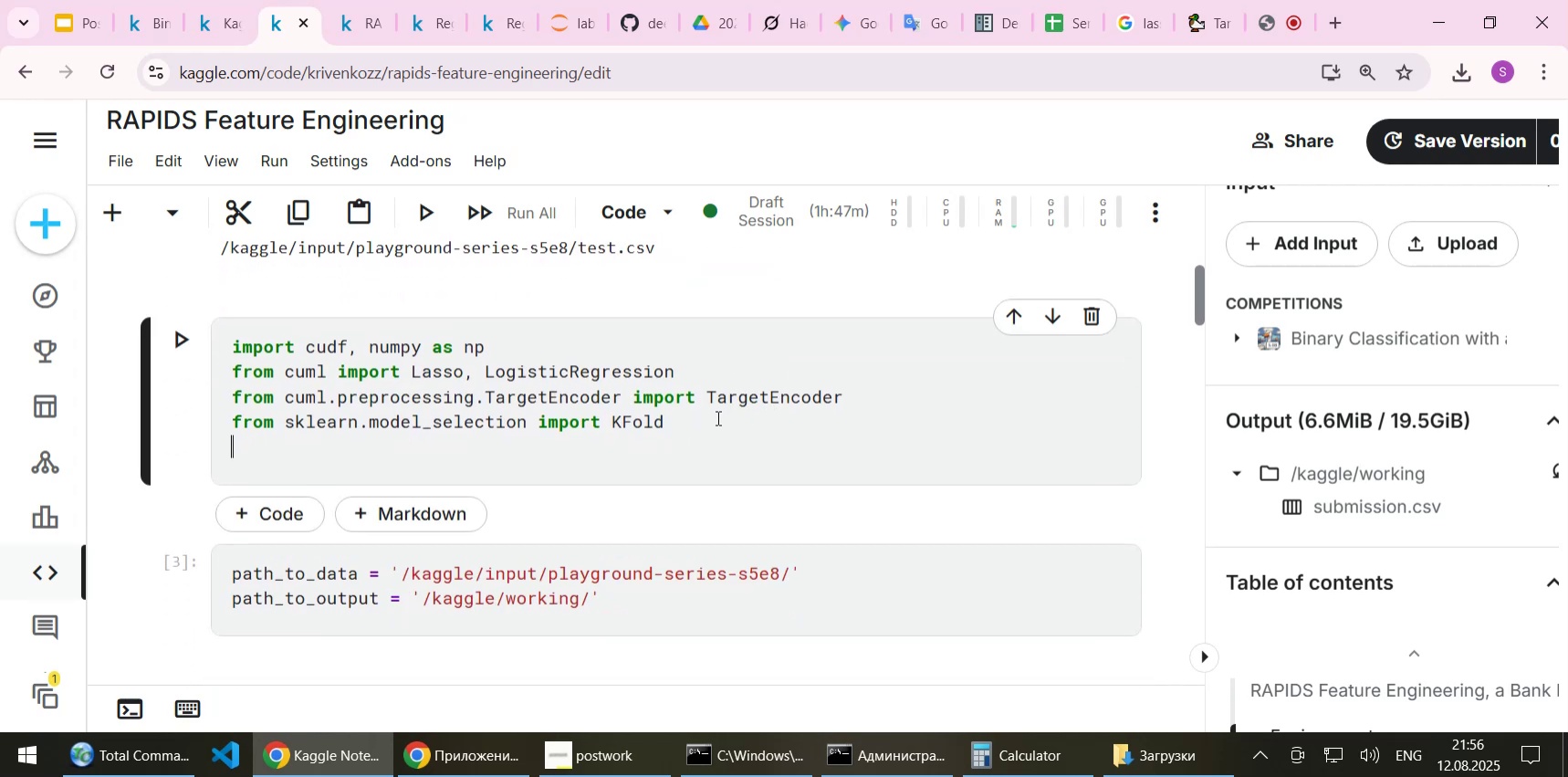 
key(Control+ControlLeft)
 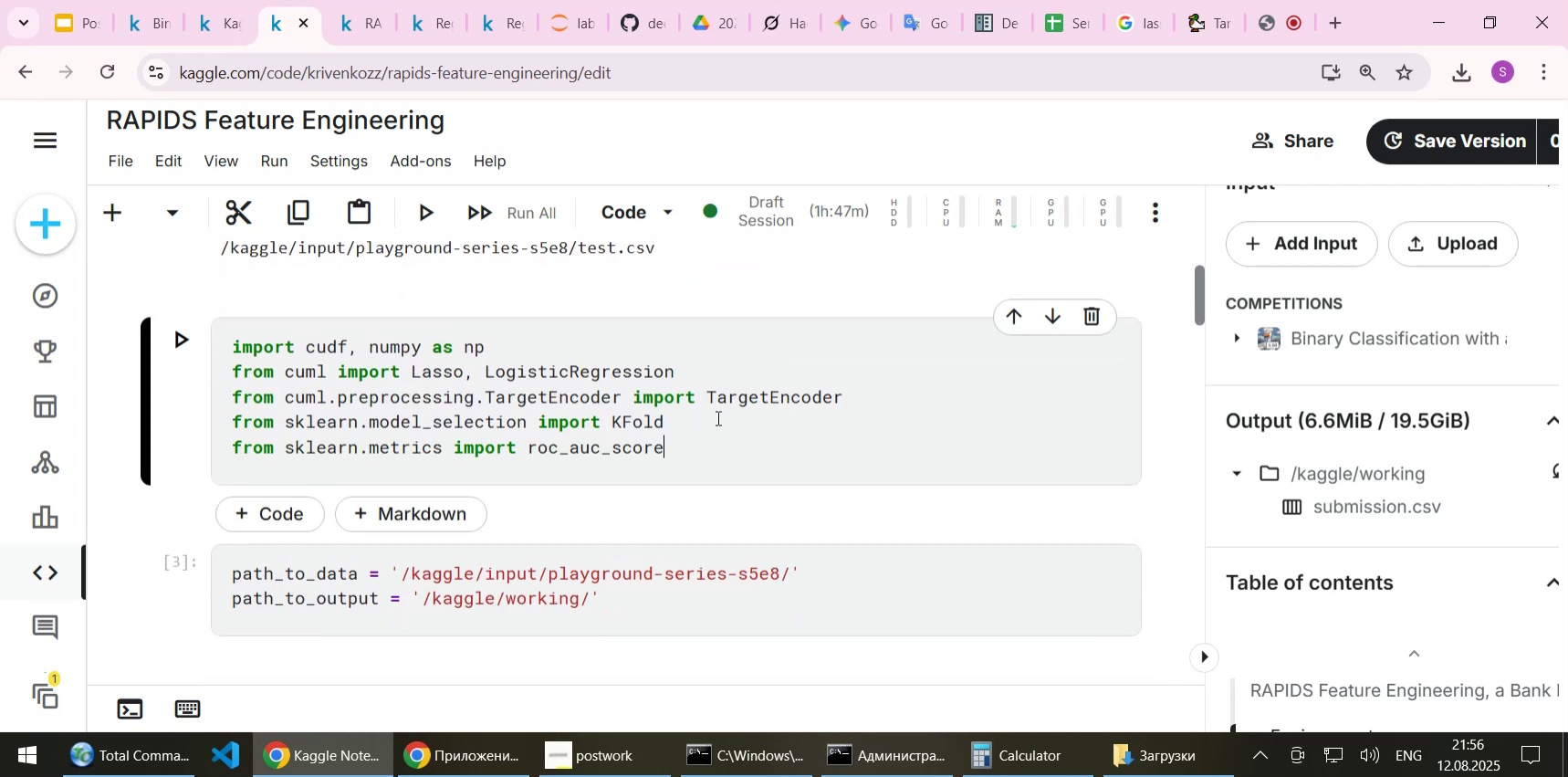 
key(Control+V)
 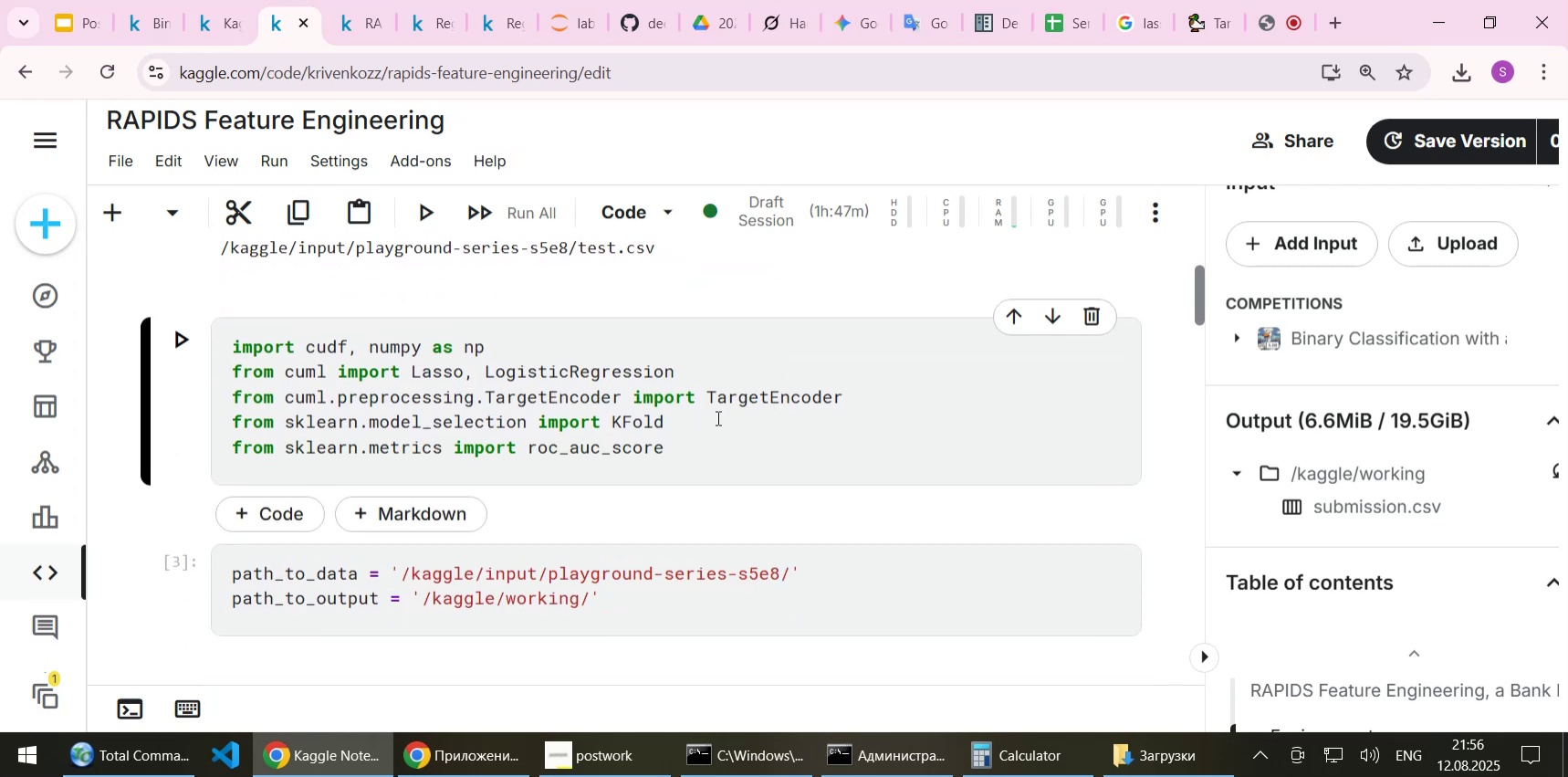 
key(Control+ControlLeft)
 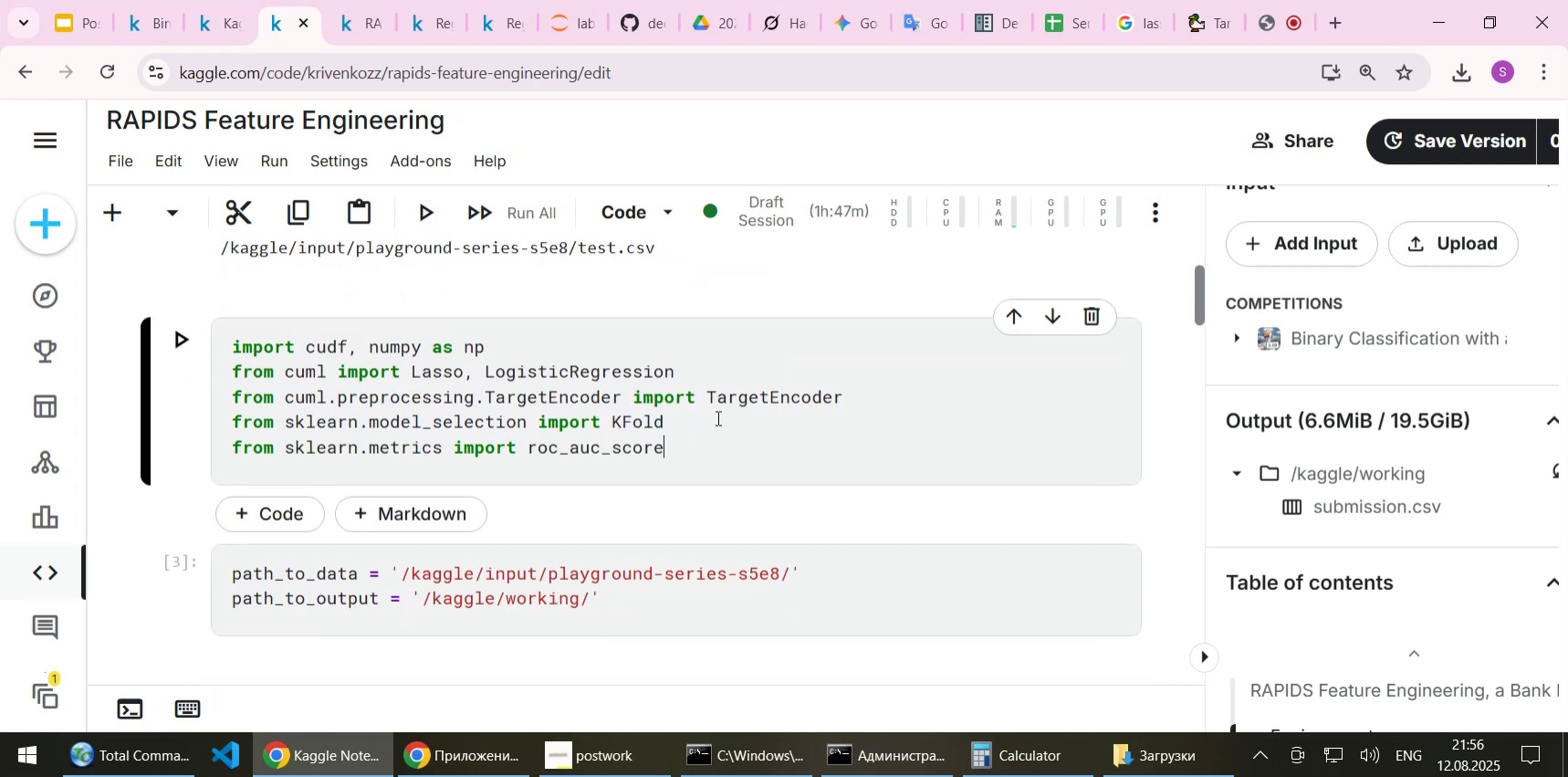 
key(Control+S)
 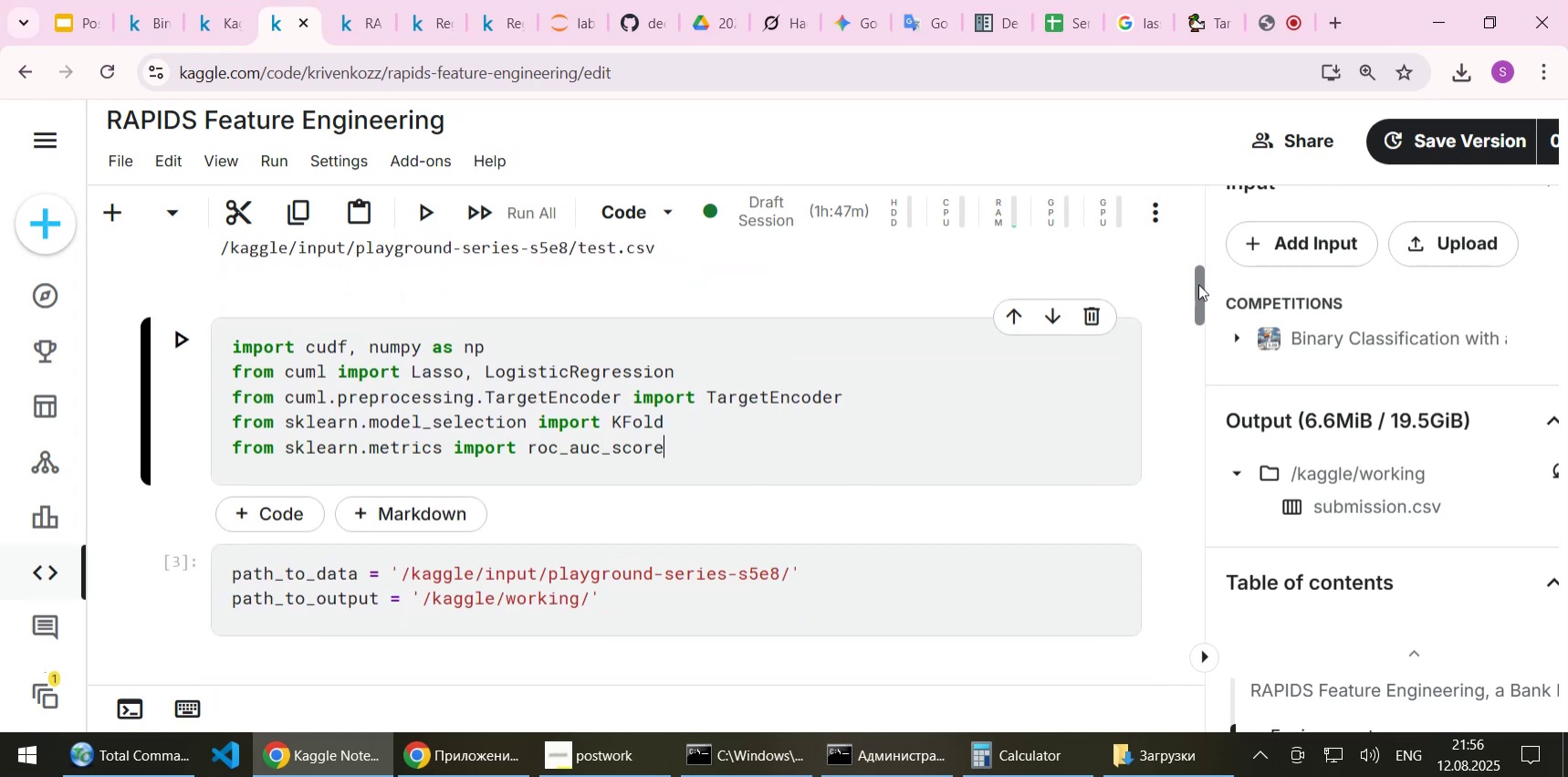 
left_click_drag(start_coordinate=[1198, 284], to_coordinate=[1195, 672])
 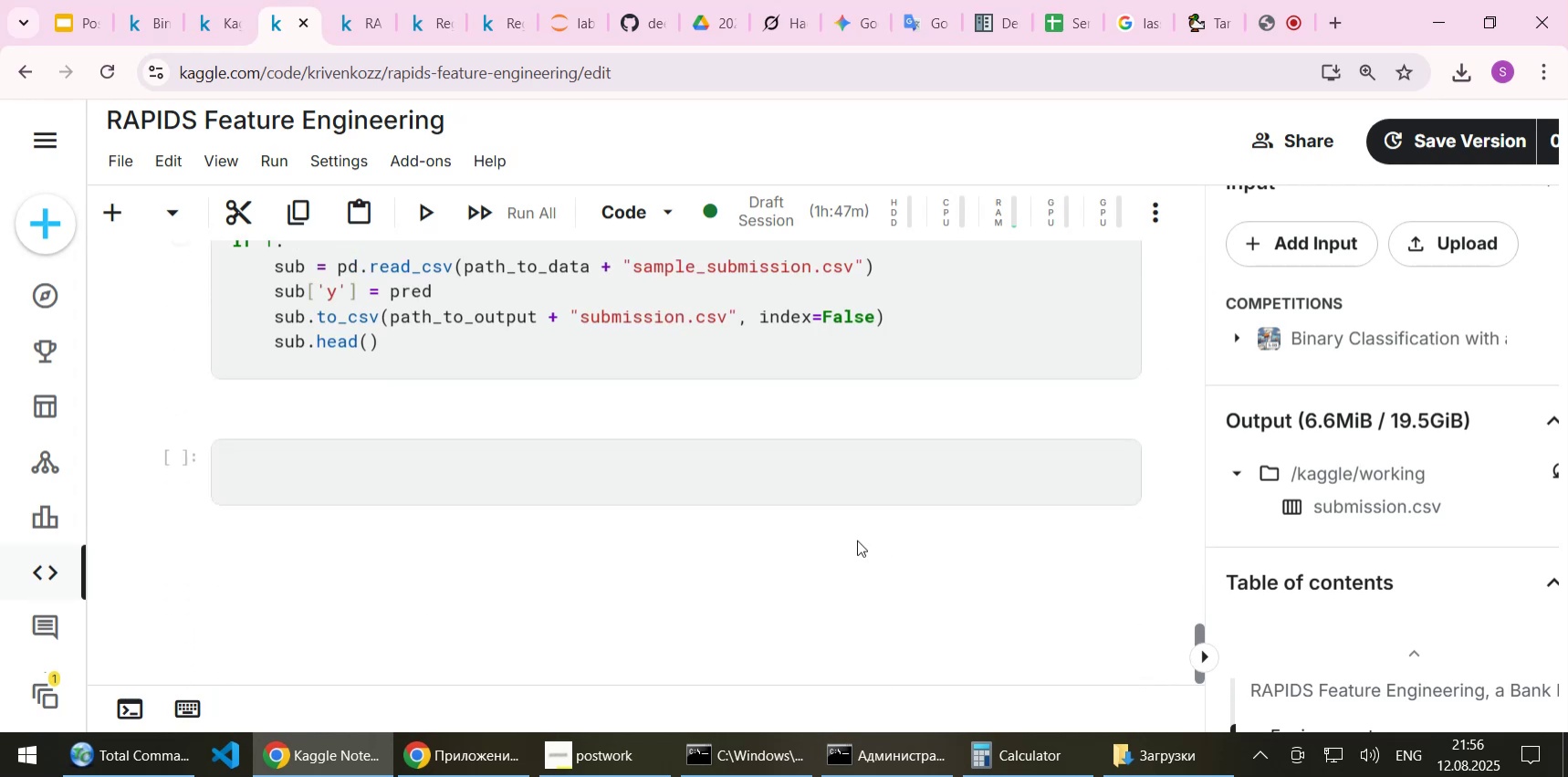 
scroll: coordinate [865, 466], scroll_direction: up, amount: 10.0
 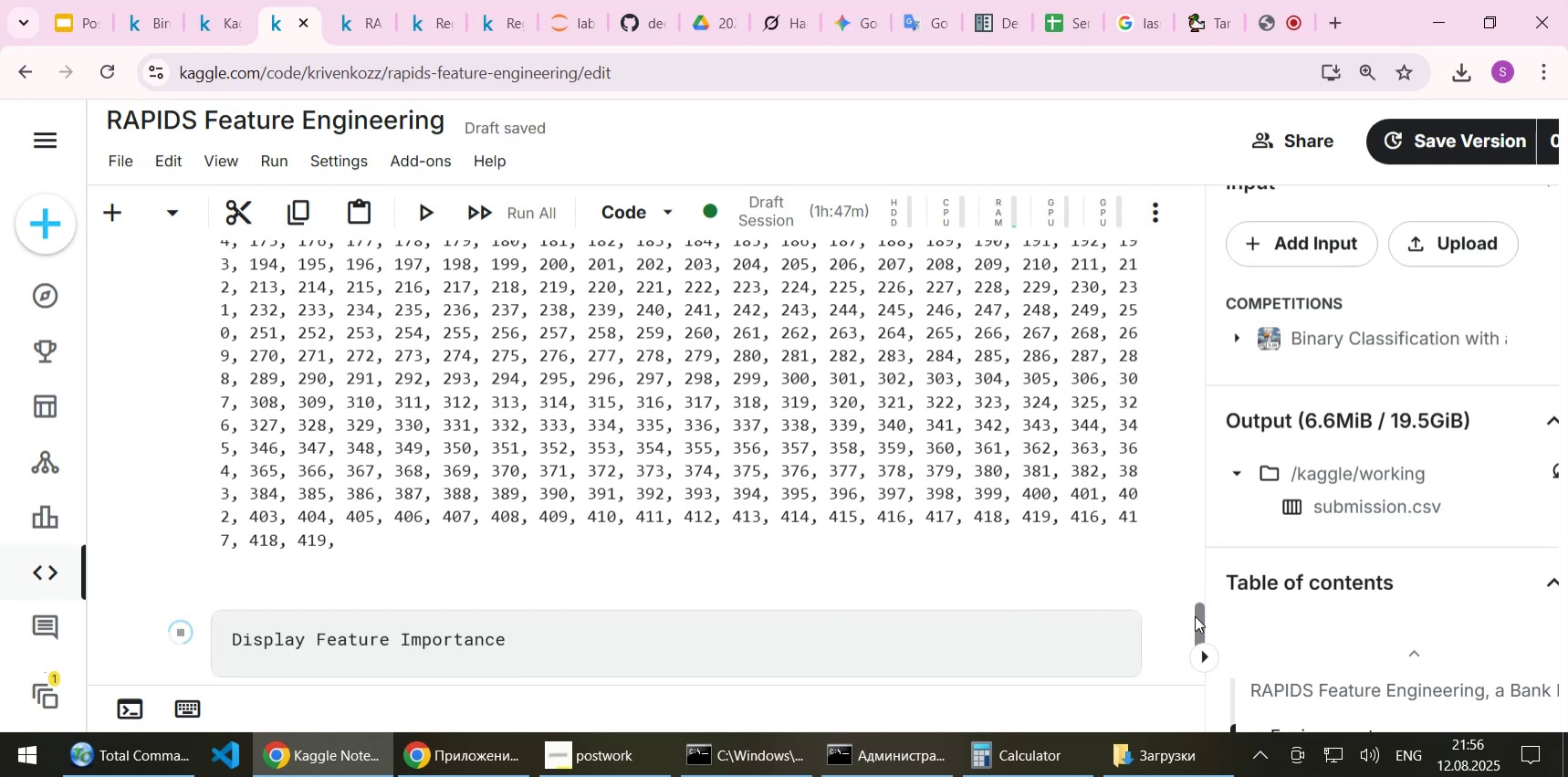 
left_click_drag(start_coordinate=[1199, 616], to_coordinate=[1197, 522])
 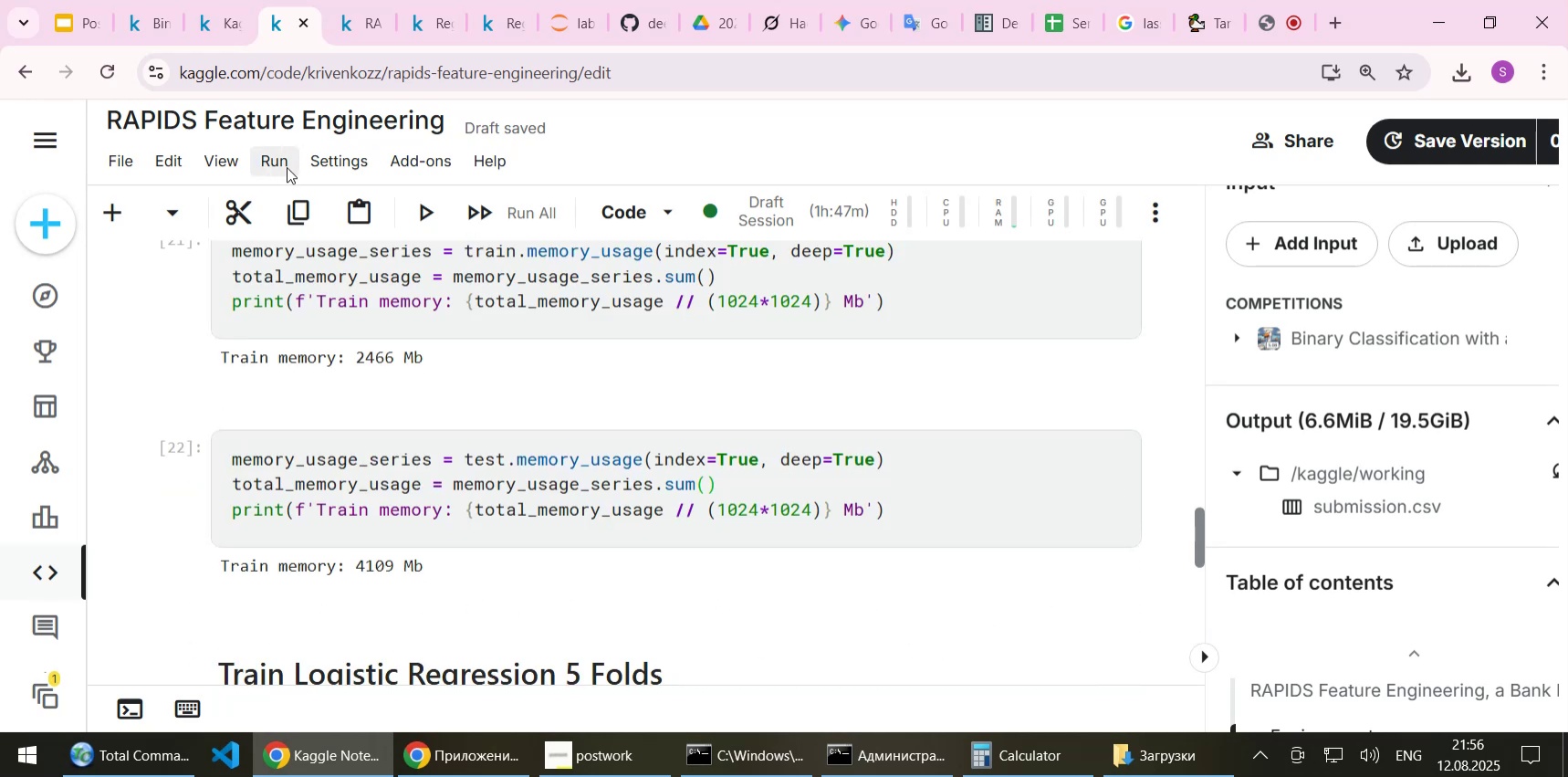 
left_click([287, 167])
 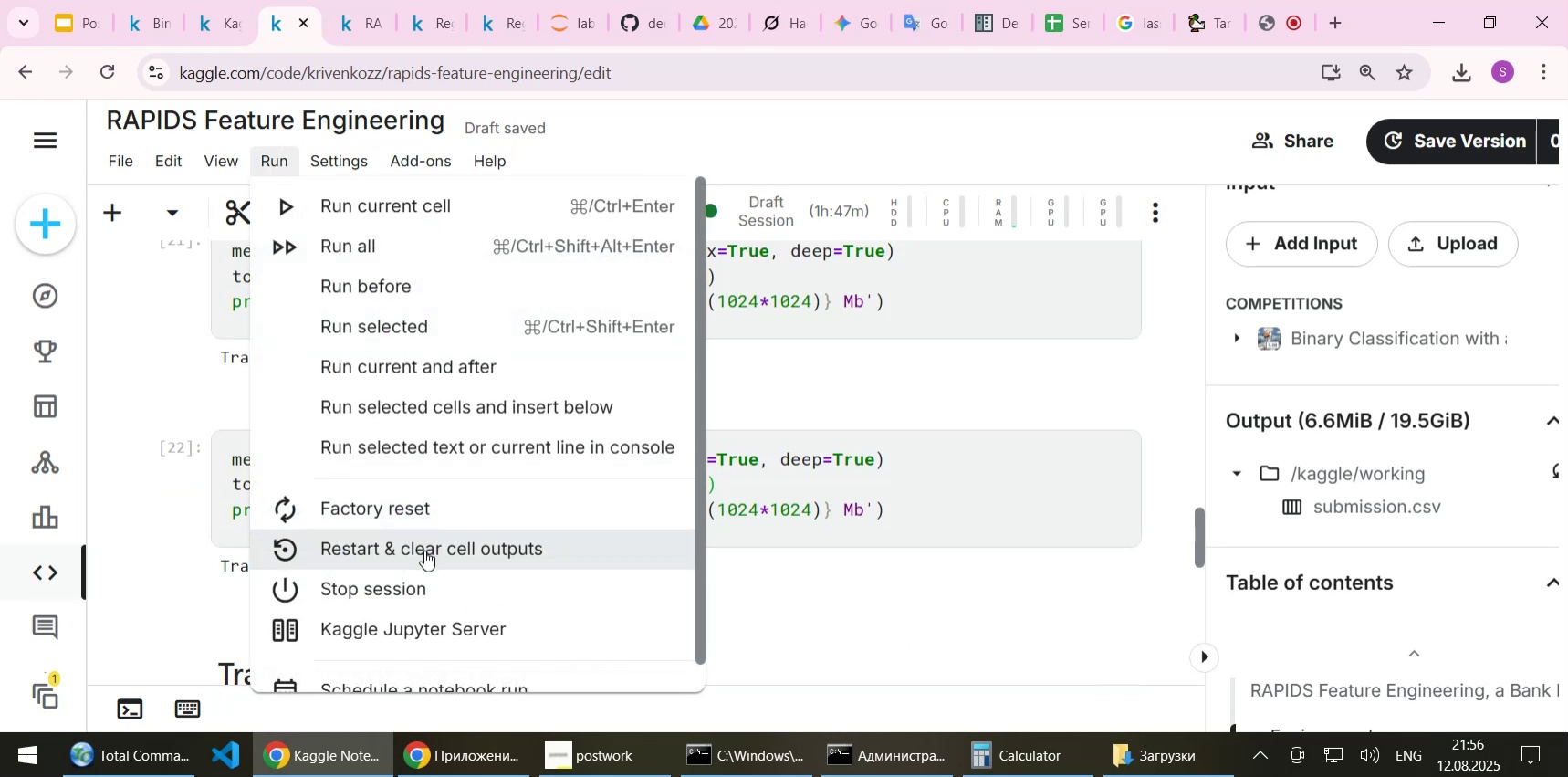 
left_click([424, 550])
 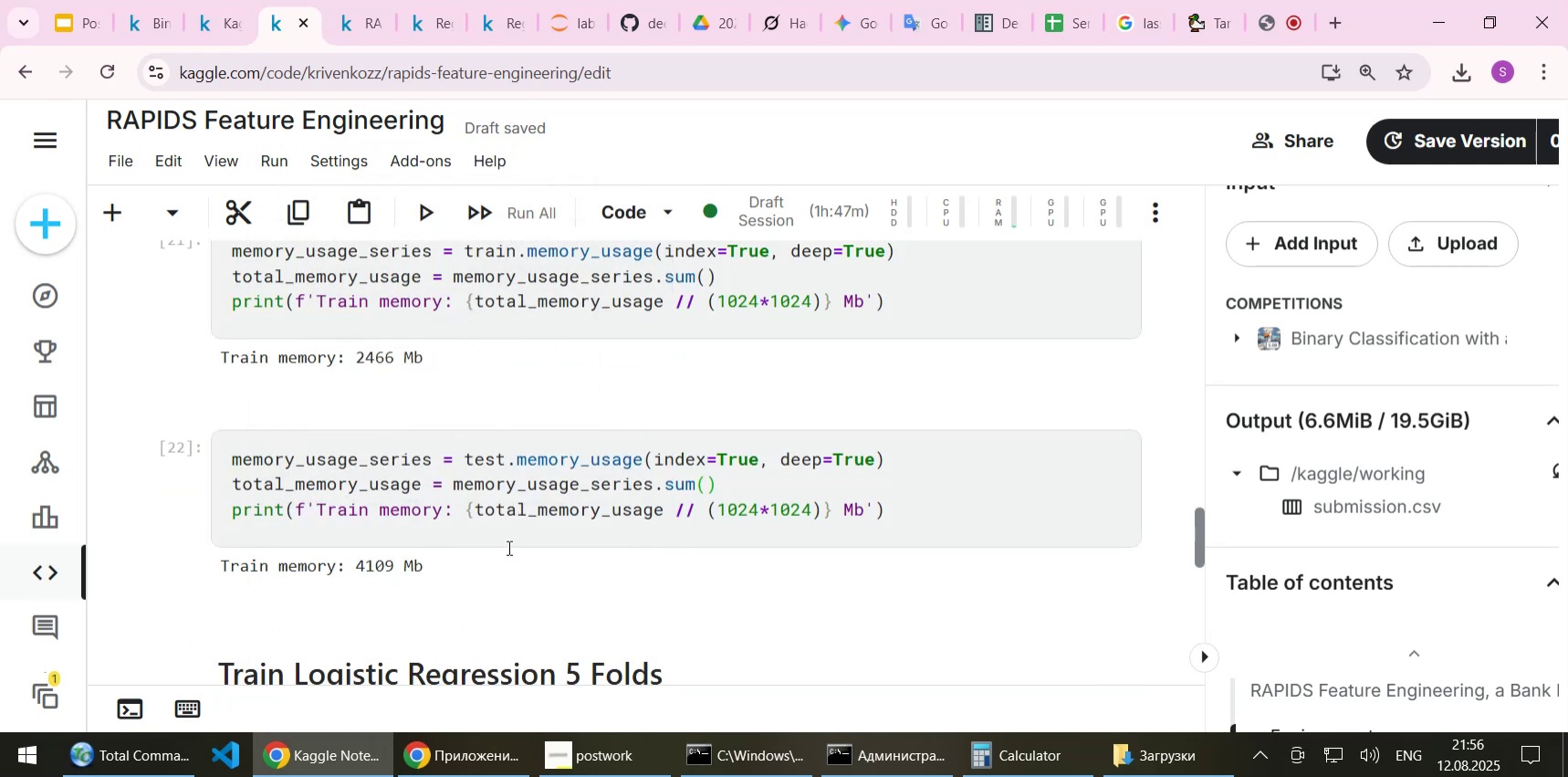 
scroll: coordinate [507, 547], scroll_direction: down, amount: 11.0
 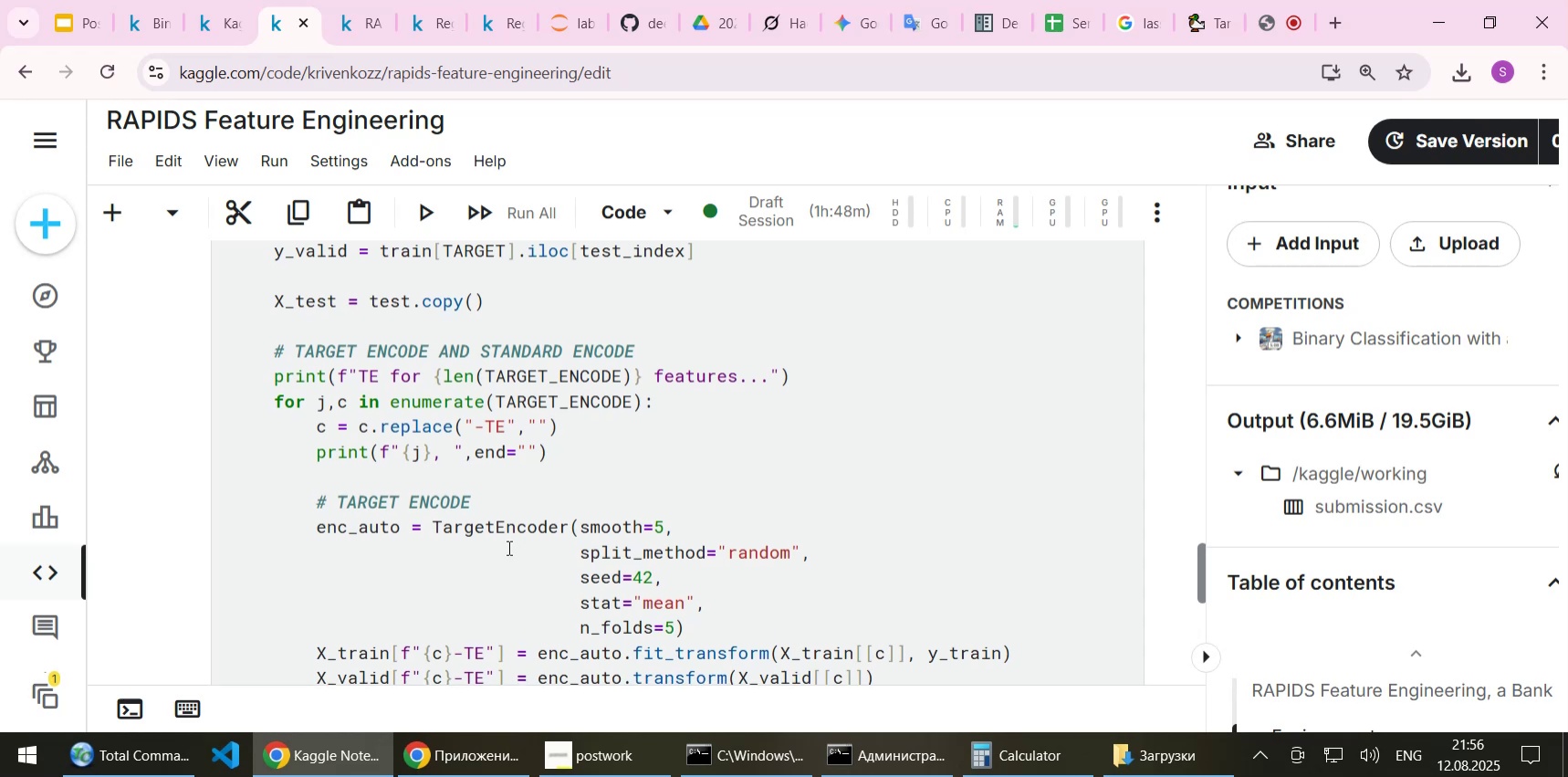 
scroll: coordinate [507, 547], scroll_direction: up, amount: 4.0
 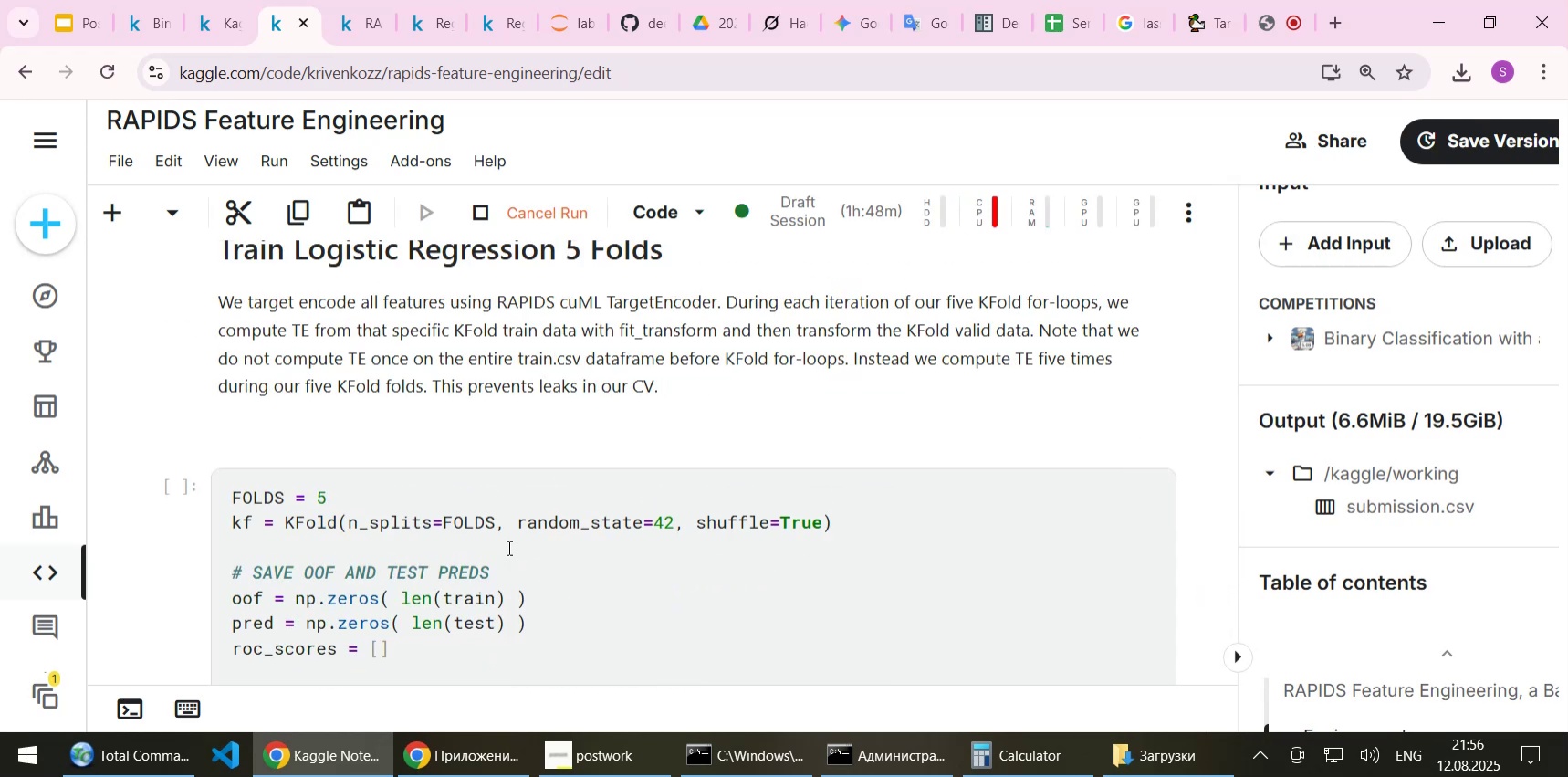 
scroll: coordinate [538, 505], scroll_direction: down, amount: 9.0
 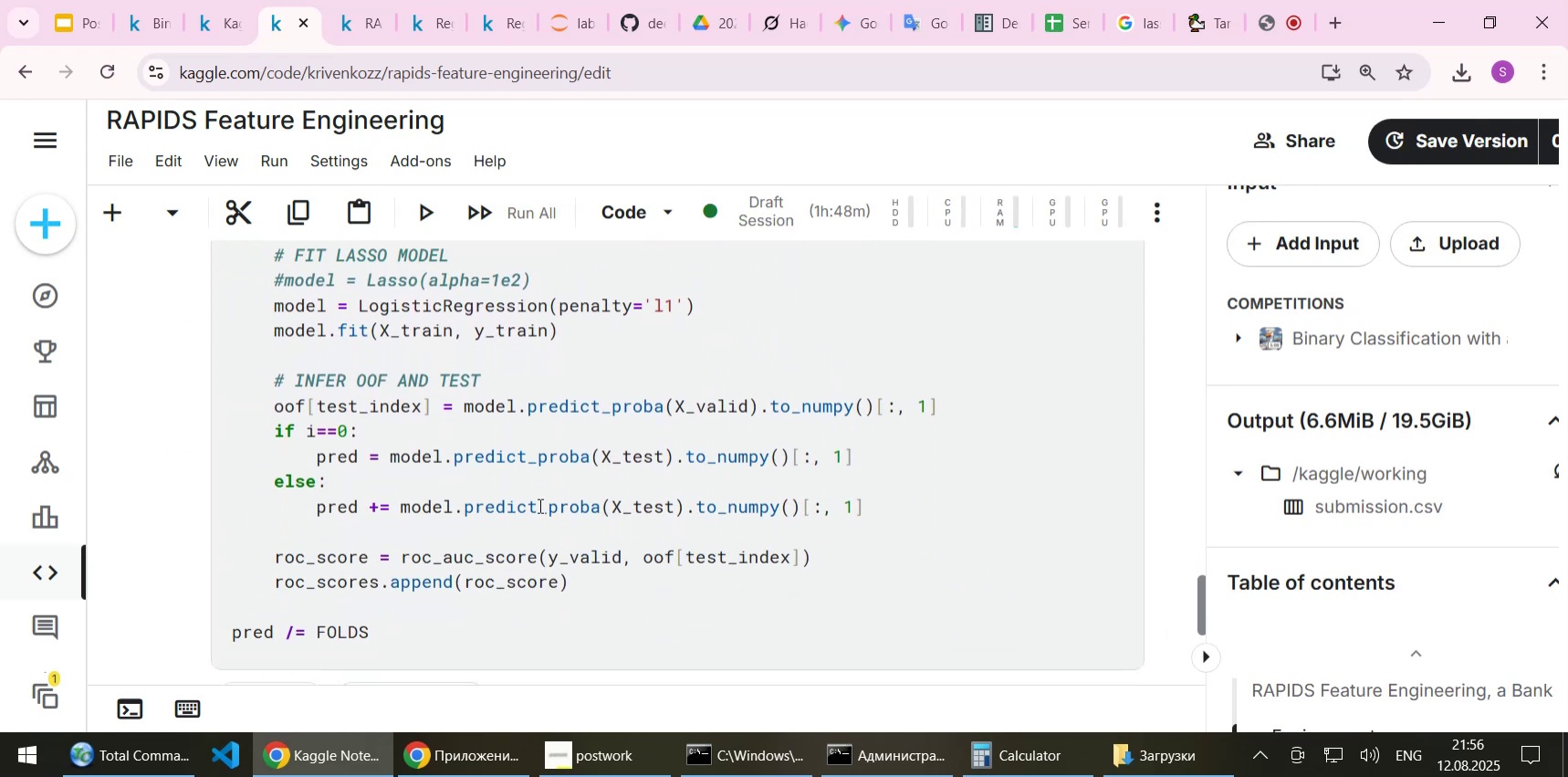 
scroll: coordinate [538, 505], scroll_direction: up, amount: 1.0
 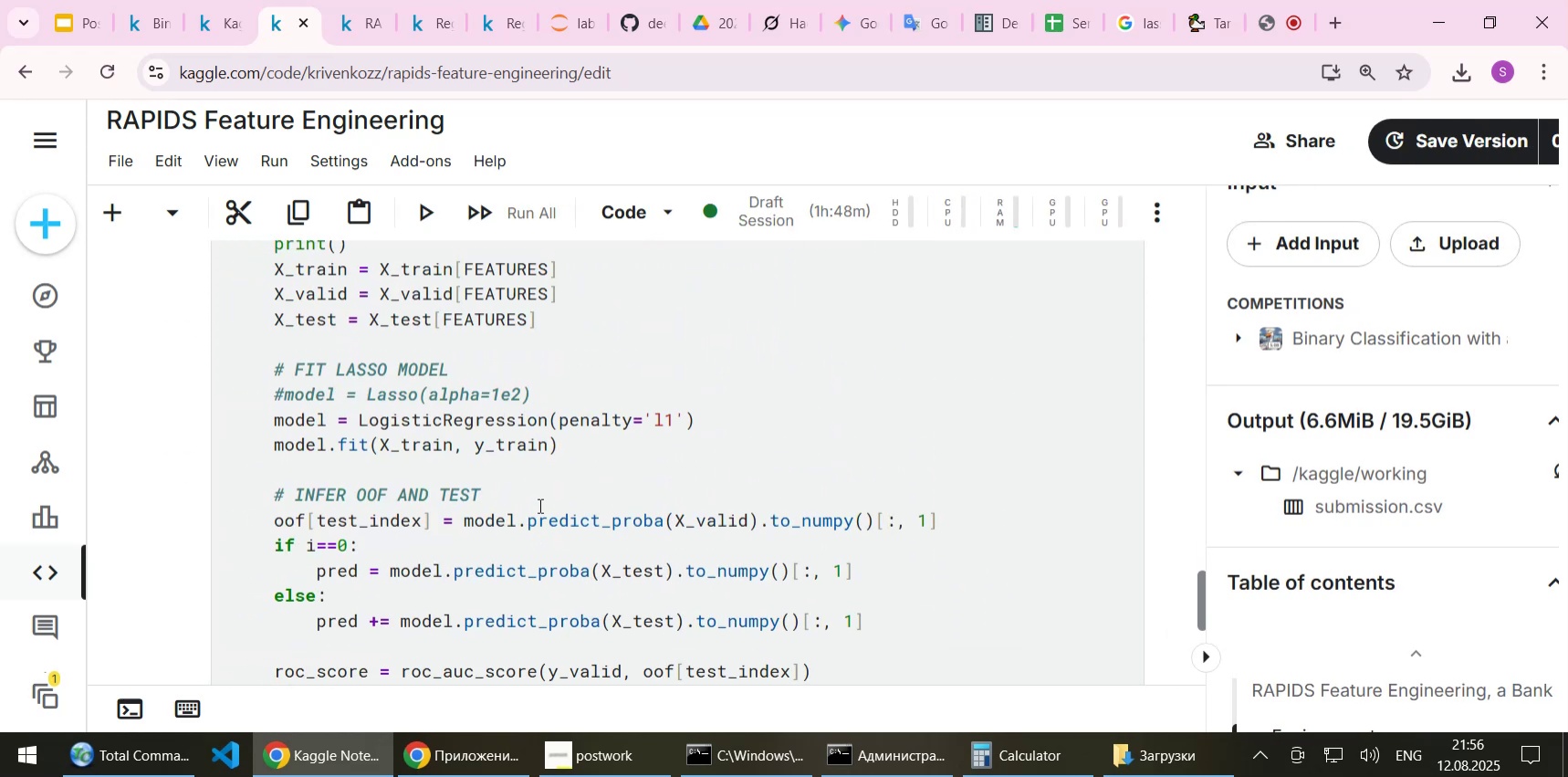 
scroll: coordinate [538, 505], scroll_direction: down, amount: 1.0
 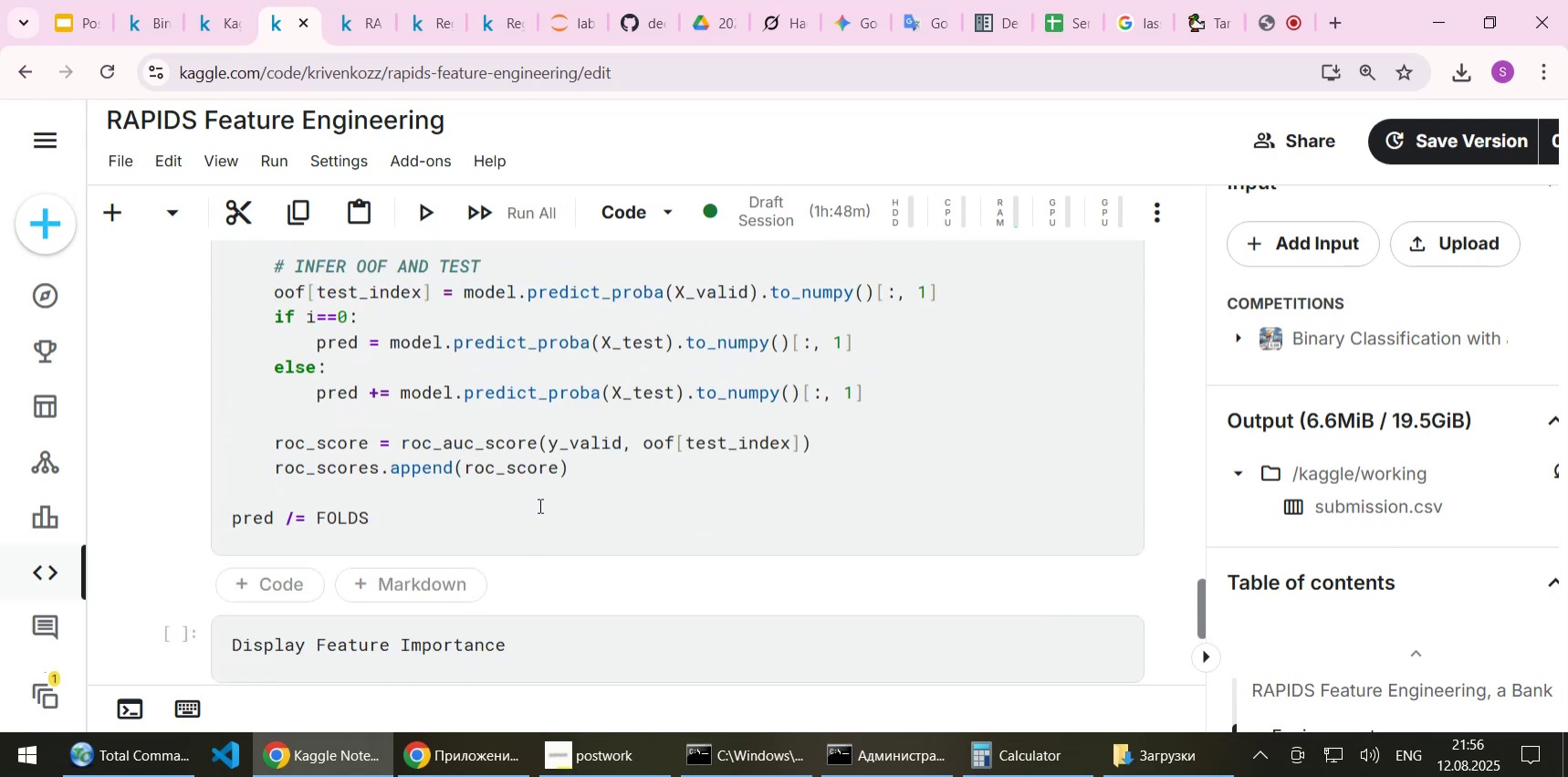 
scroll: coordinate [538, 505], scroll_direction: up, amount: 1.0
 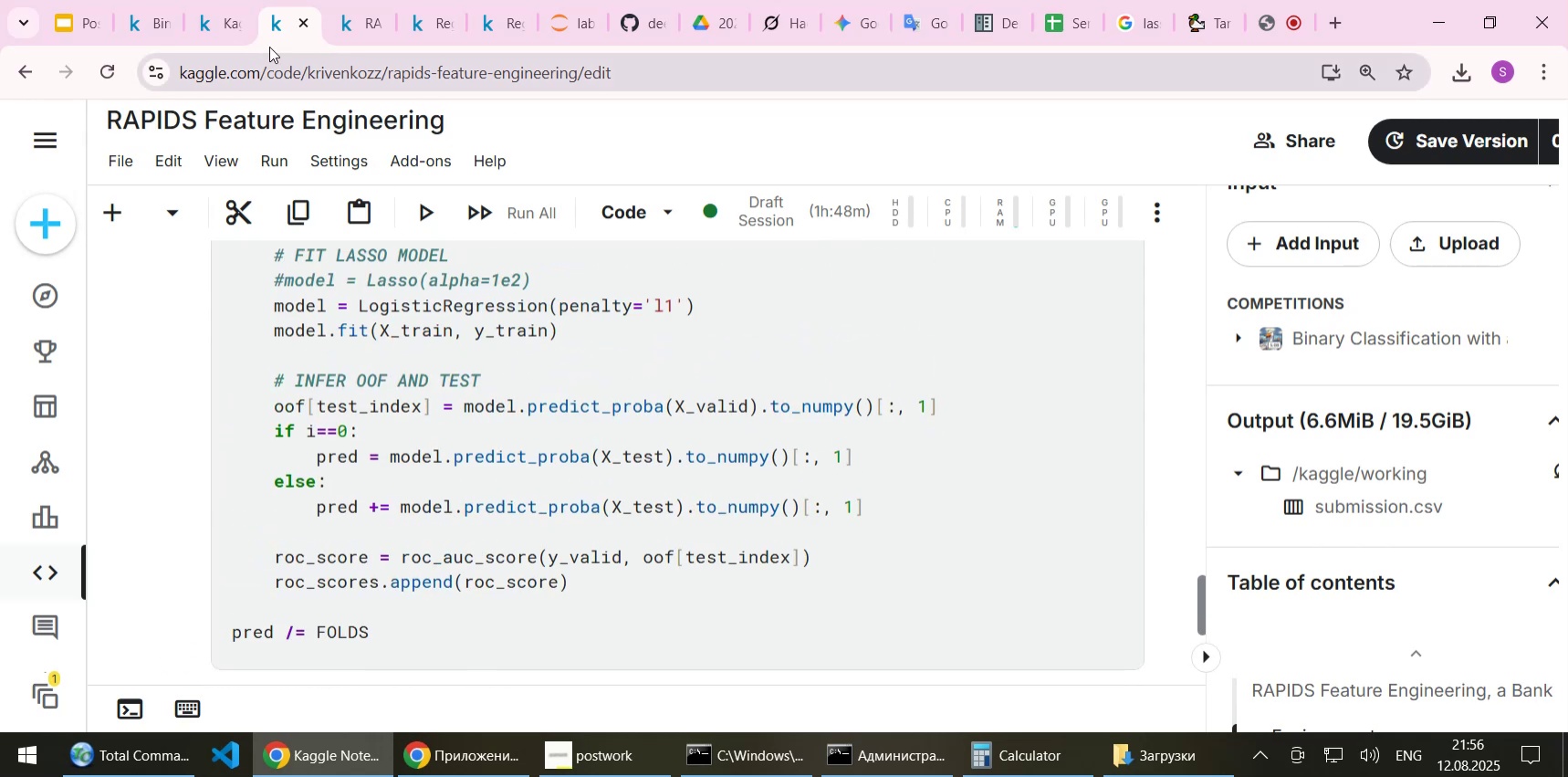 
left_click([221, 16])
 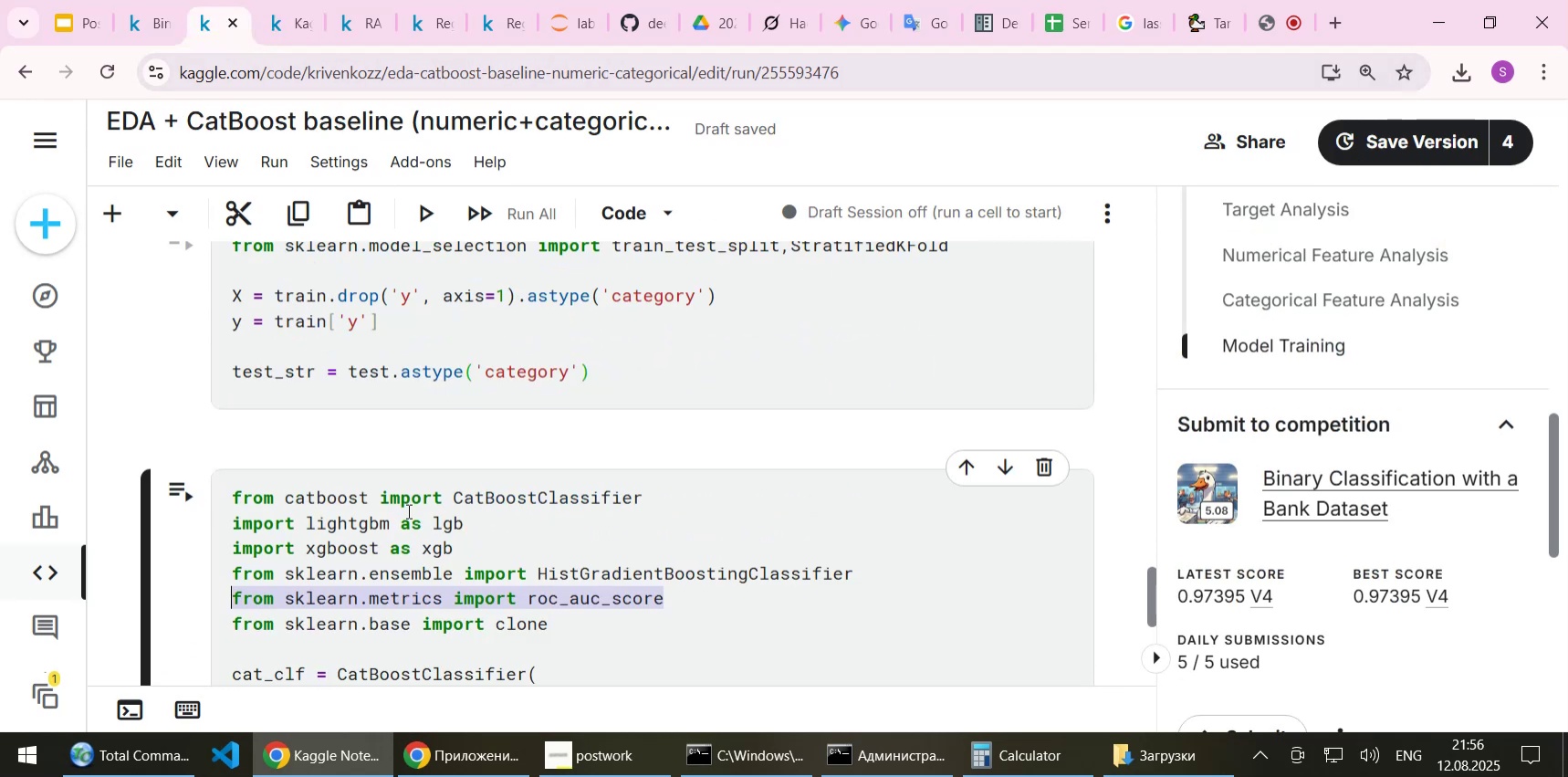 
scroll: coordinate [471, 516], scroll_direction: down, amount: 9.0
 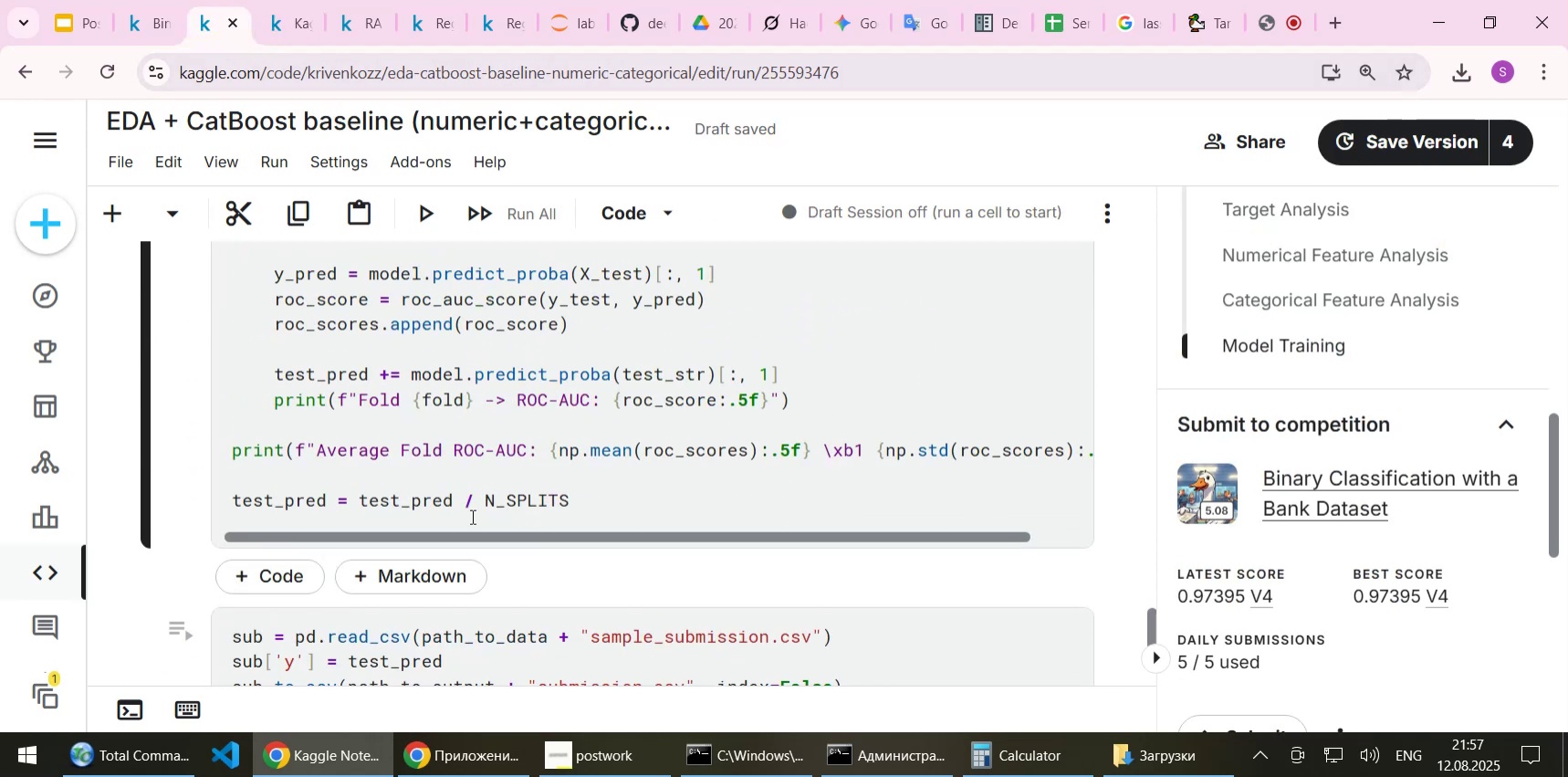 
scroll: coordinate [471, 516], scroll_direction: up, amount: 1.0
 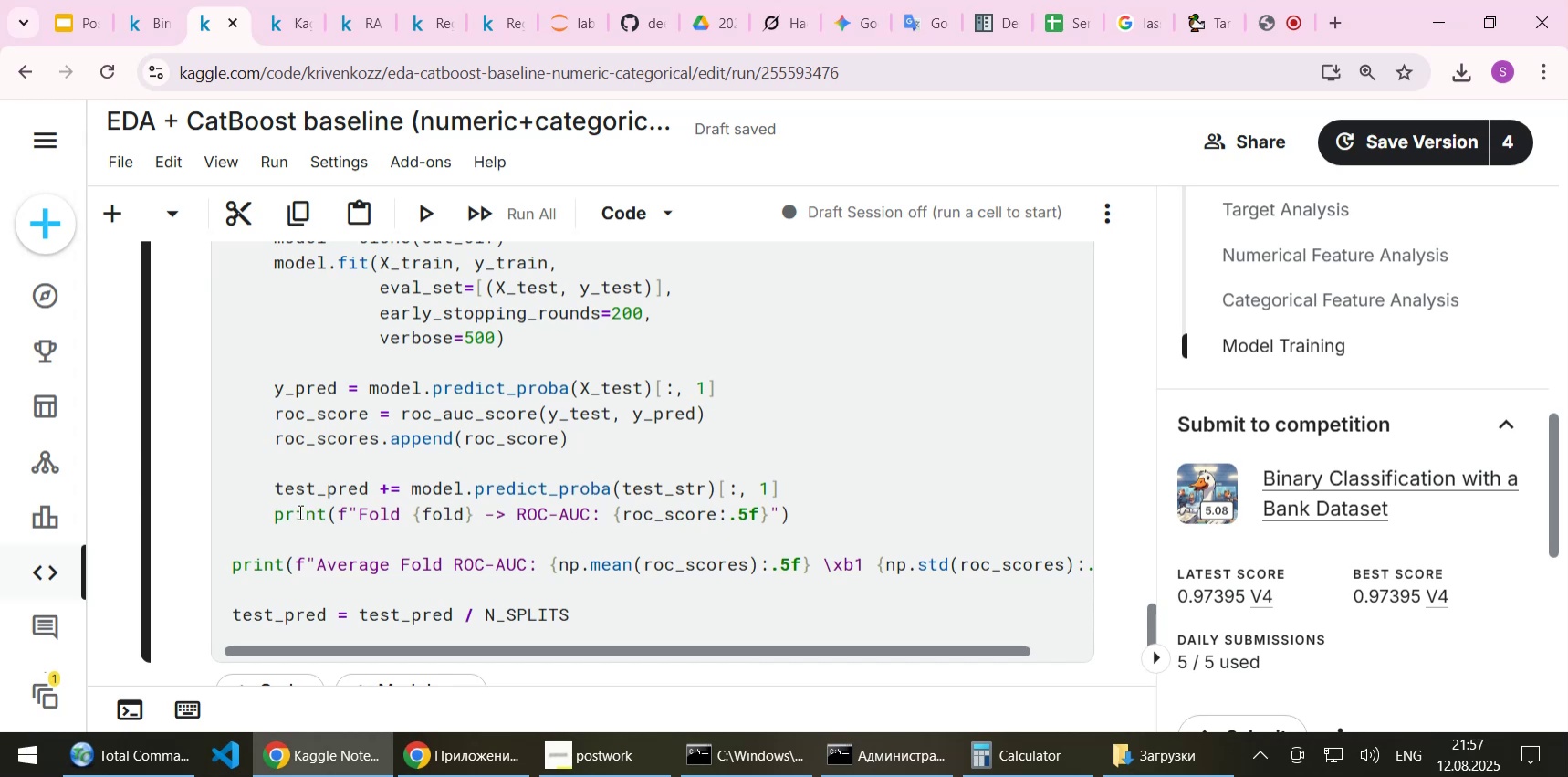 
left_click_drag(start_coordinate=[273, 515], to_coordinate=[797, 517])
 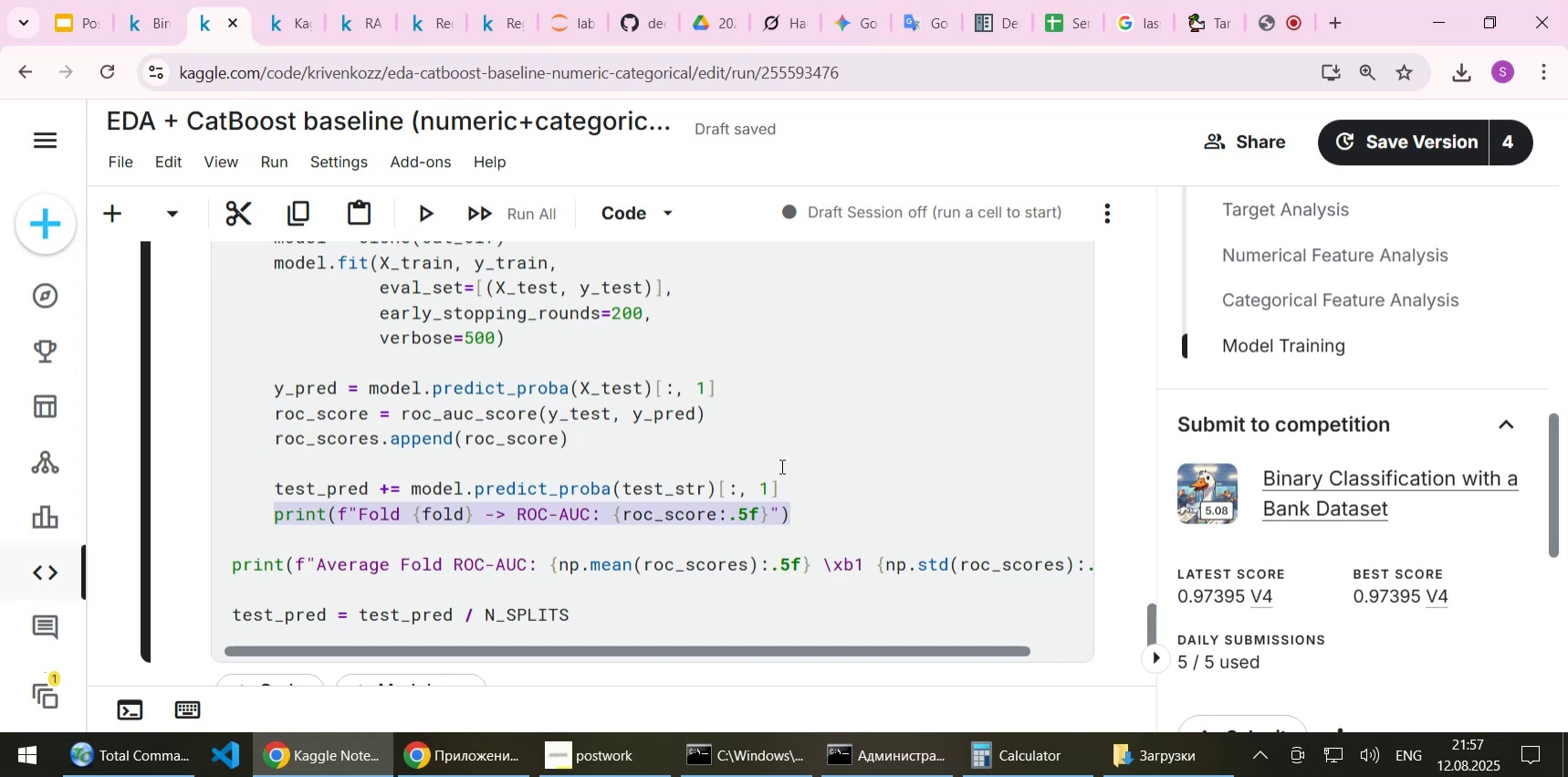 
key(Control+C)
 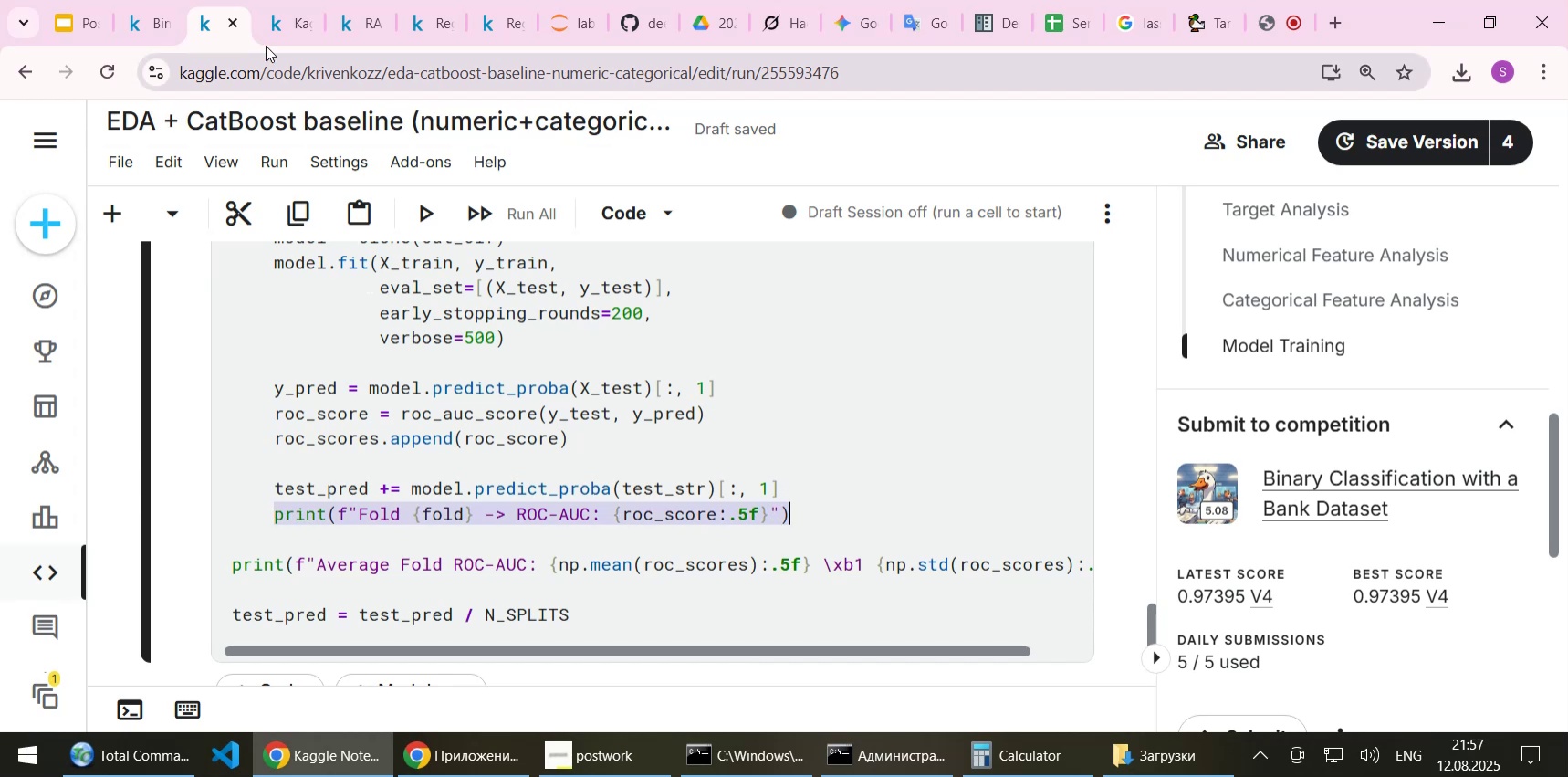 
left_click([280, 21])
 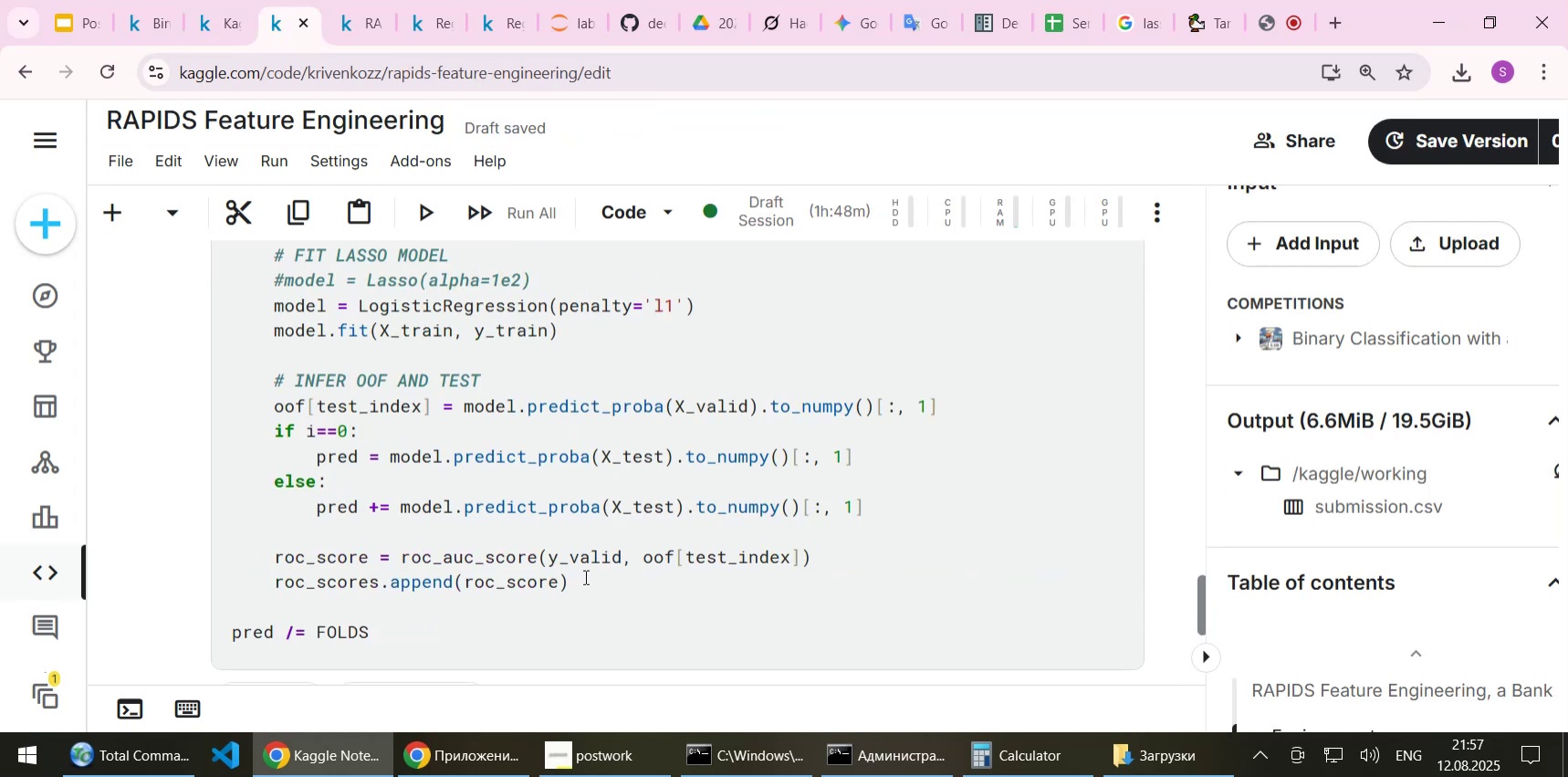 
left_click([584, 576])
 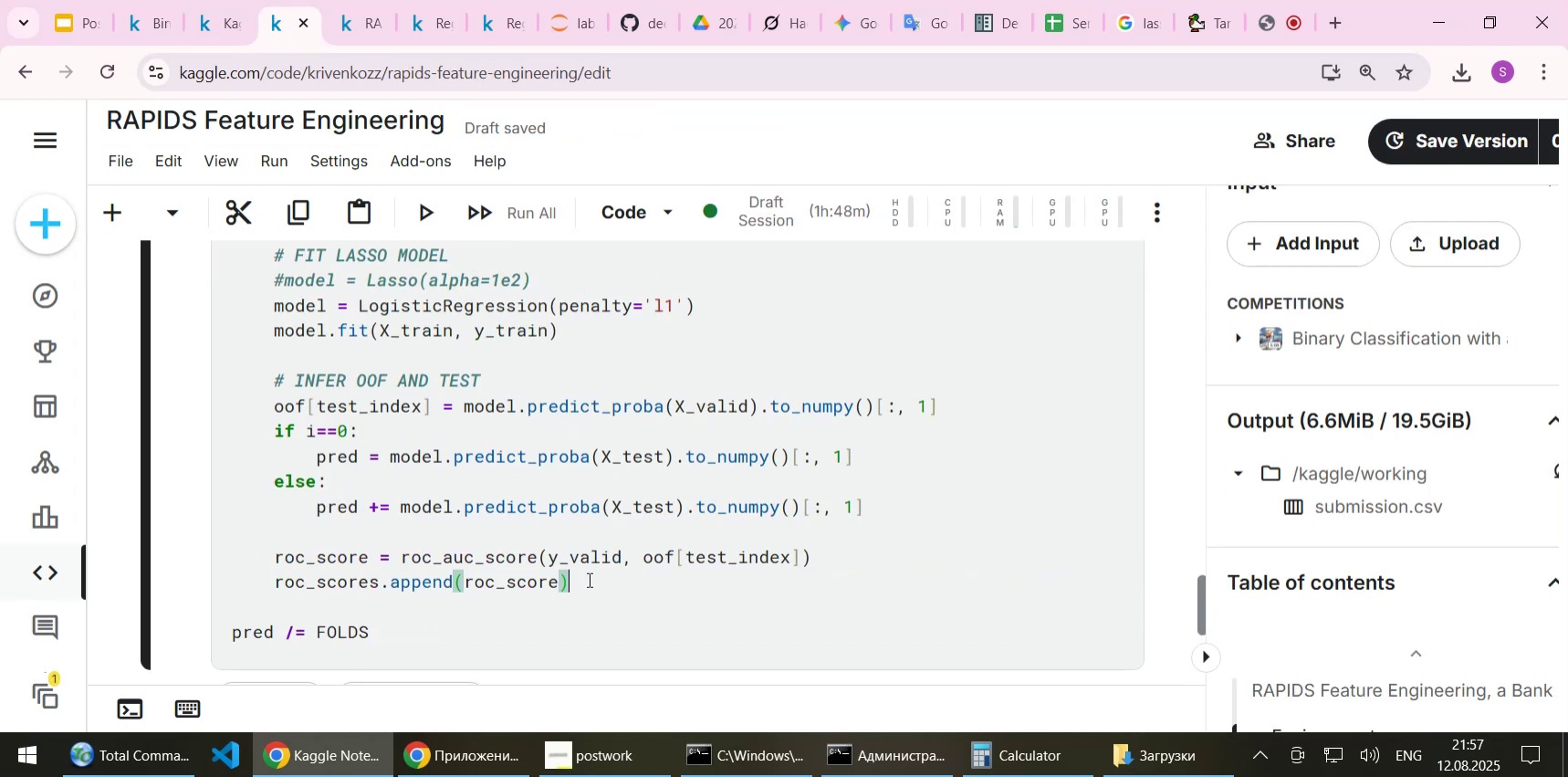 
key(NumpadEnter)
 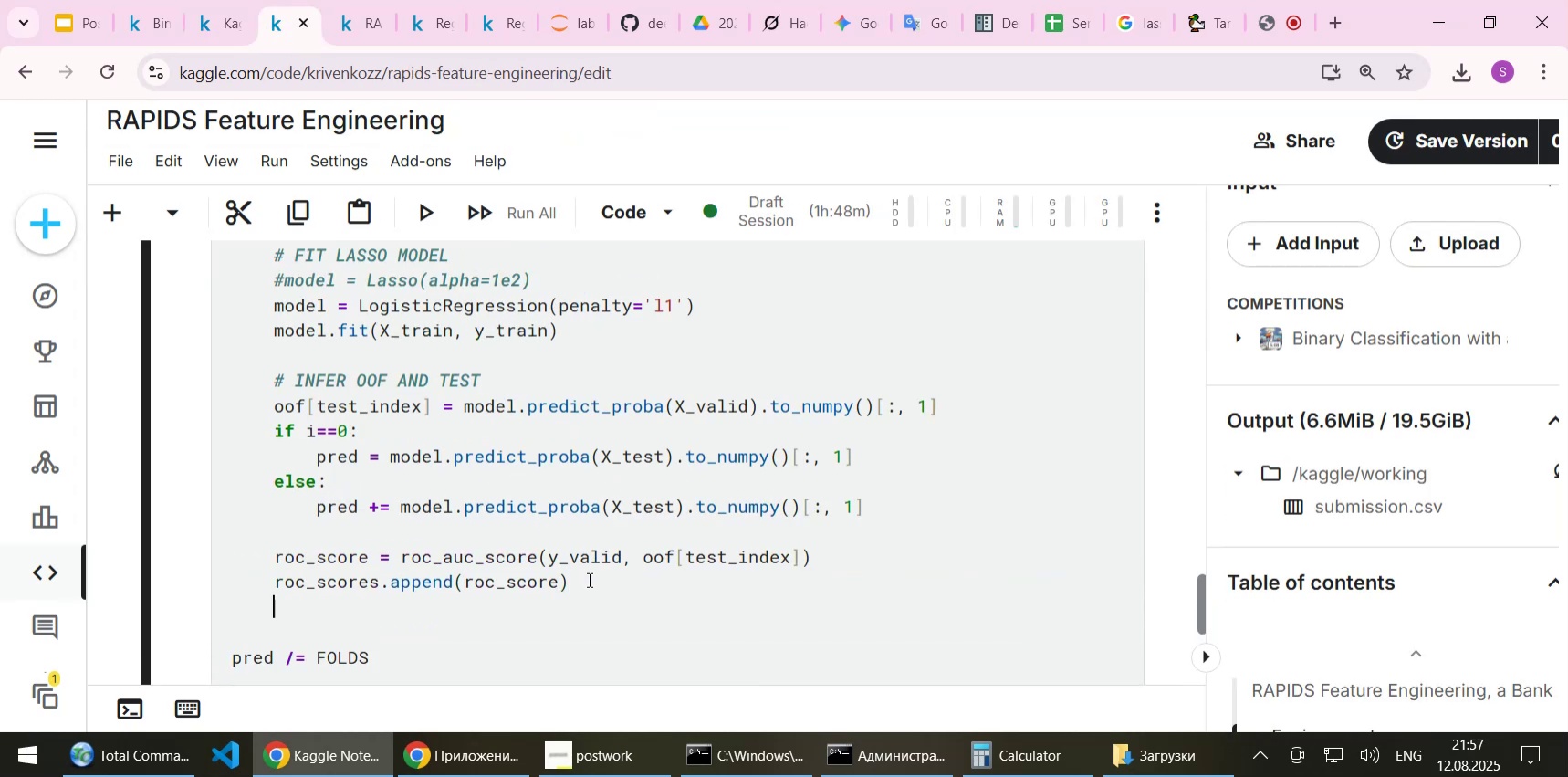 
key(Control+ControlLeft)
 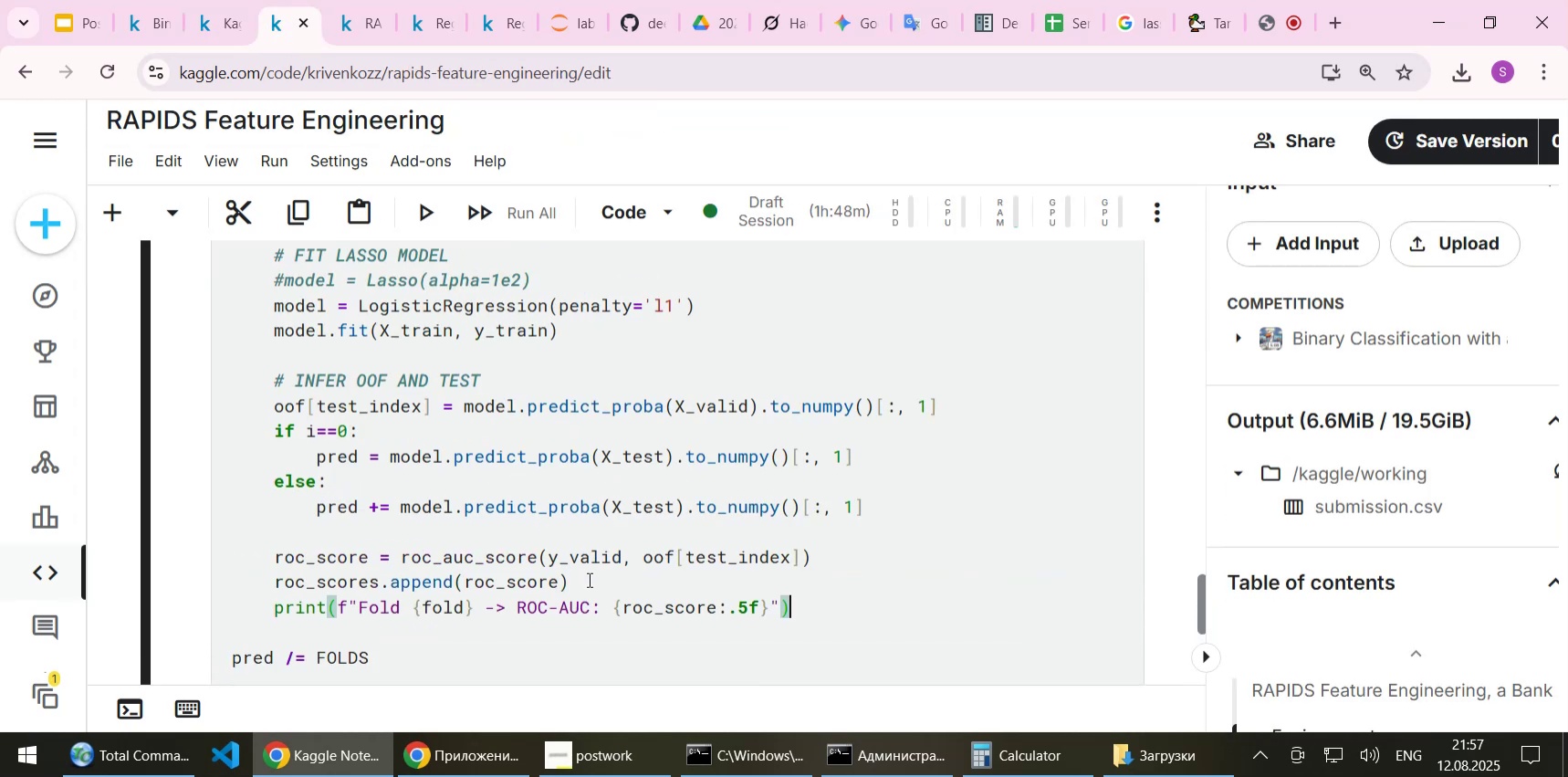 
key(Control+V)
 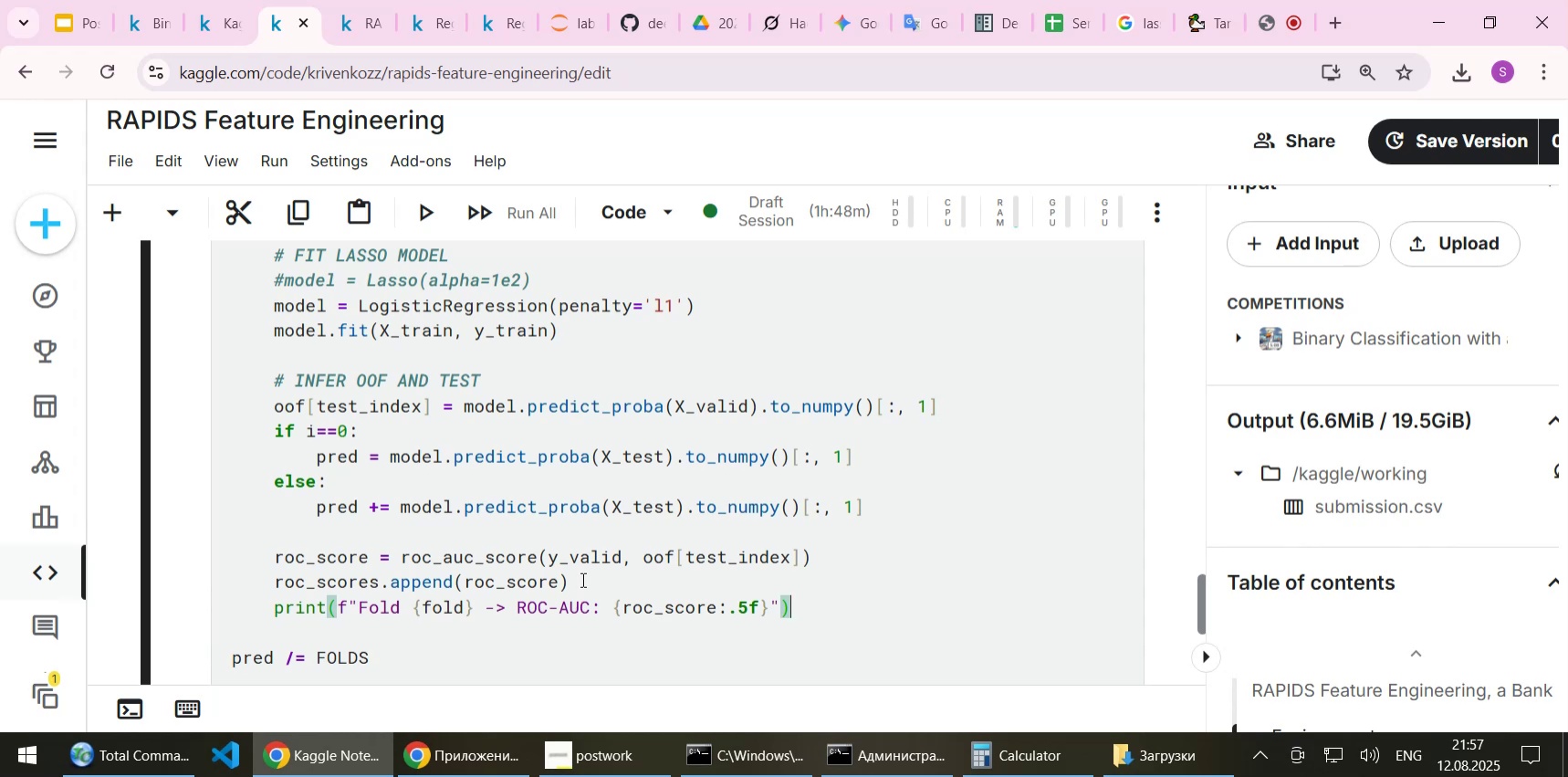 
scroll: coordinate [455, 500], scroll_direction: up, amount: 11.0
 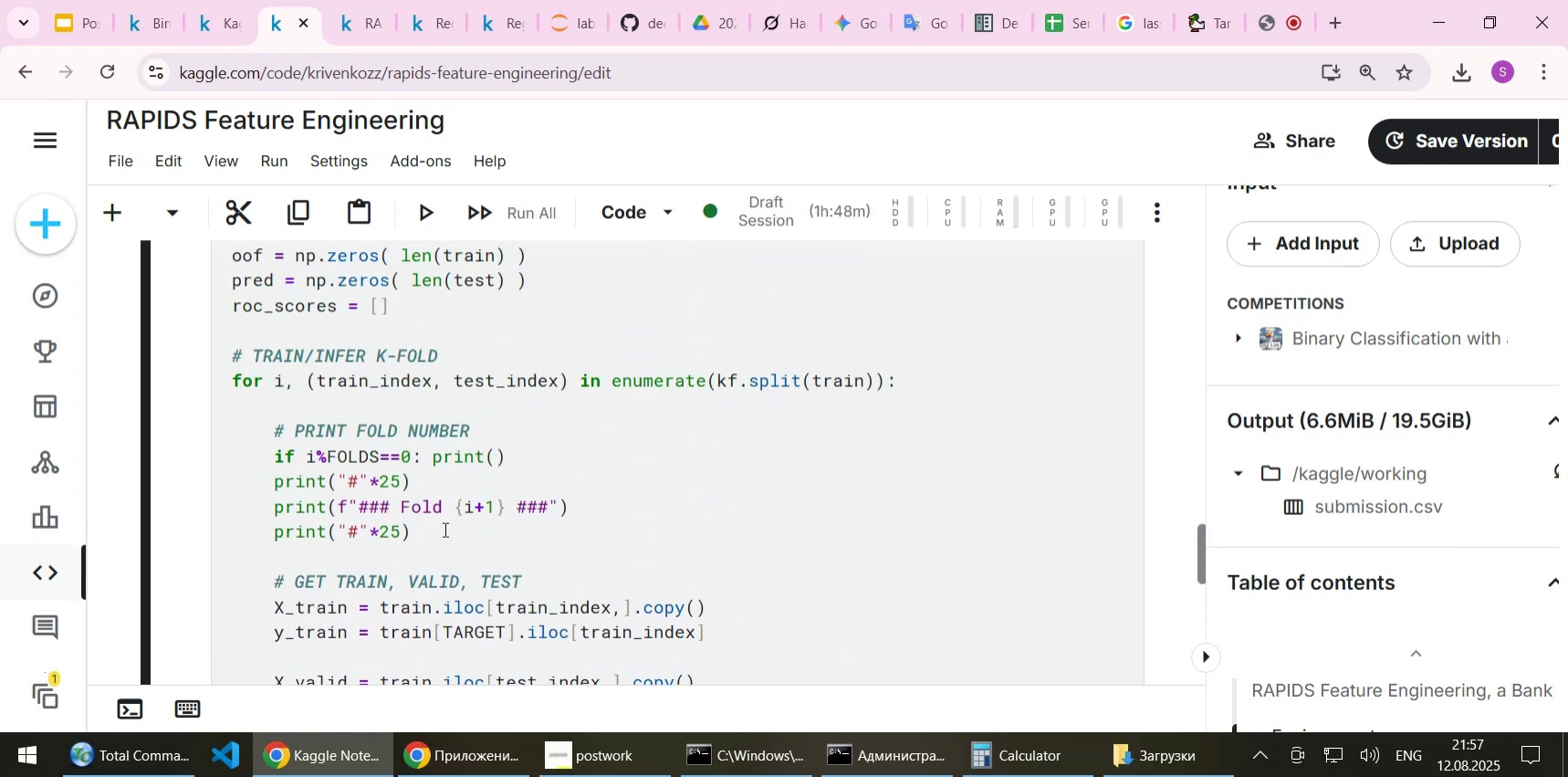 
scroll: coordinate [444, 529], scroll_direction: down, amount: 1.0
 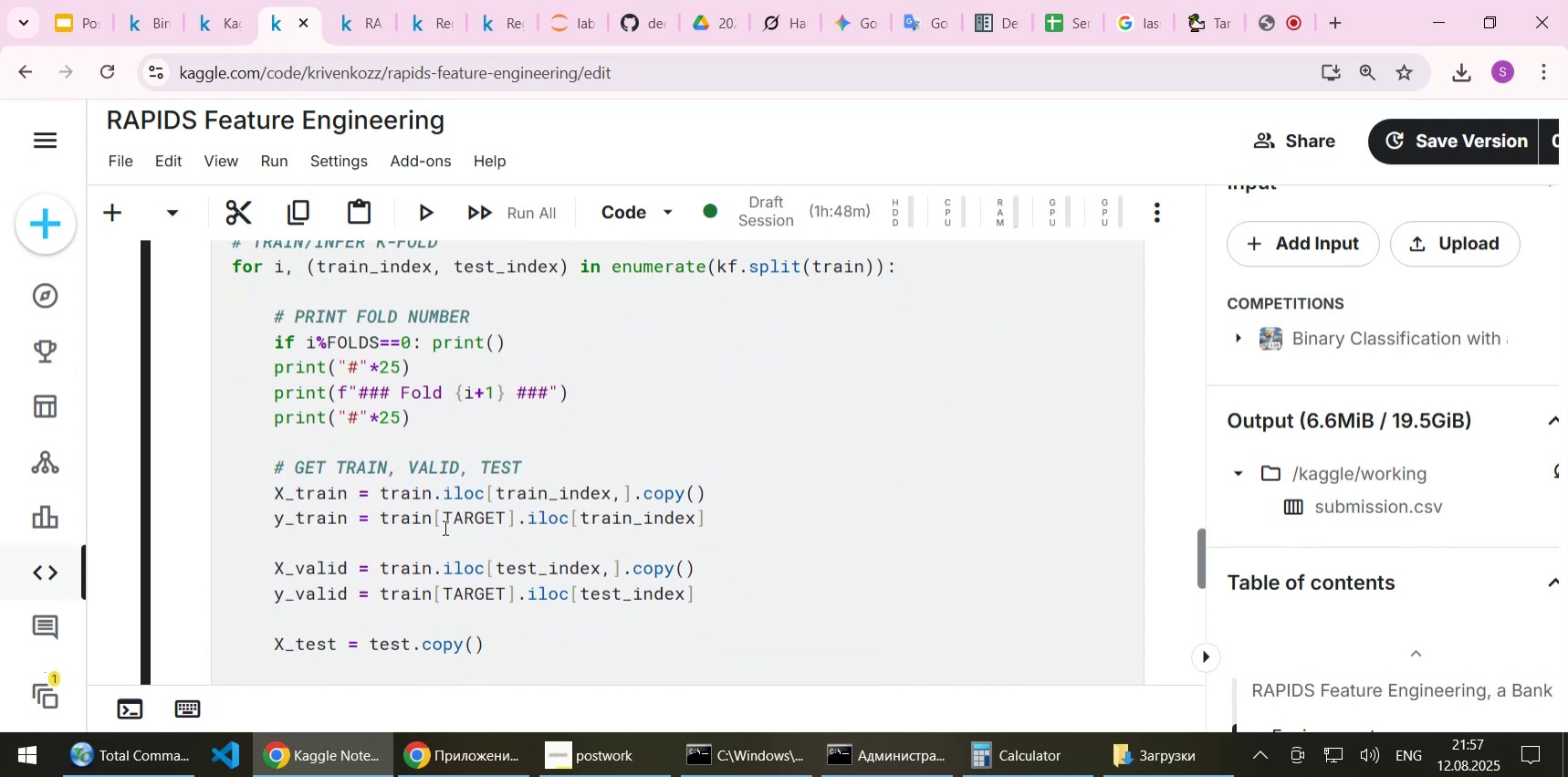 
scroll: coordinate [444, 527], scroll_direction: up, amount: 1.0
 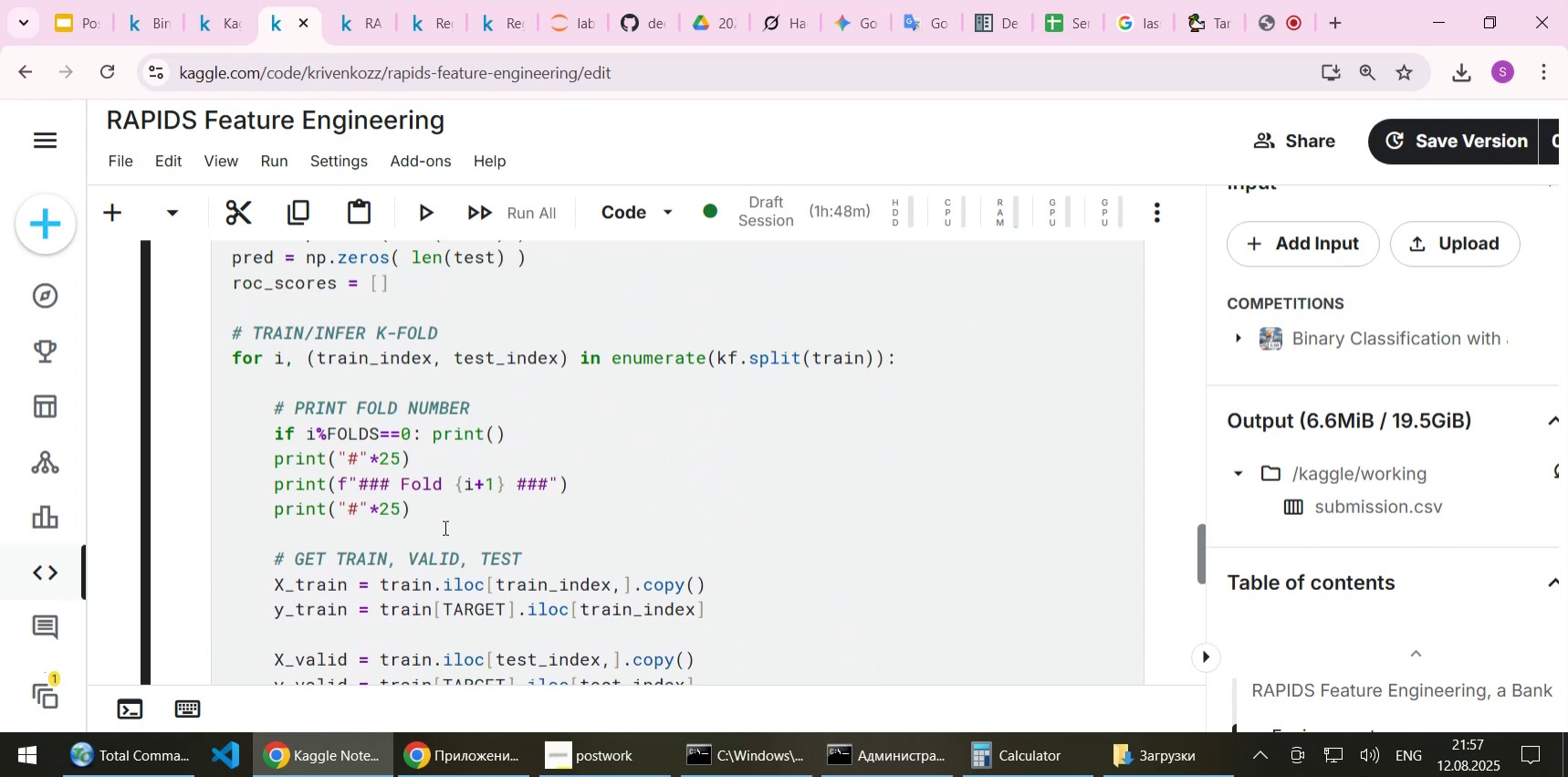 
scroll: coordinate [444, 527], scroll_direction: down, amount: 12.0
 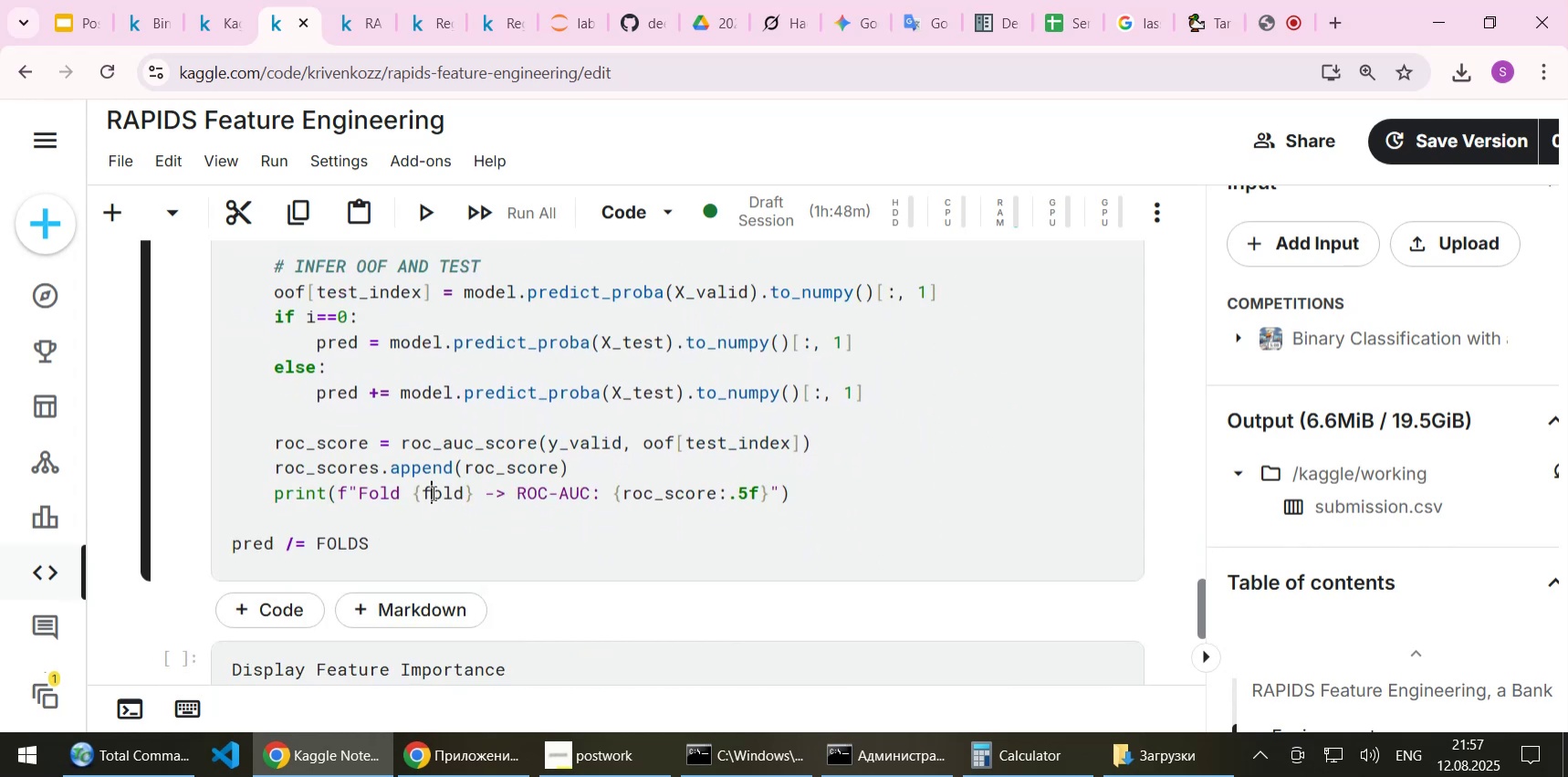 
double_click([432, 492])
 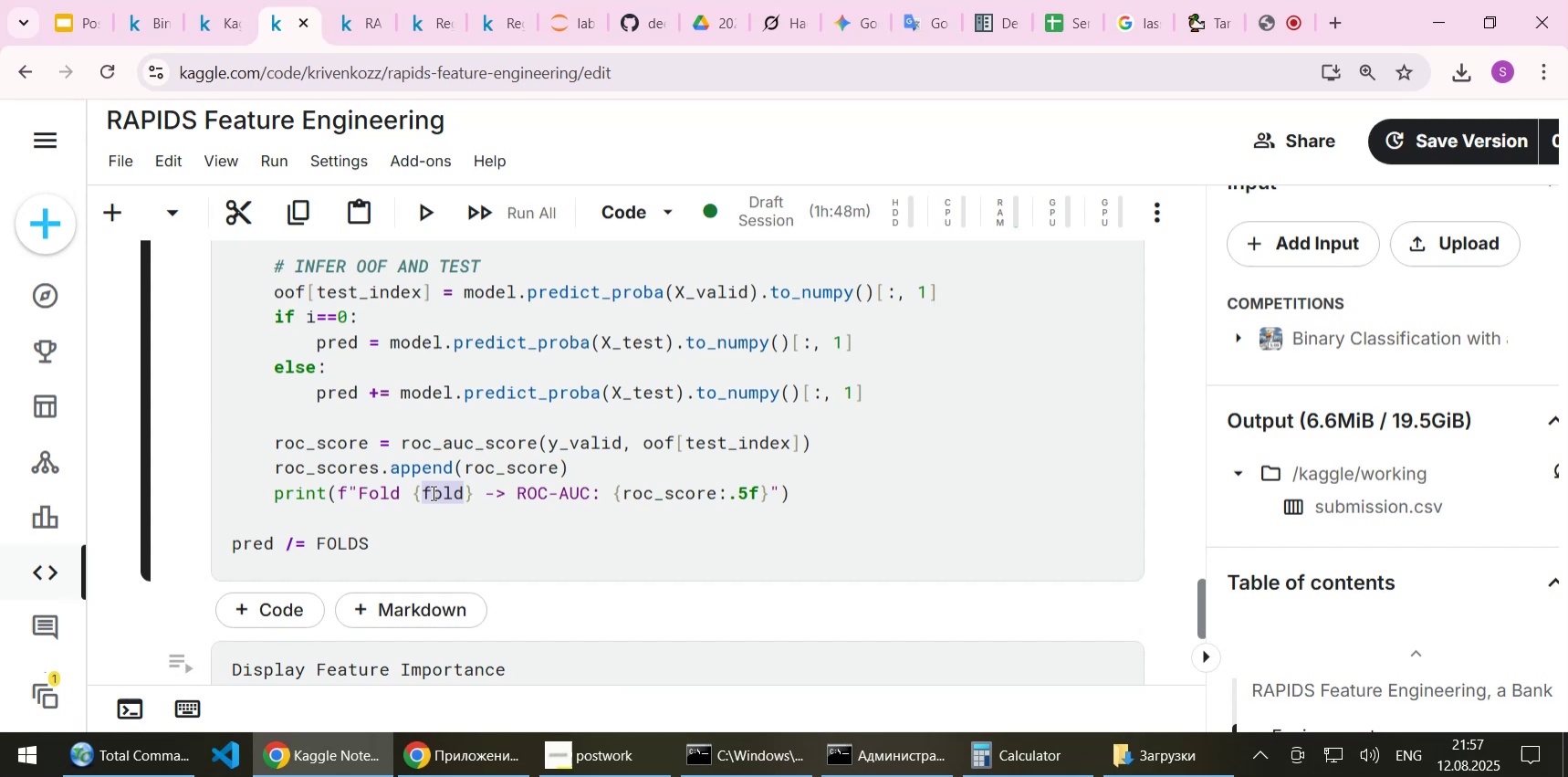 
key(I)
 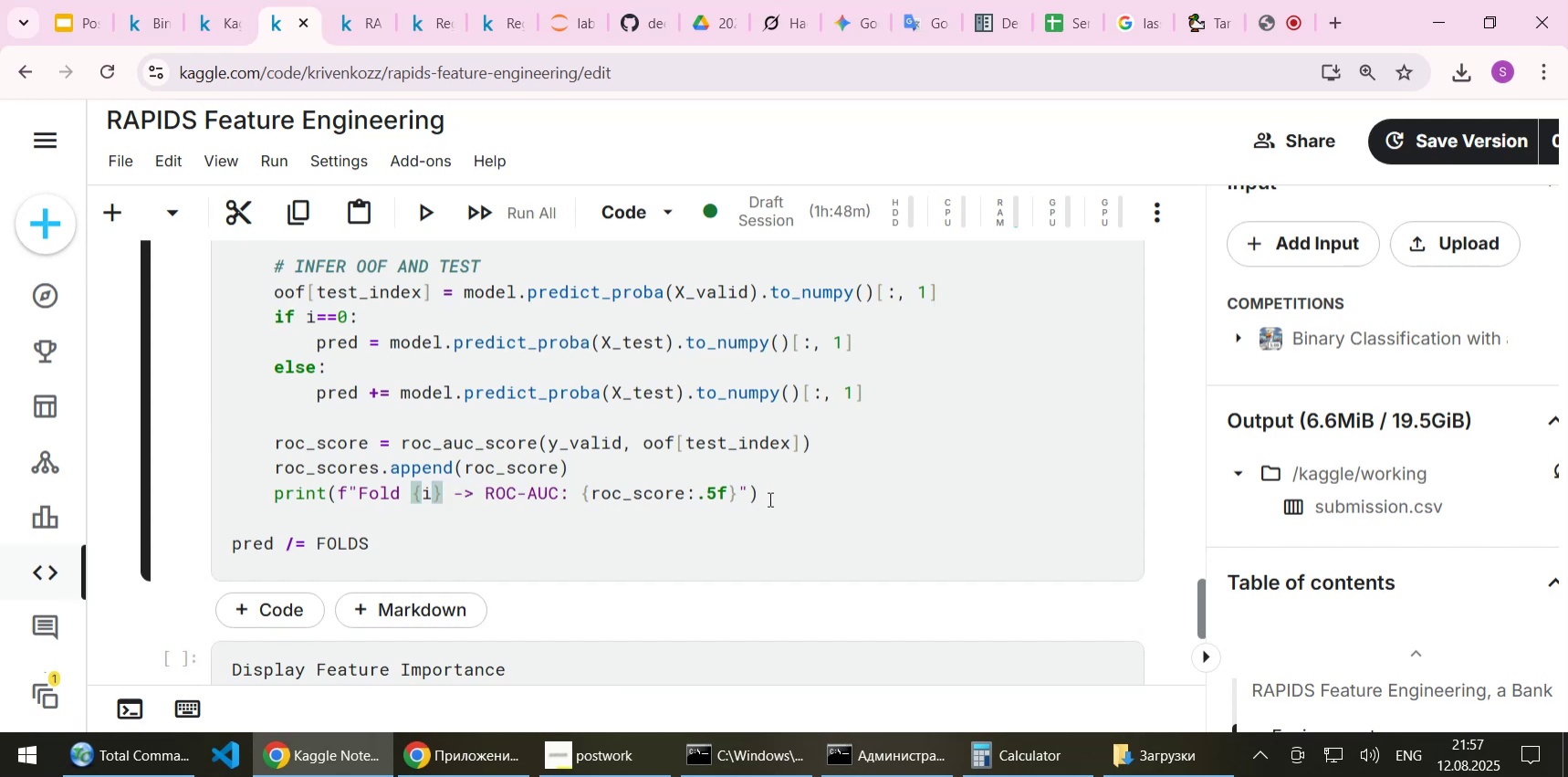 
left_click([768, 499])
 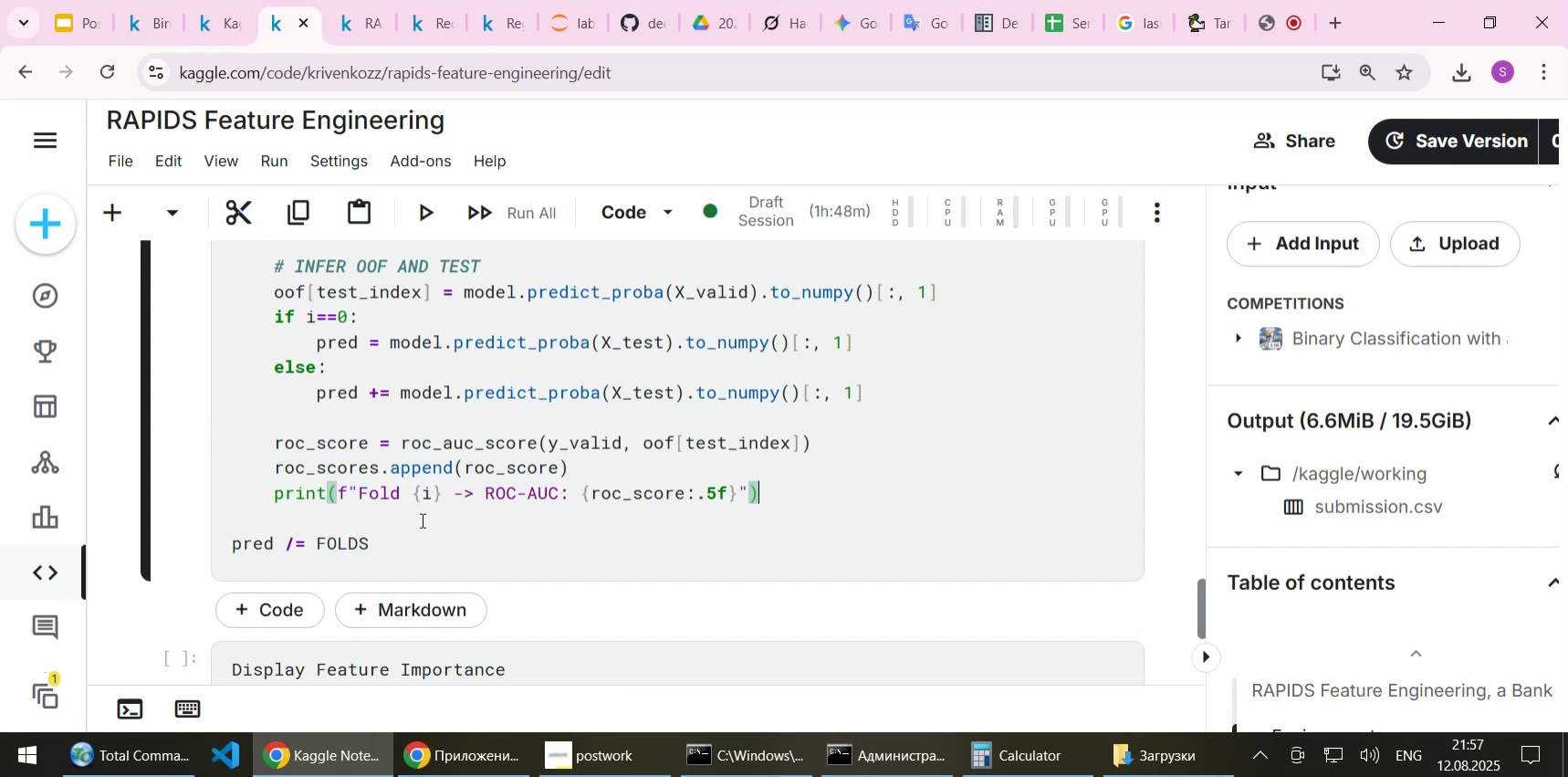 
left_click([421, 520])
 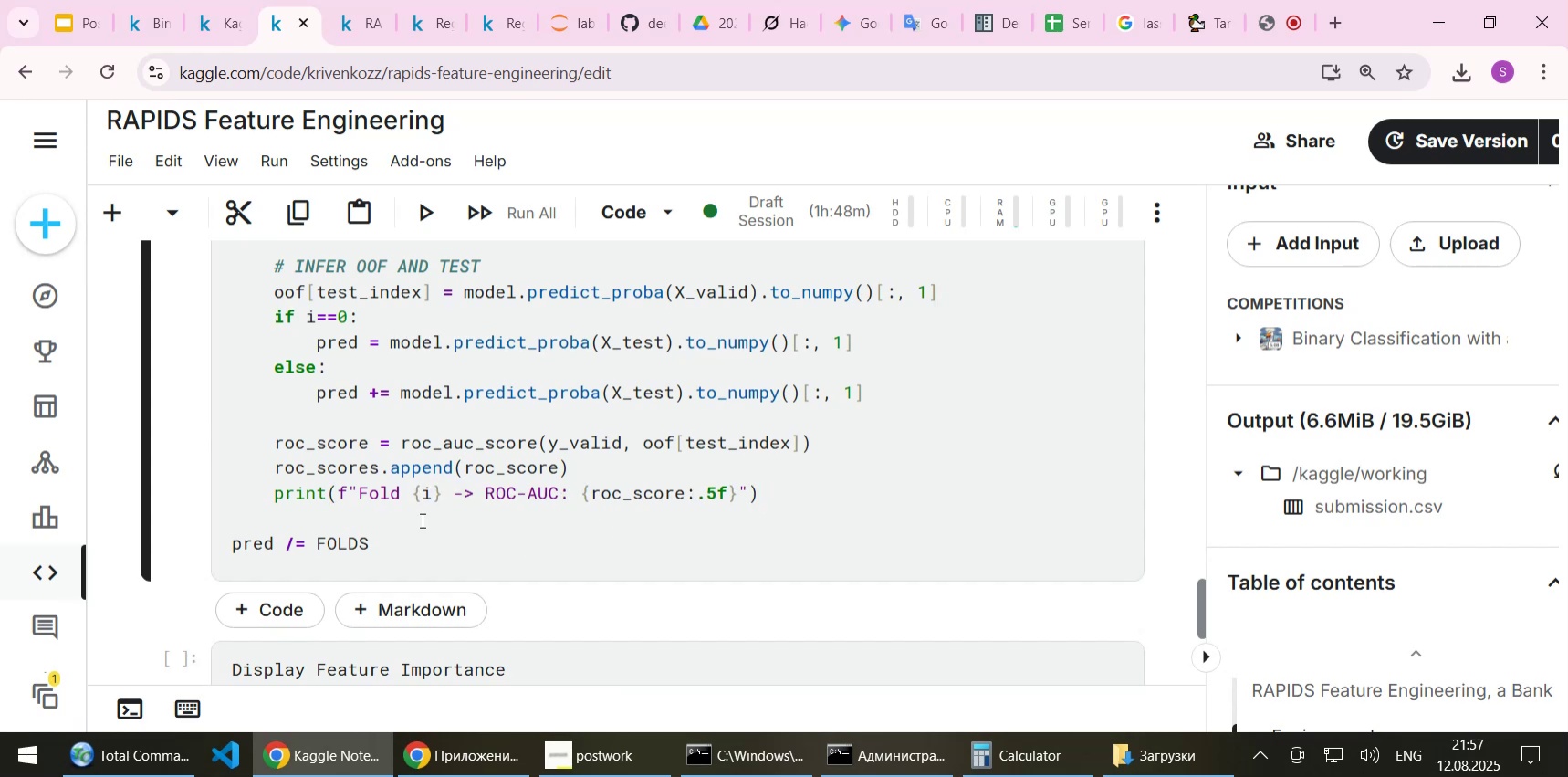 
key(Enter)
 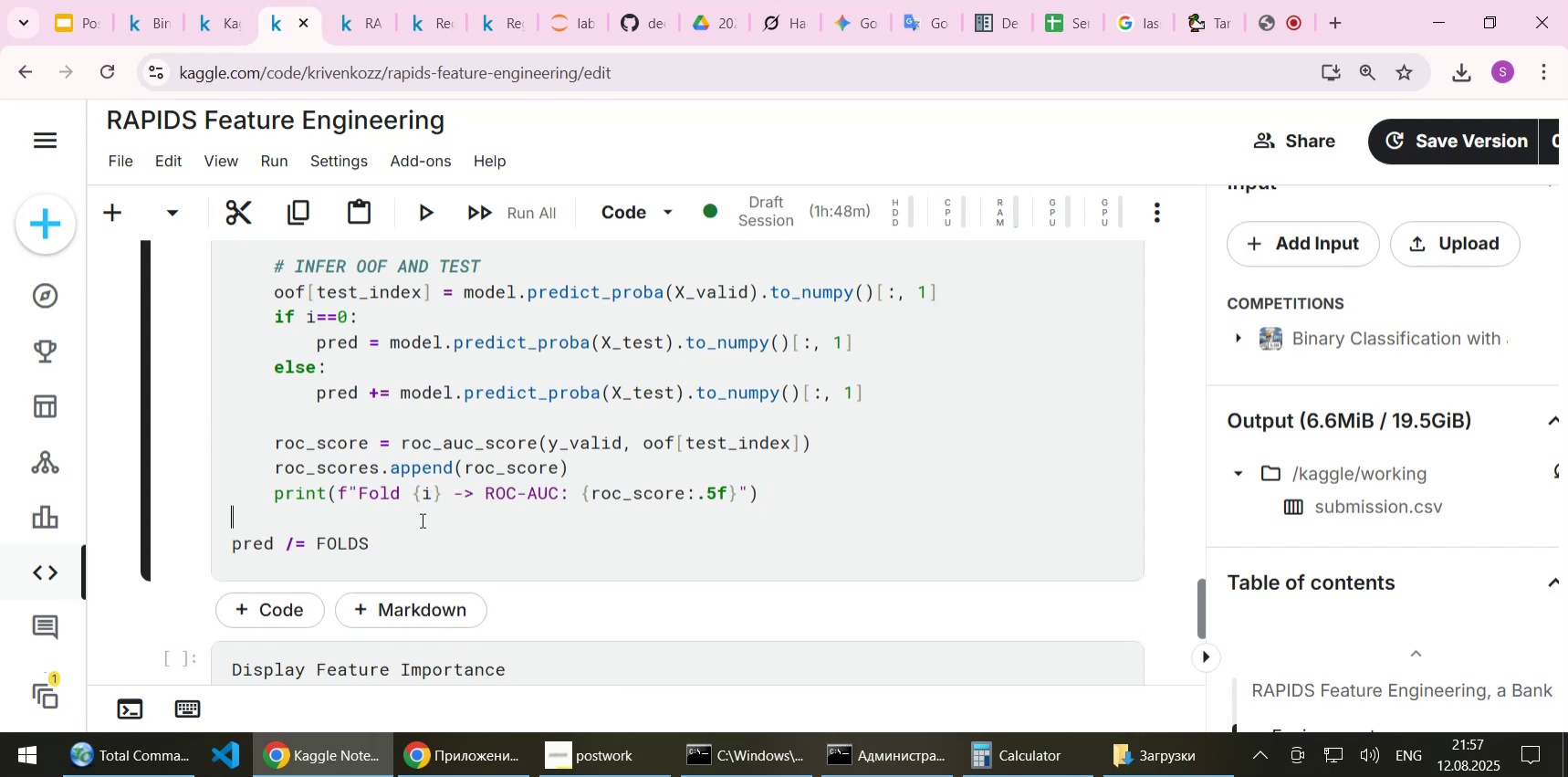 
key(Backspace)
 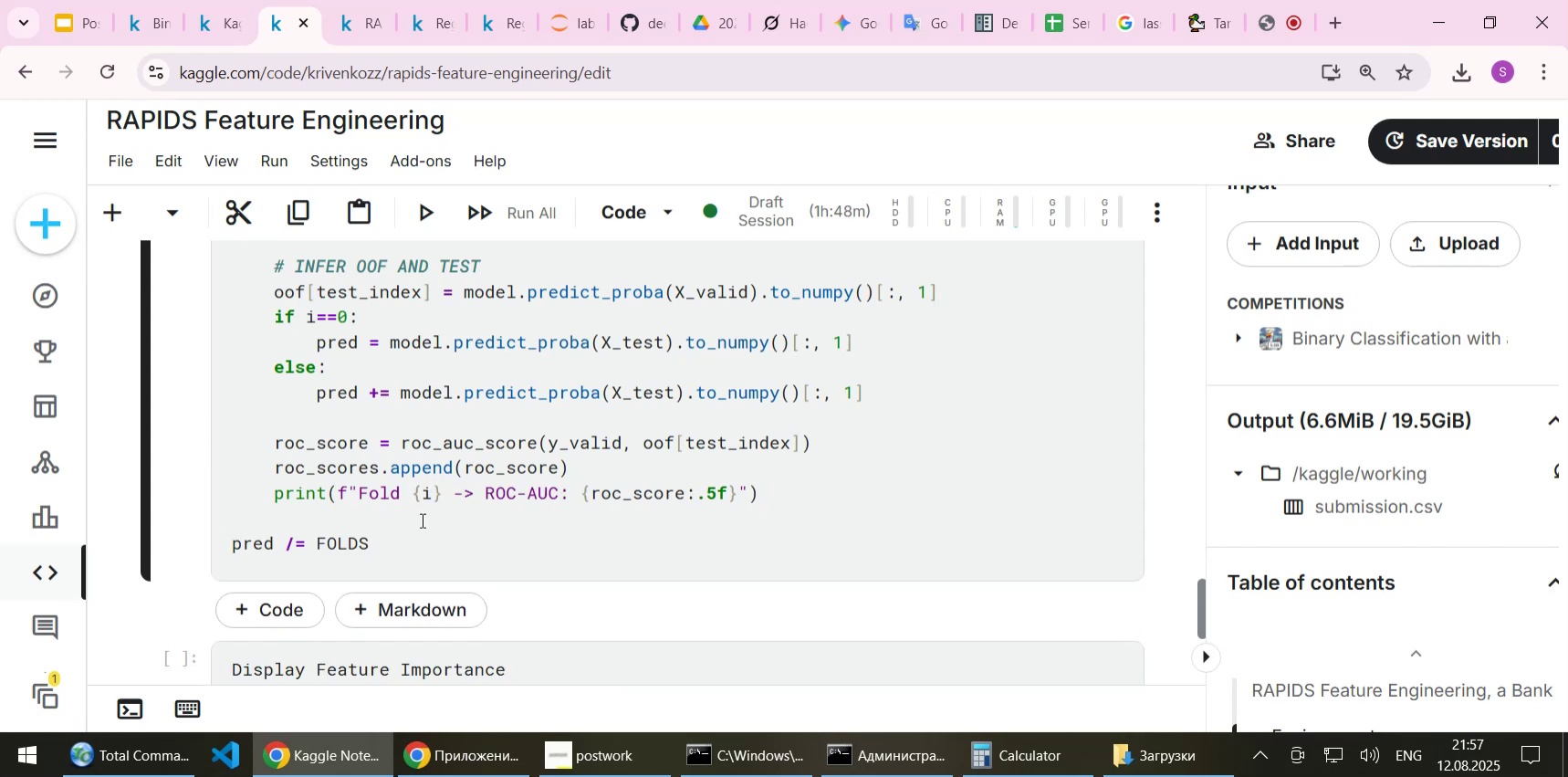 
key(Enter)
 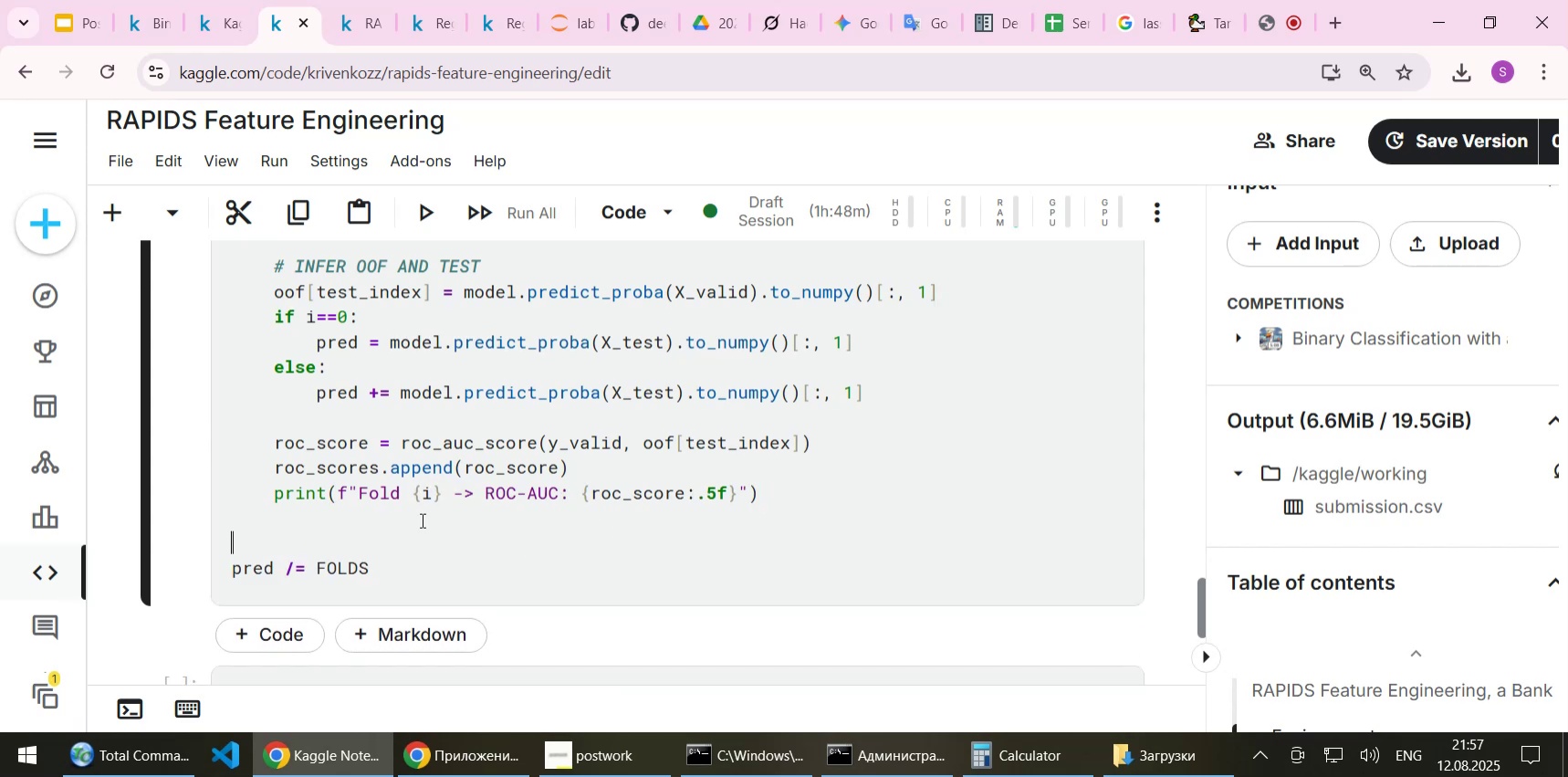 
key(Control+S)
 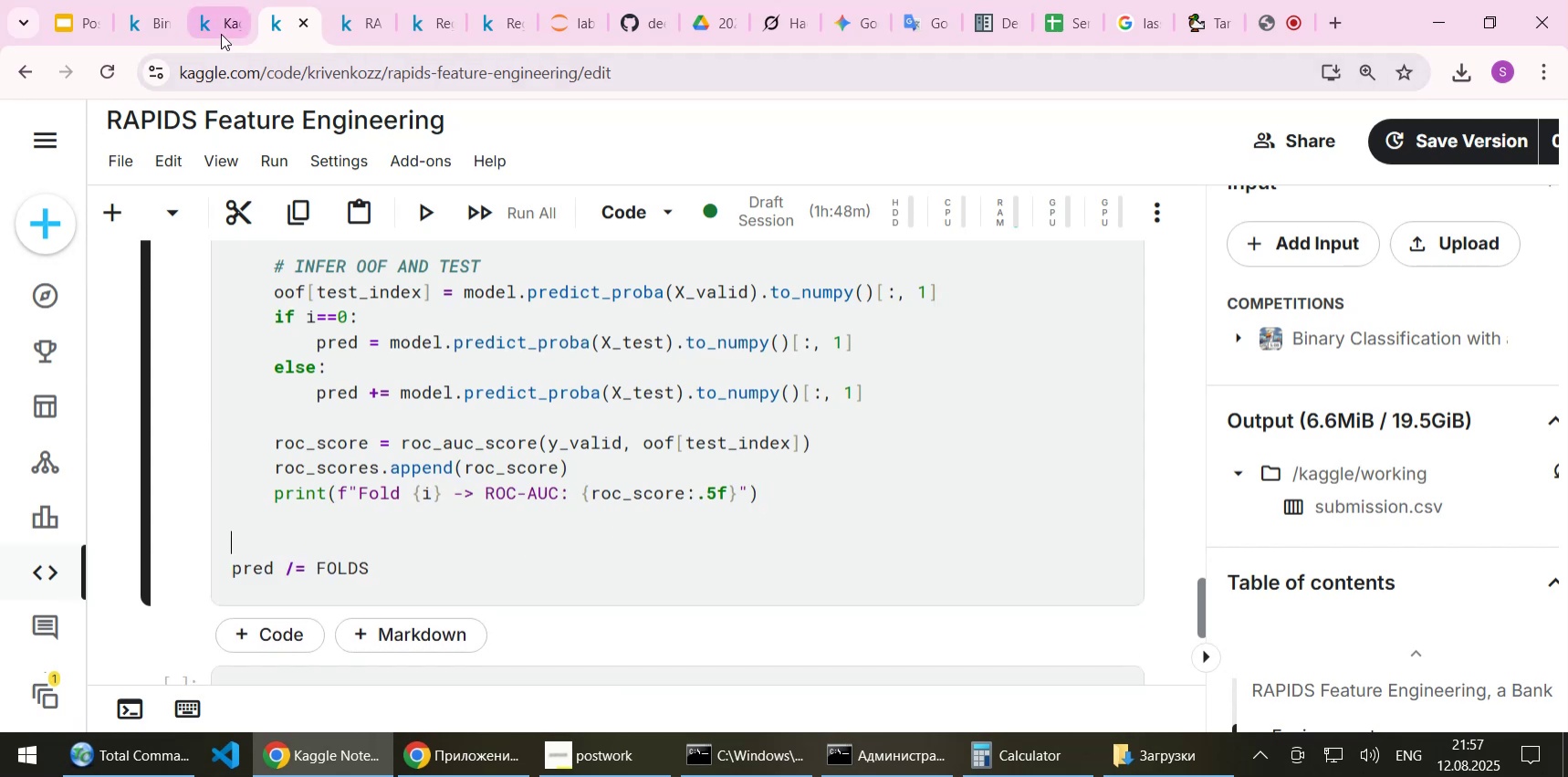 
left_click([221, 34])
 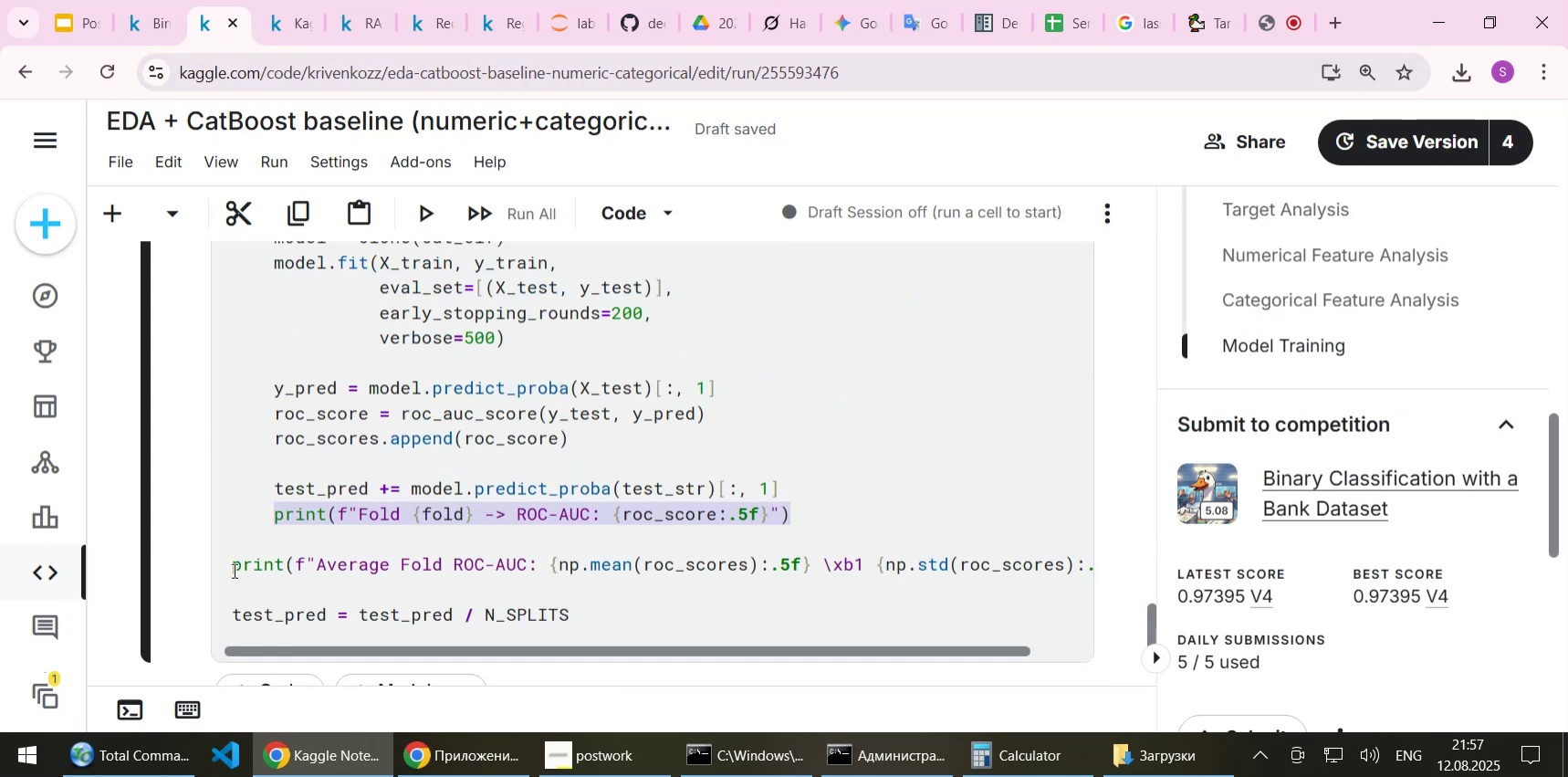 
left_click([233, 570])
 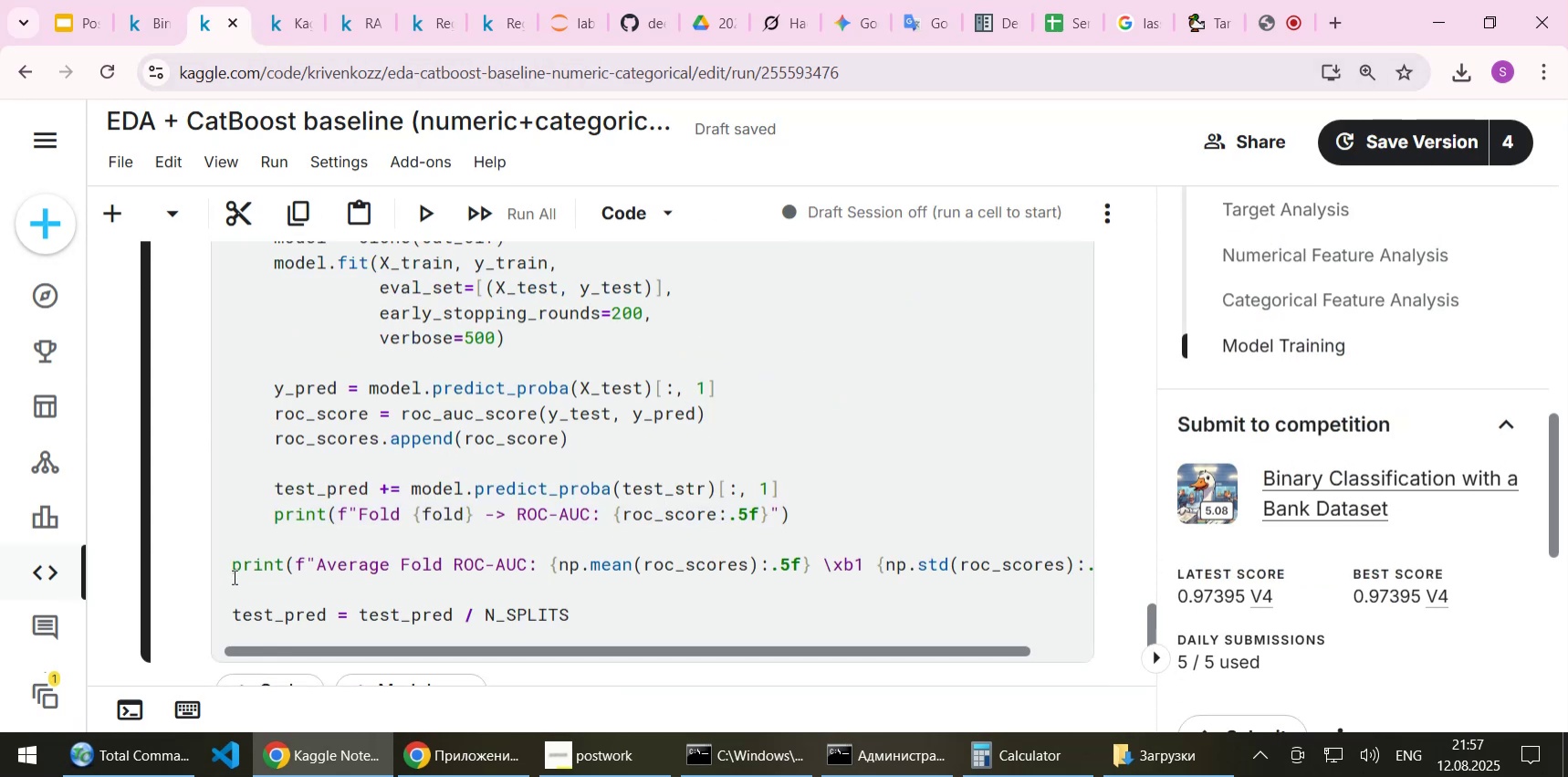 
key(Shift+End)
 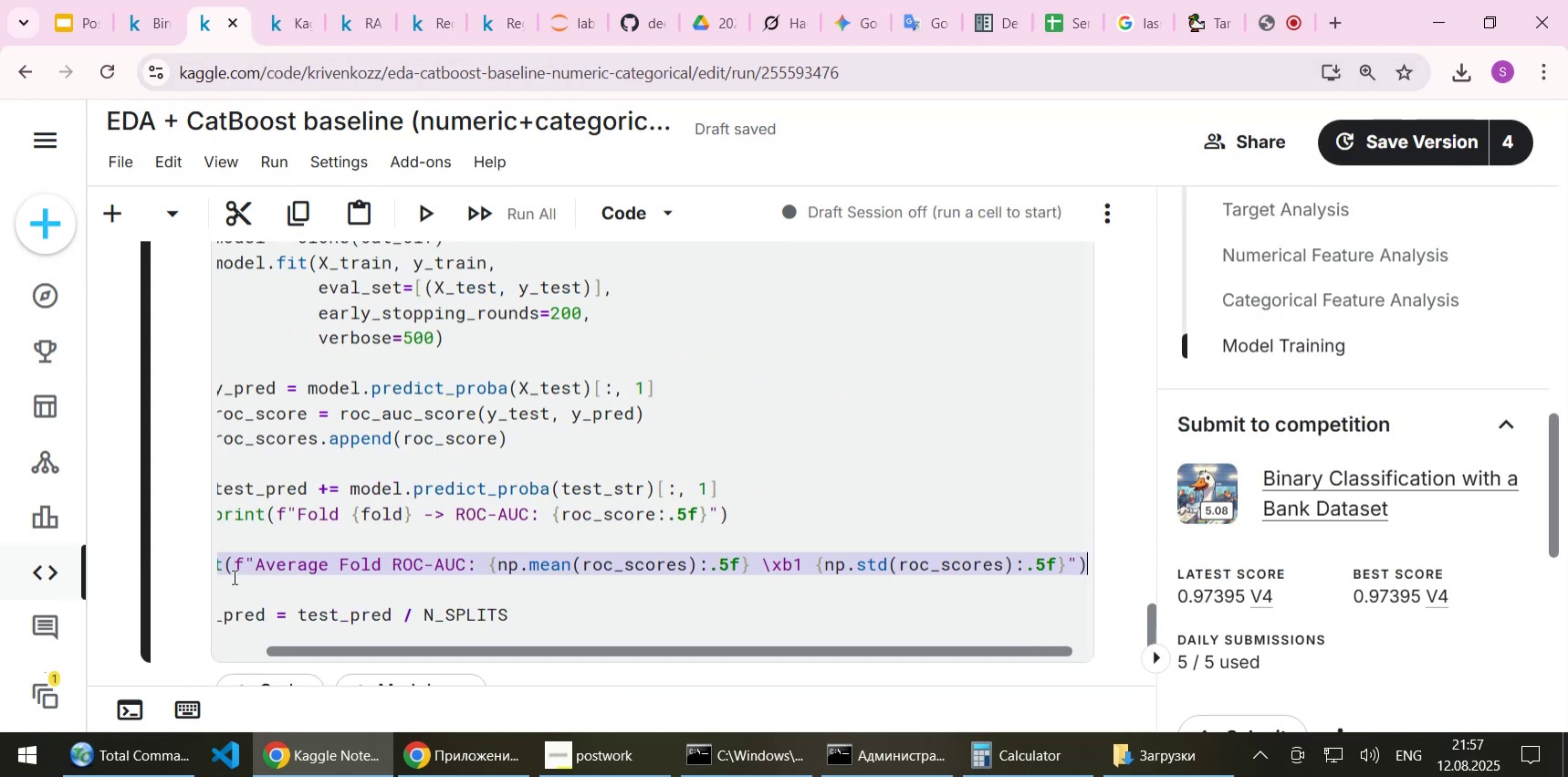 
key(Control+C)
 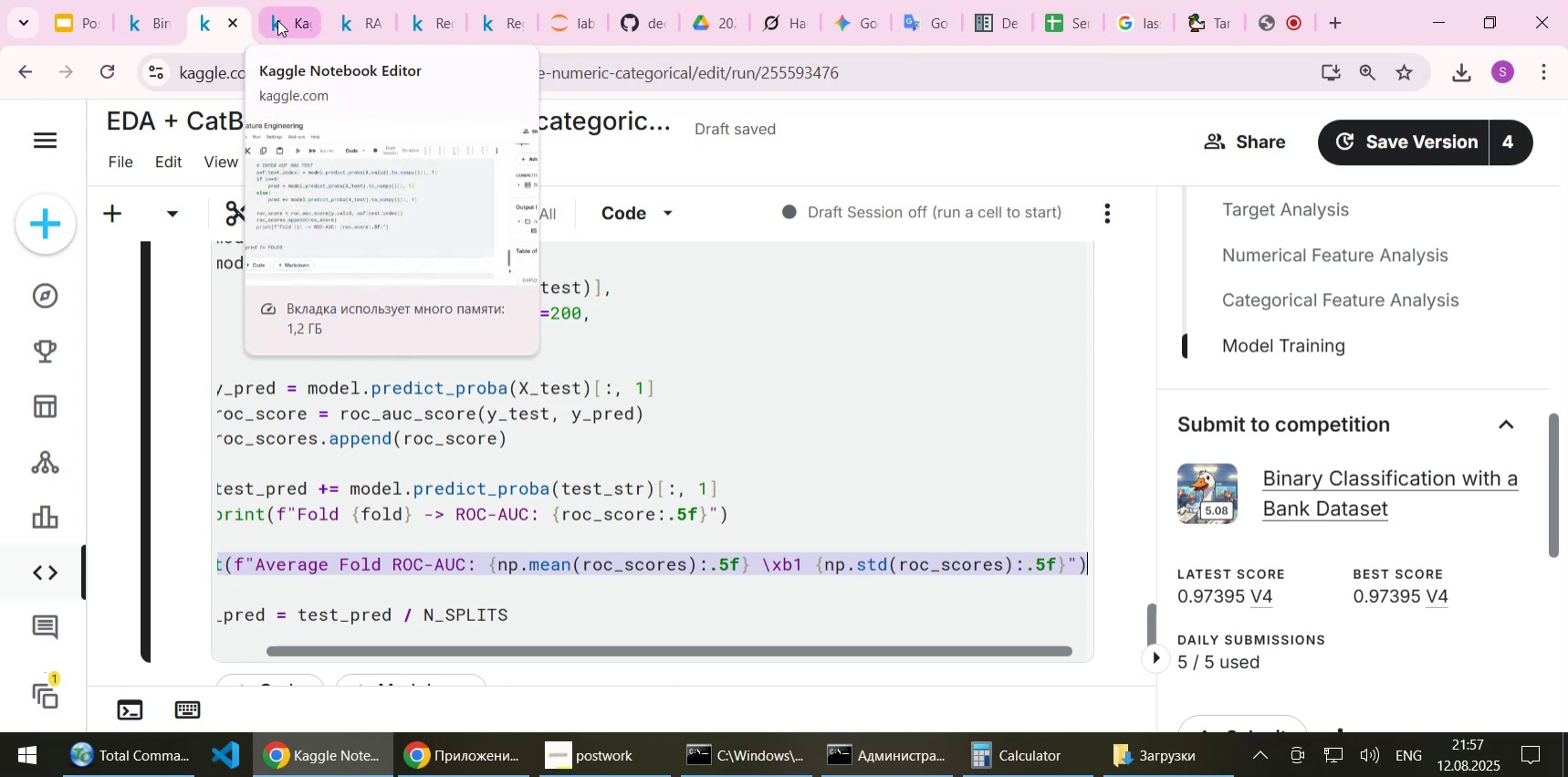 
left_click([277, 20])
 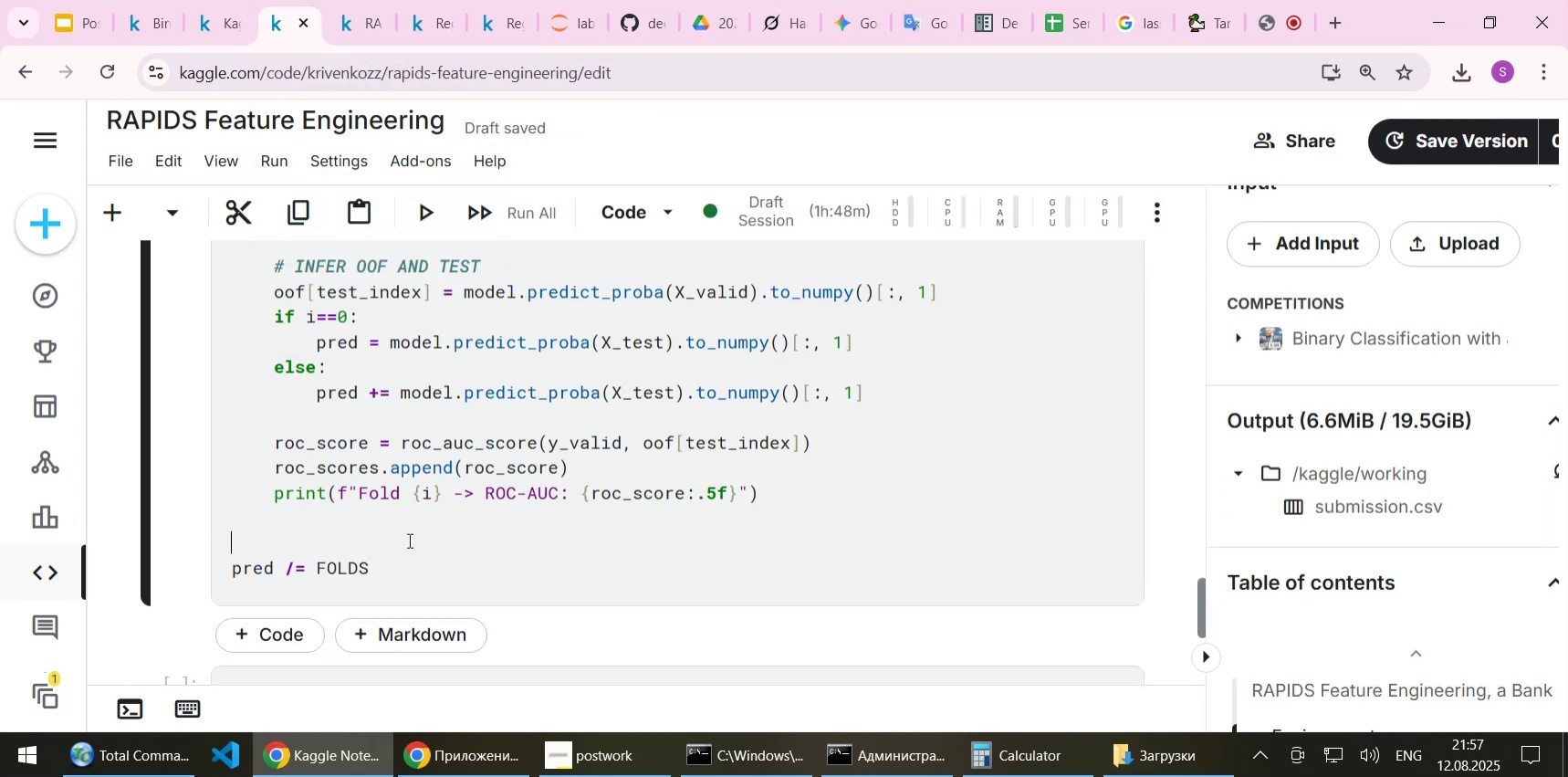 
key(Control+ControlLeft)
 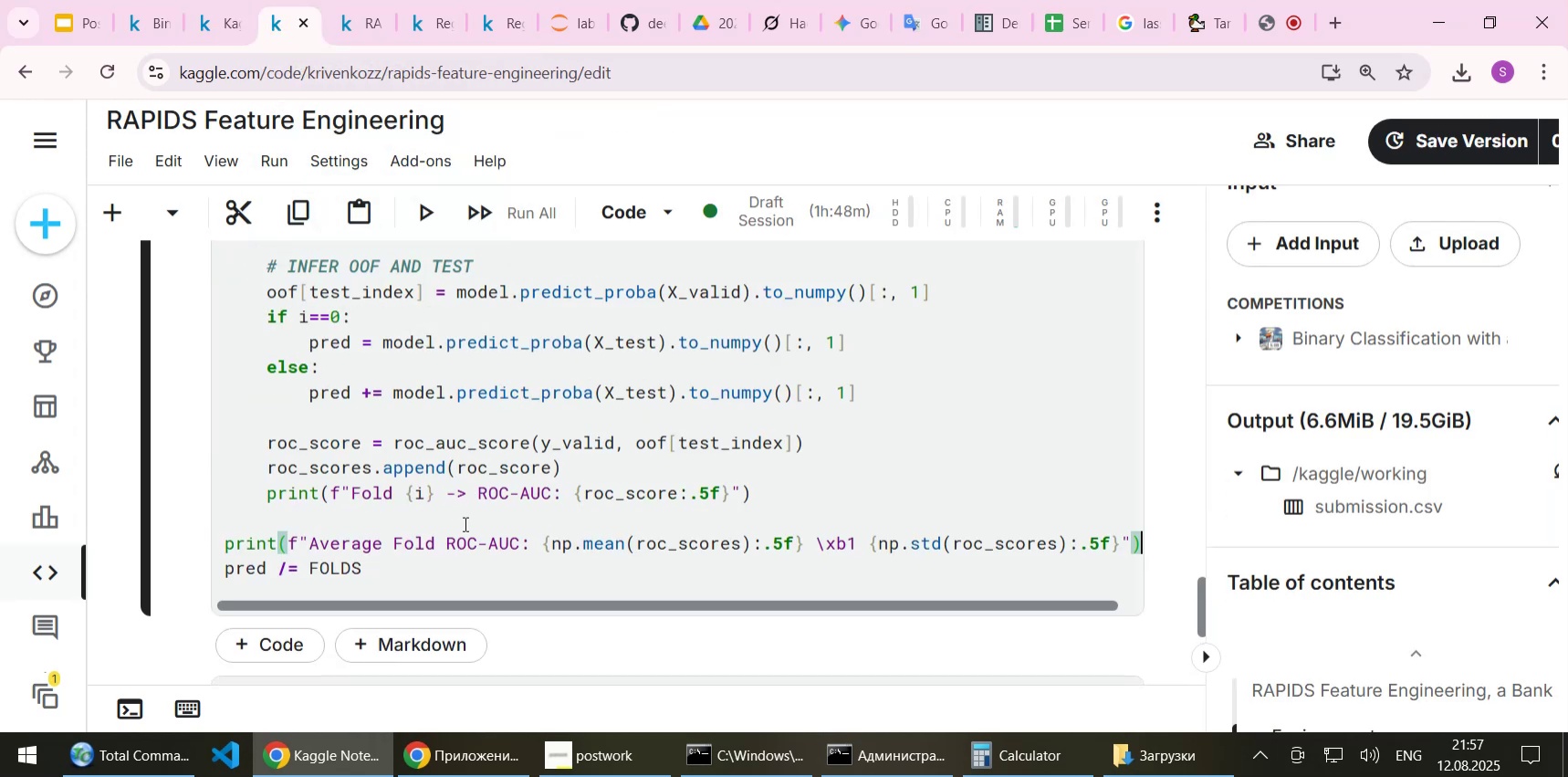 
key(Control+V)
 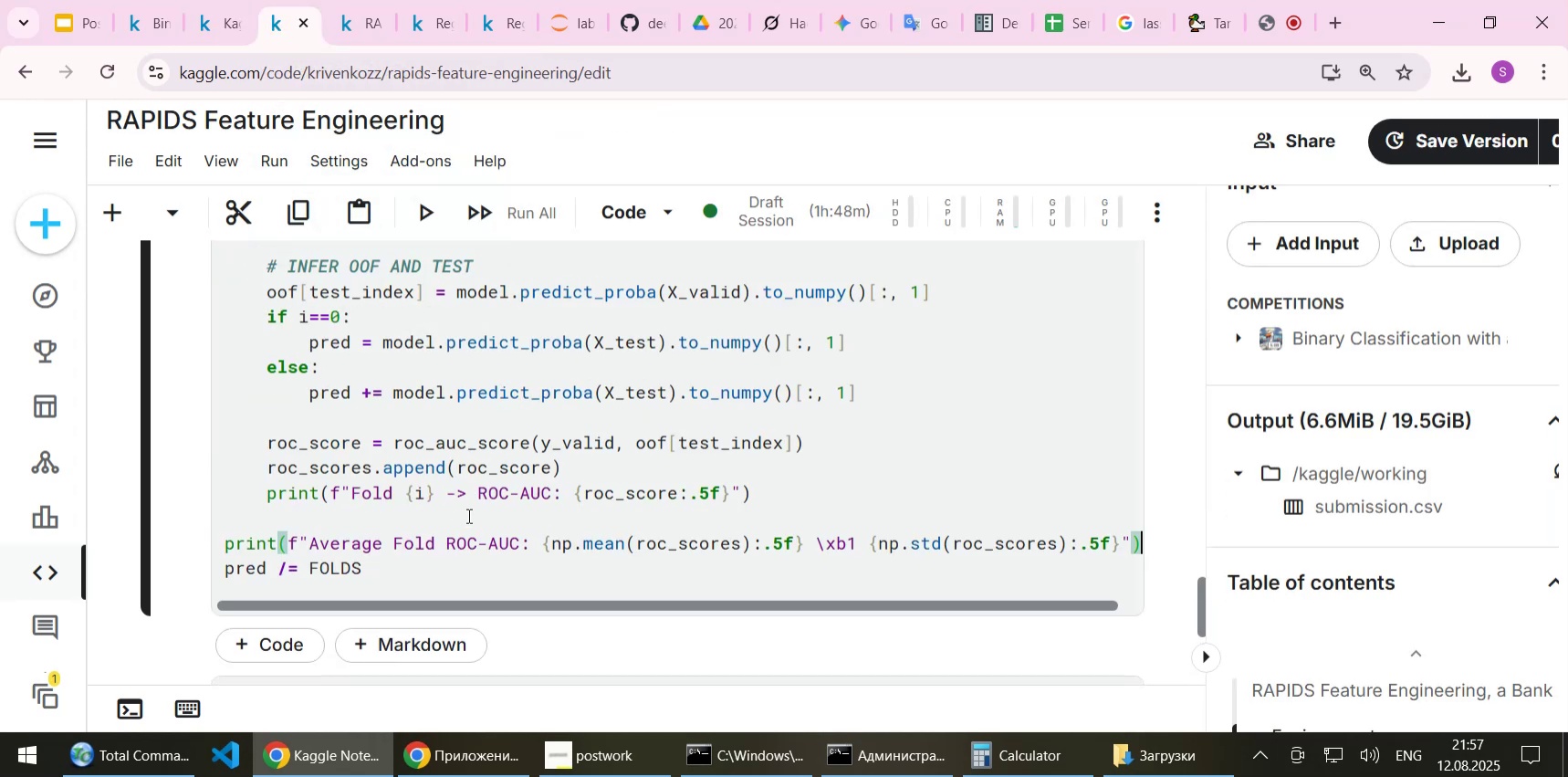 
key(Control+S)
 